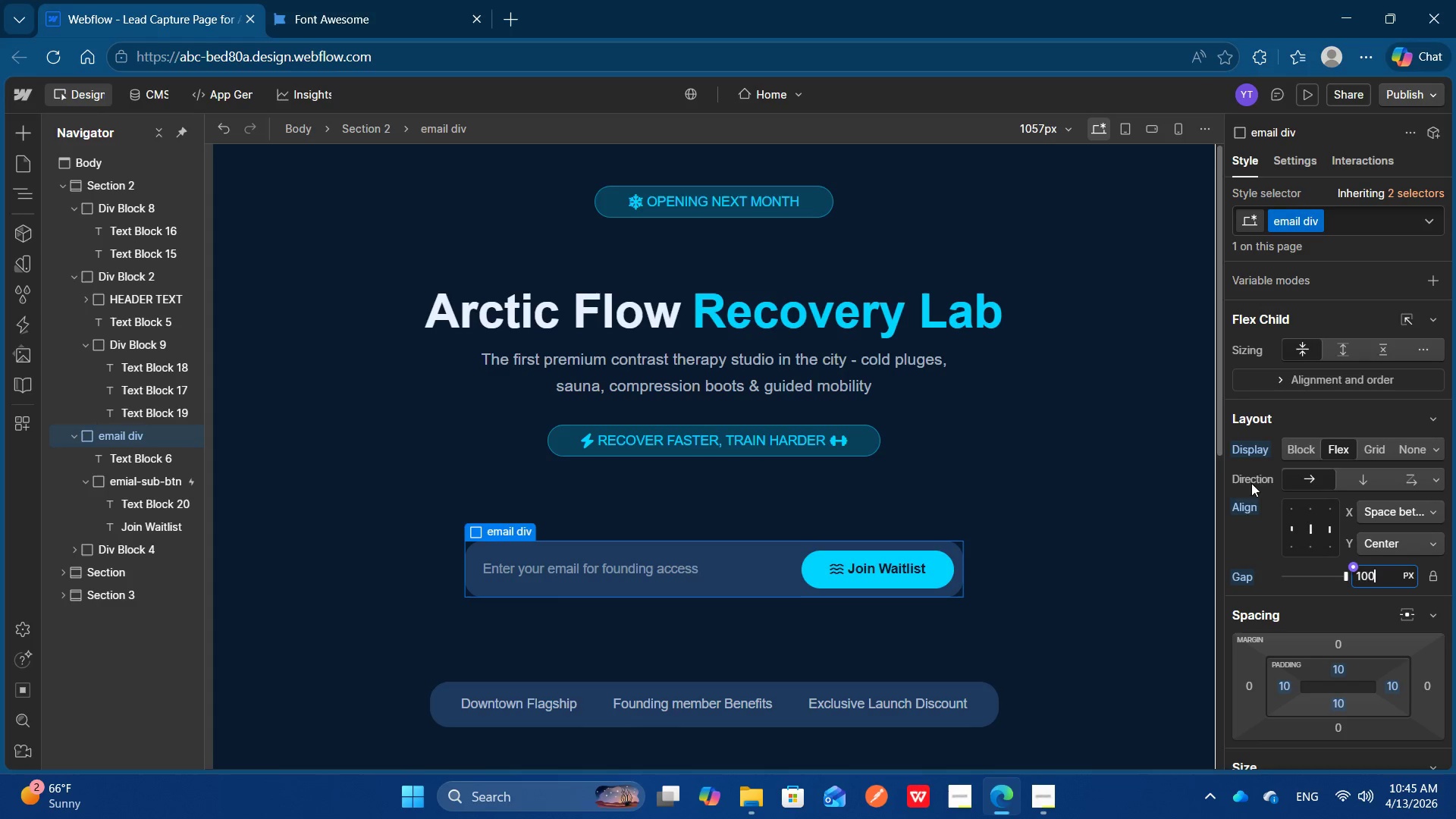 
left_click([1153, 574])
 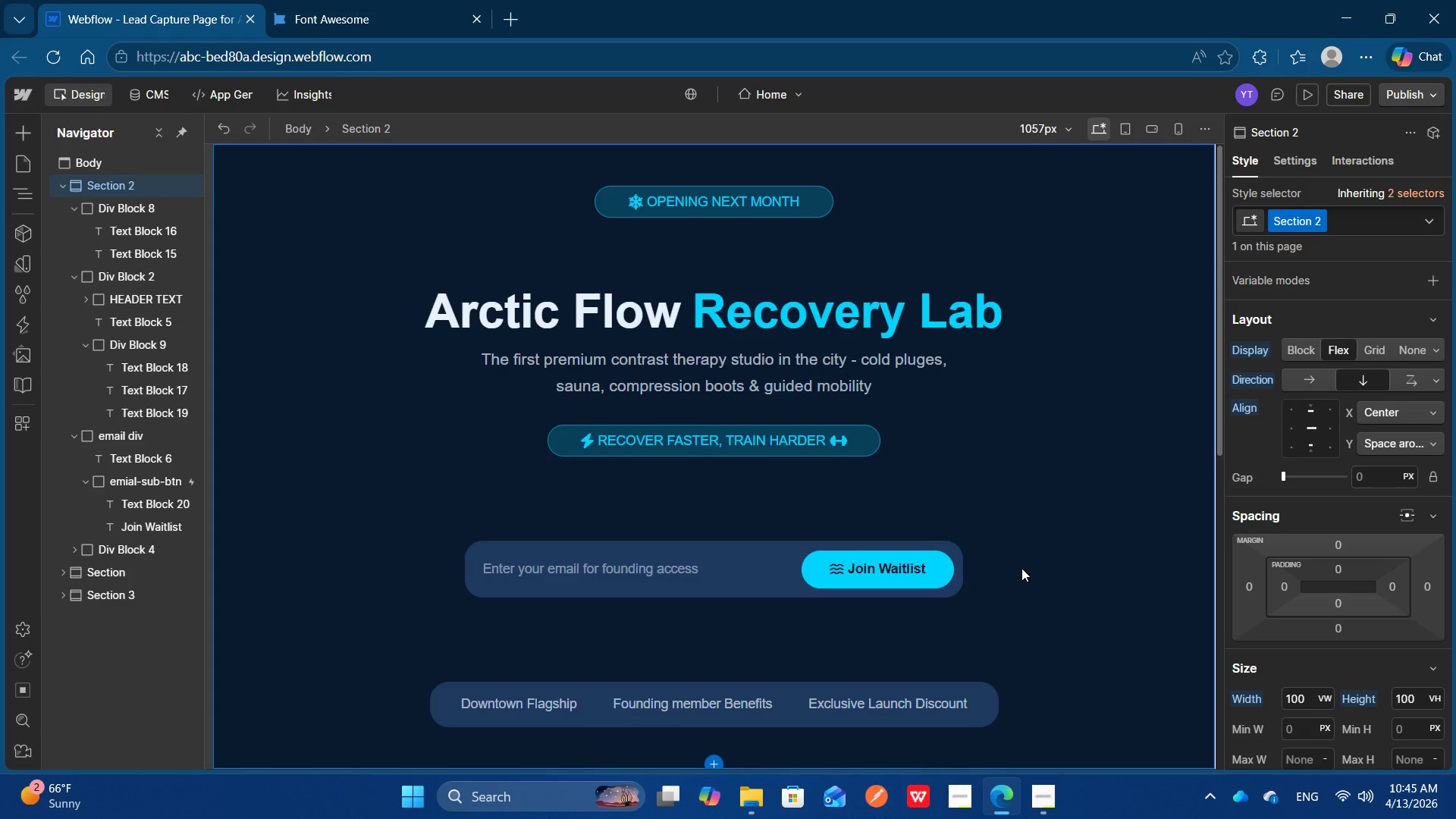 
wait(5.01)
 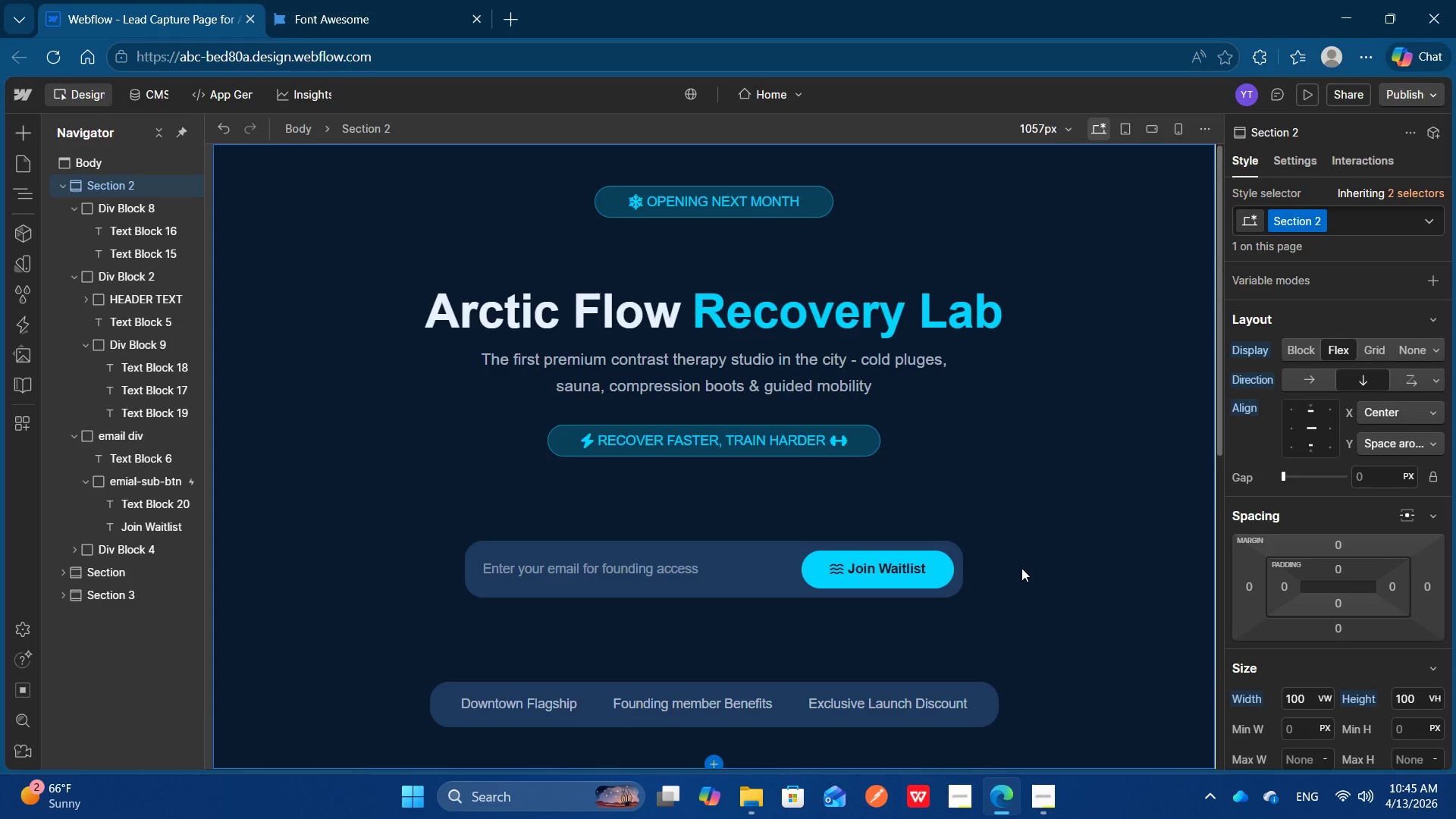 
scroll: coordinate [1028, 444], scroll_direction: none, amount: 0.0
 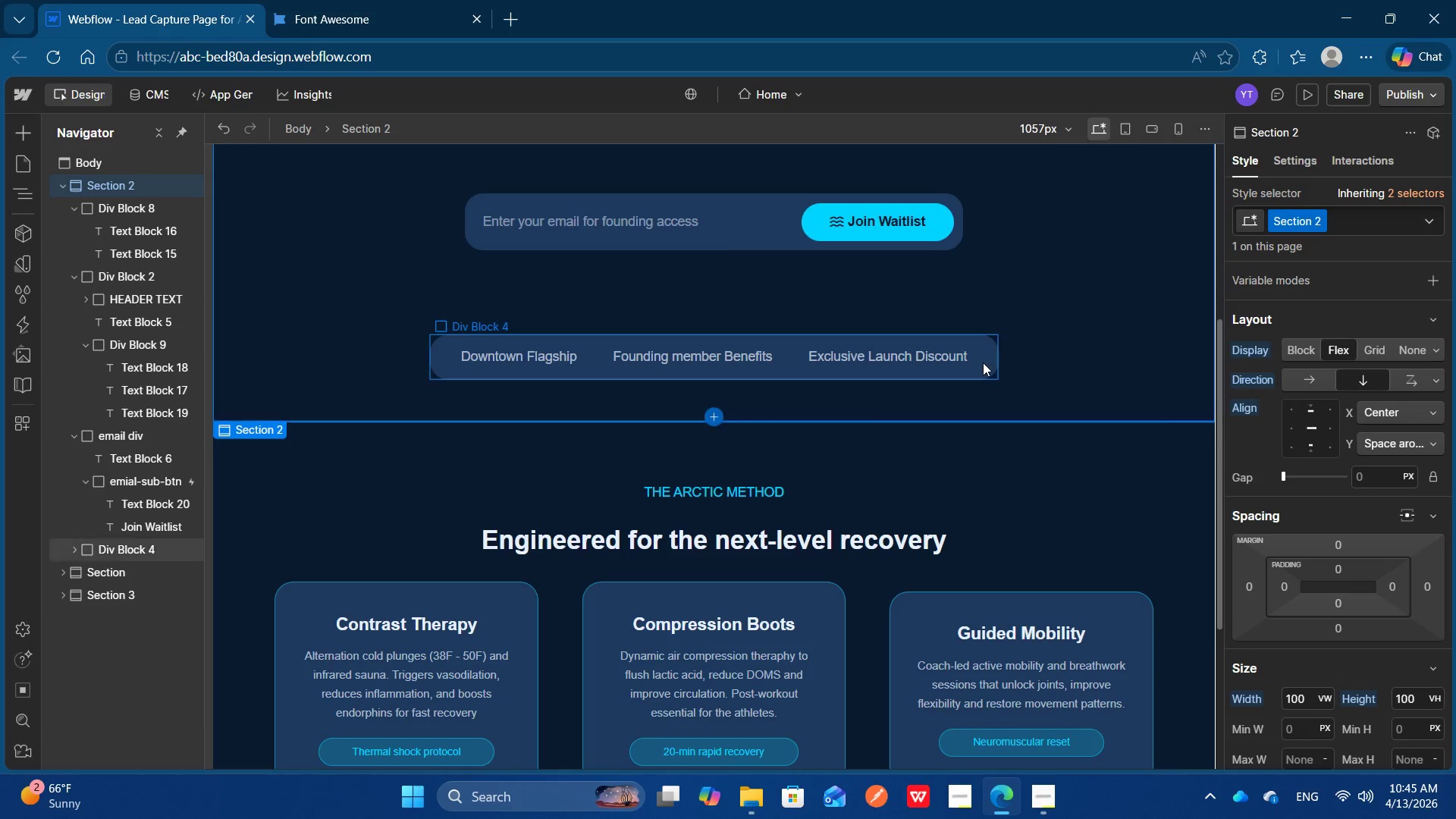 
left_click([983, 362])
 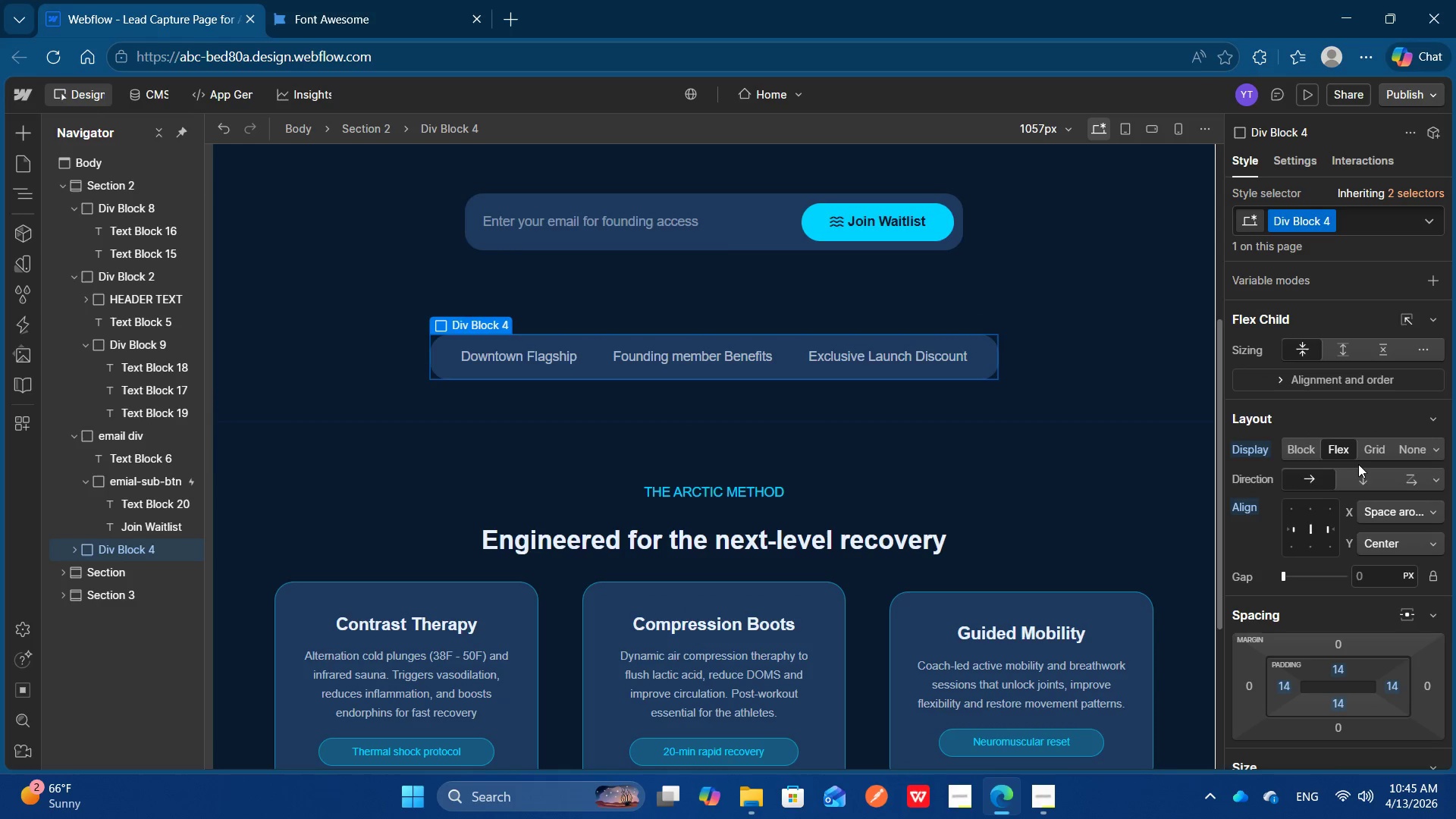 
scroll: coordinate [1359, 466], scroll_direction: down, amount: 1.0
 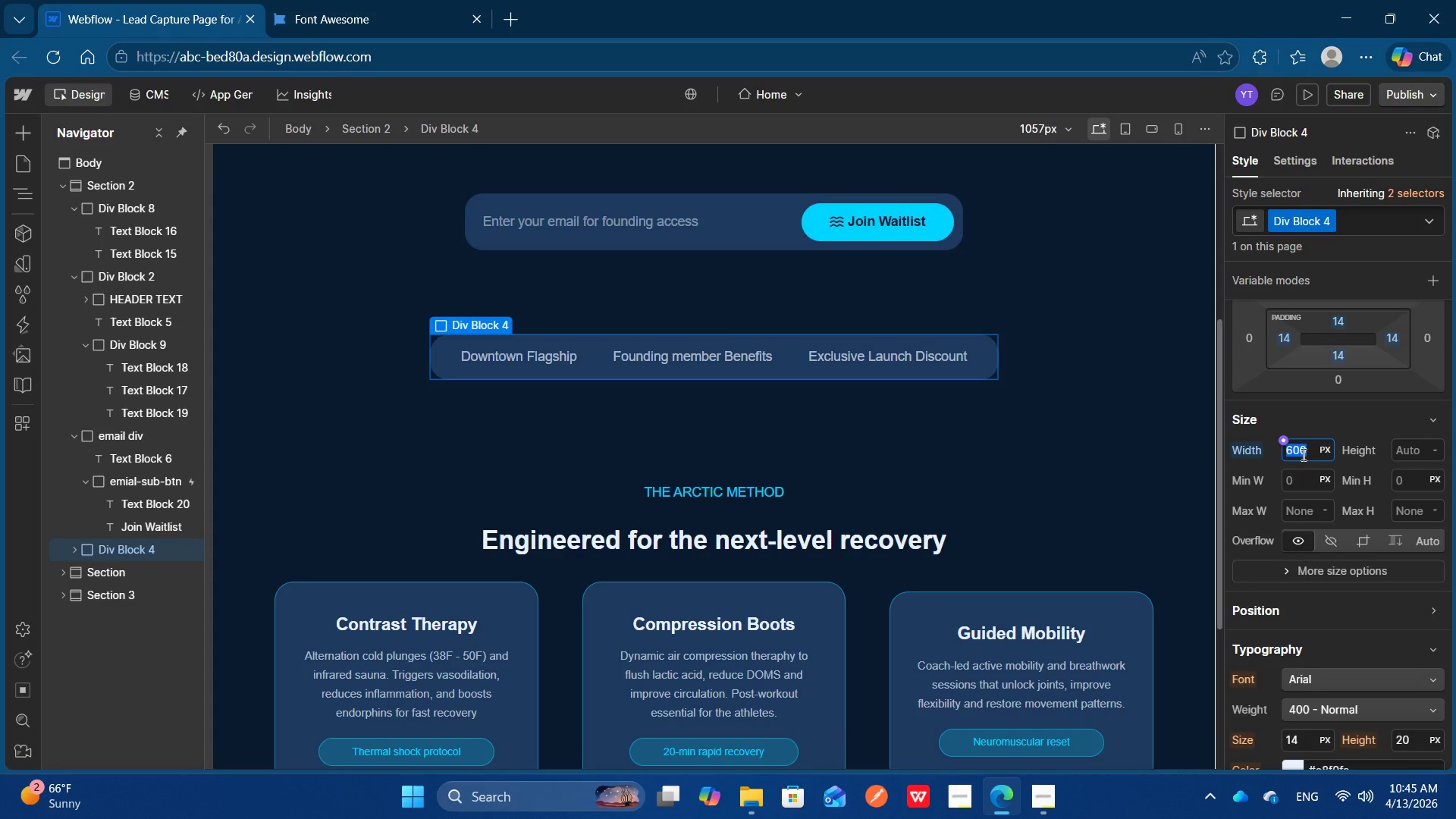 
type(auto)
 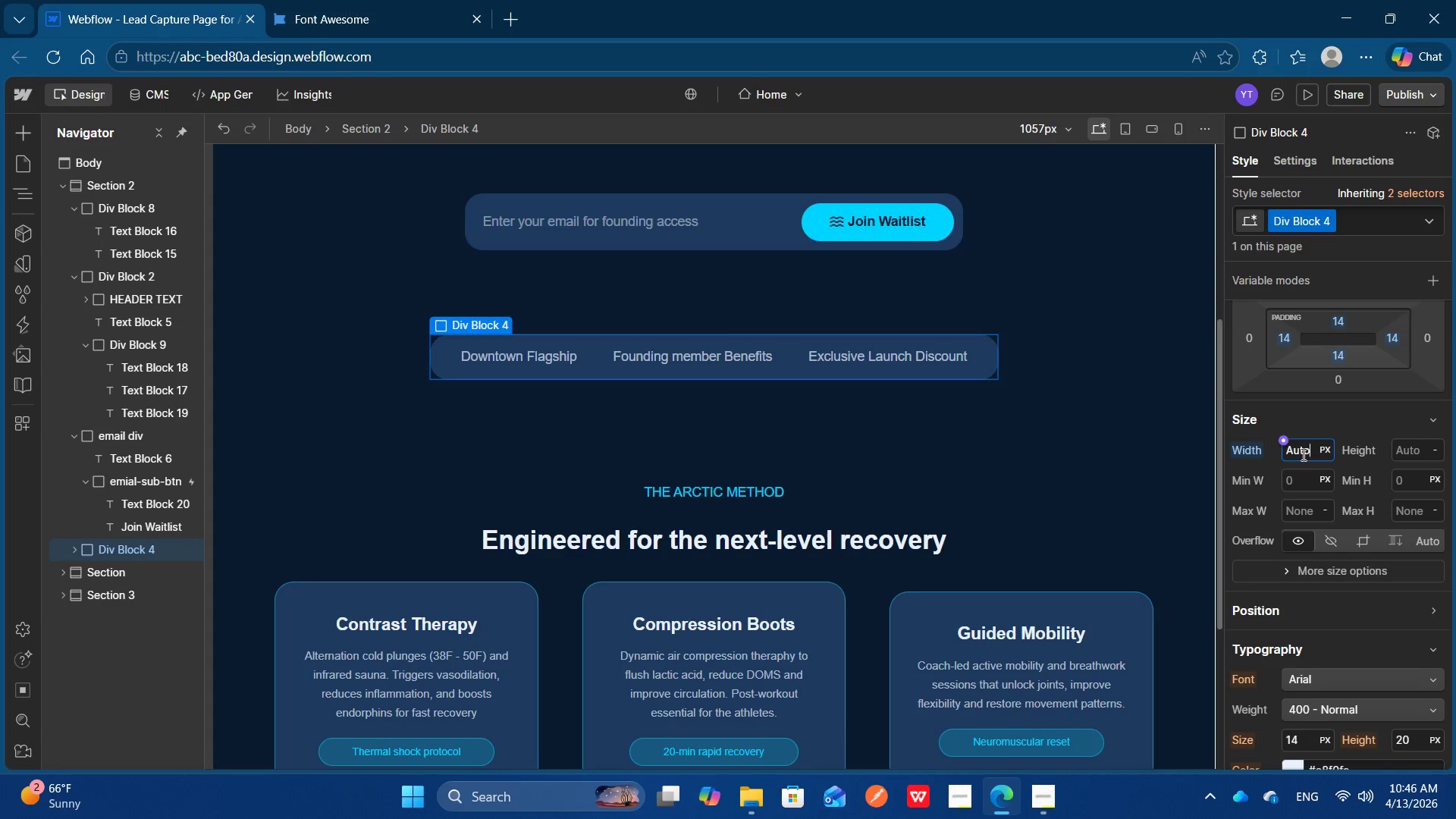 
key(Enter)
 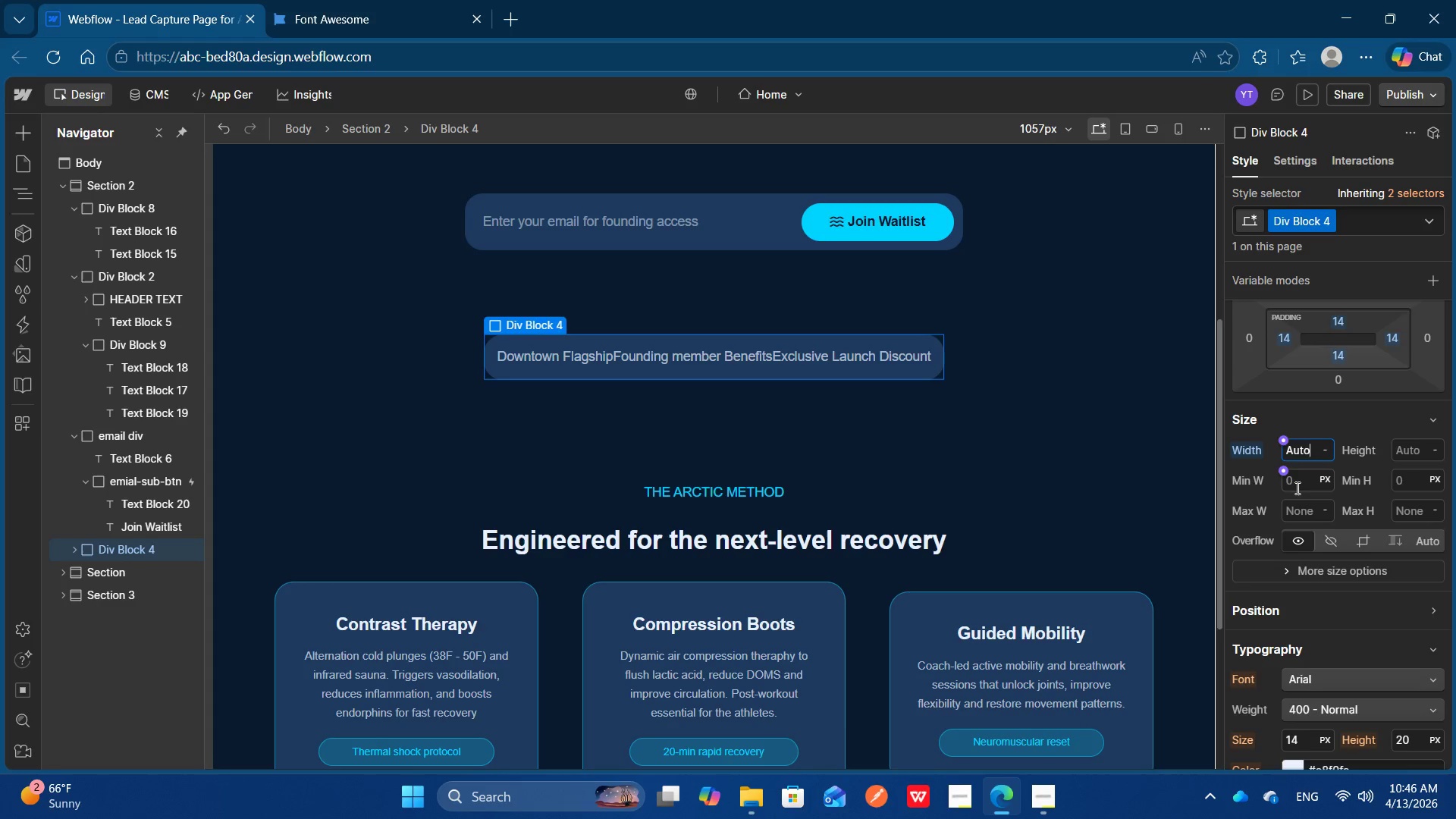 
left_click([1294, 514])
 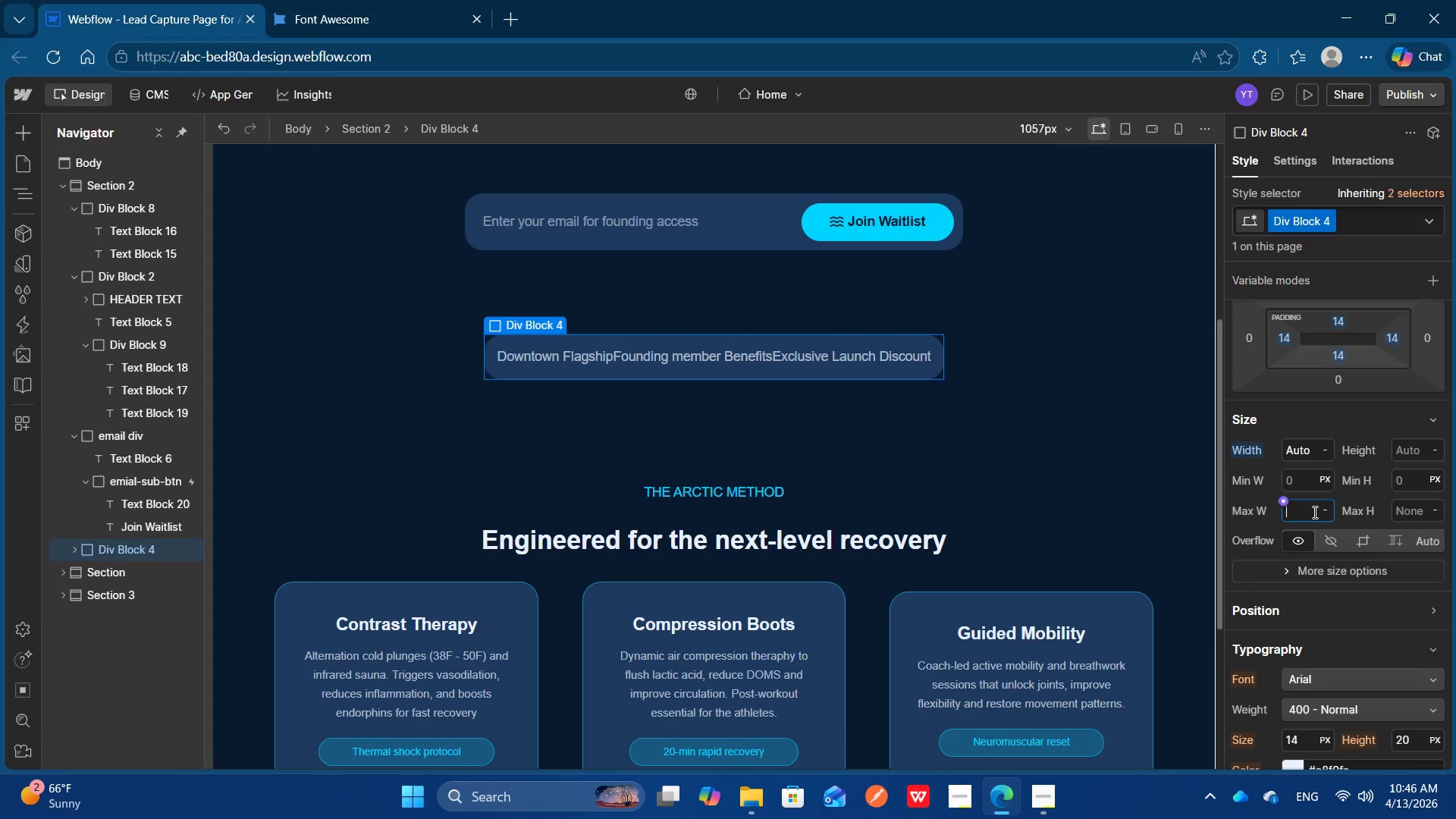 
type(90)
 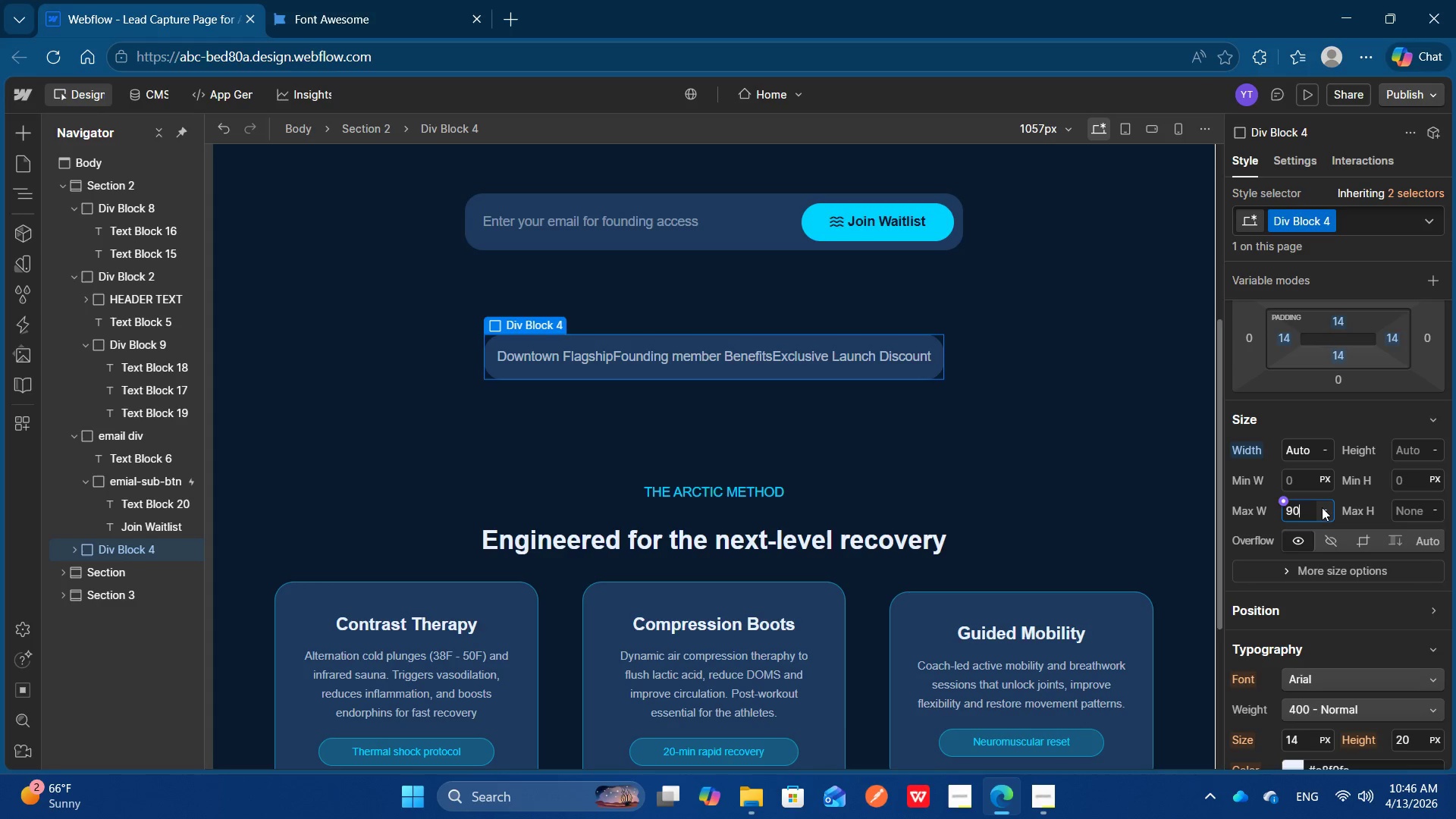 
left_click([1324, 519])
 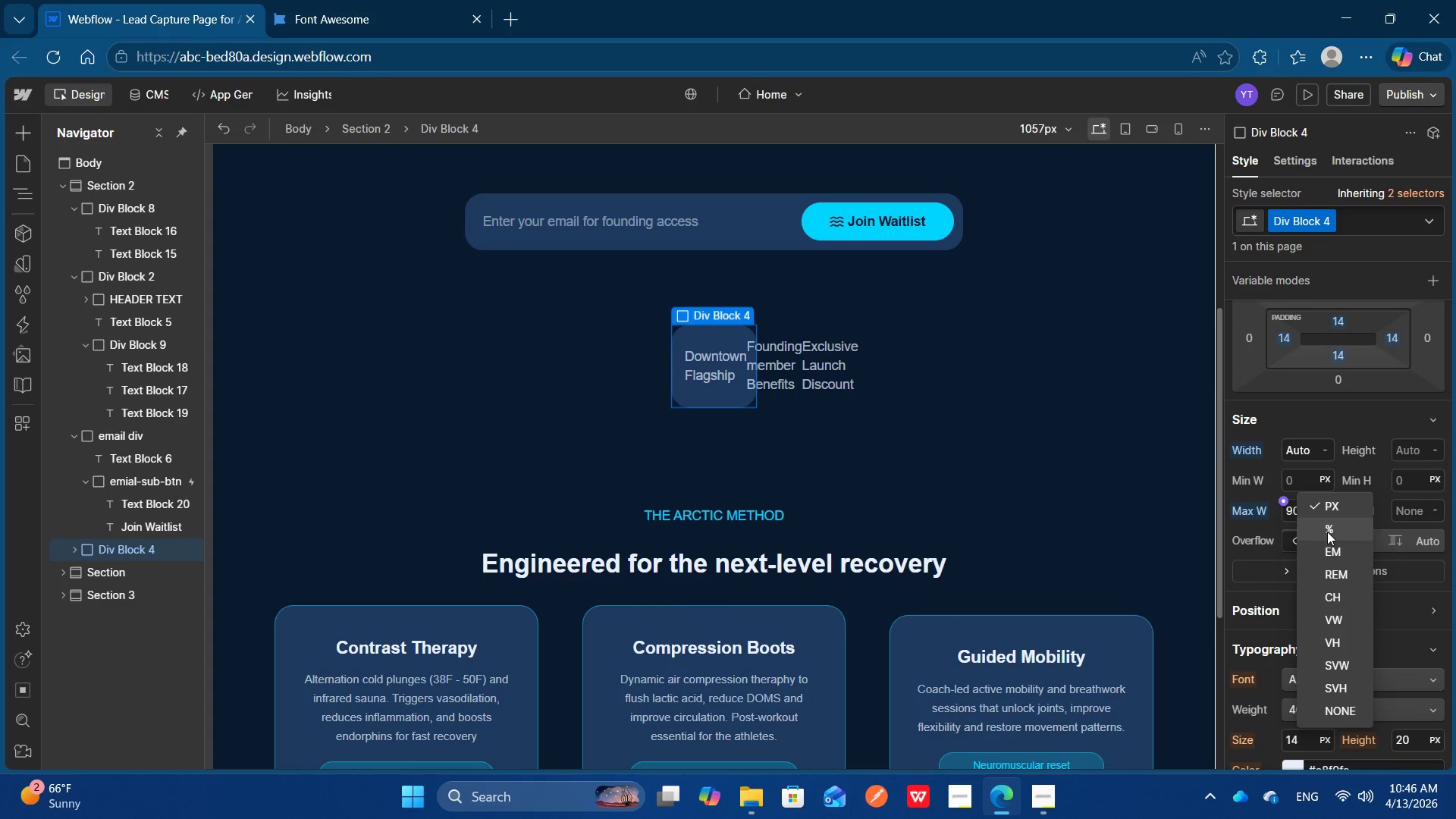 
left_click([1327, 532])
 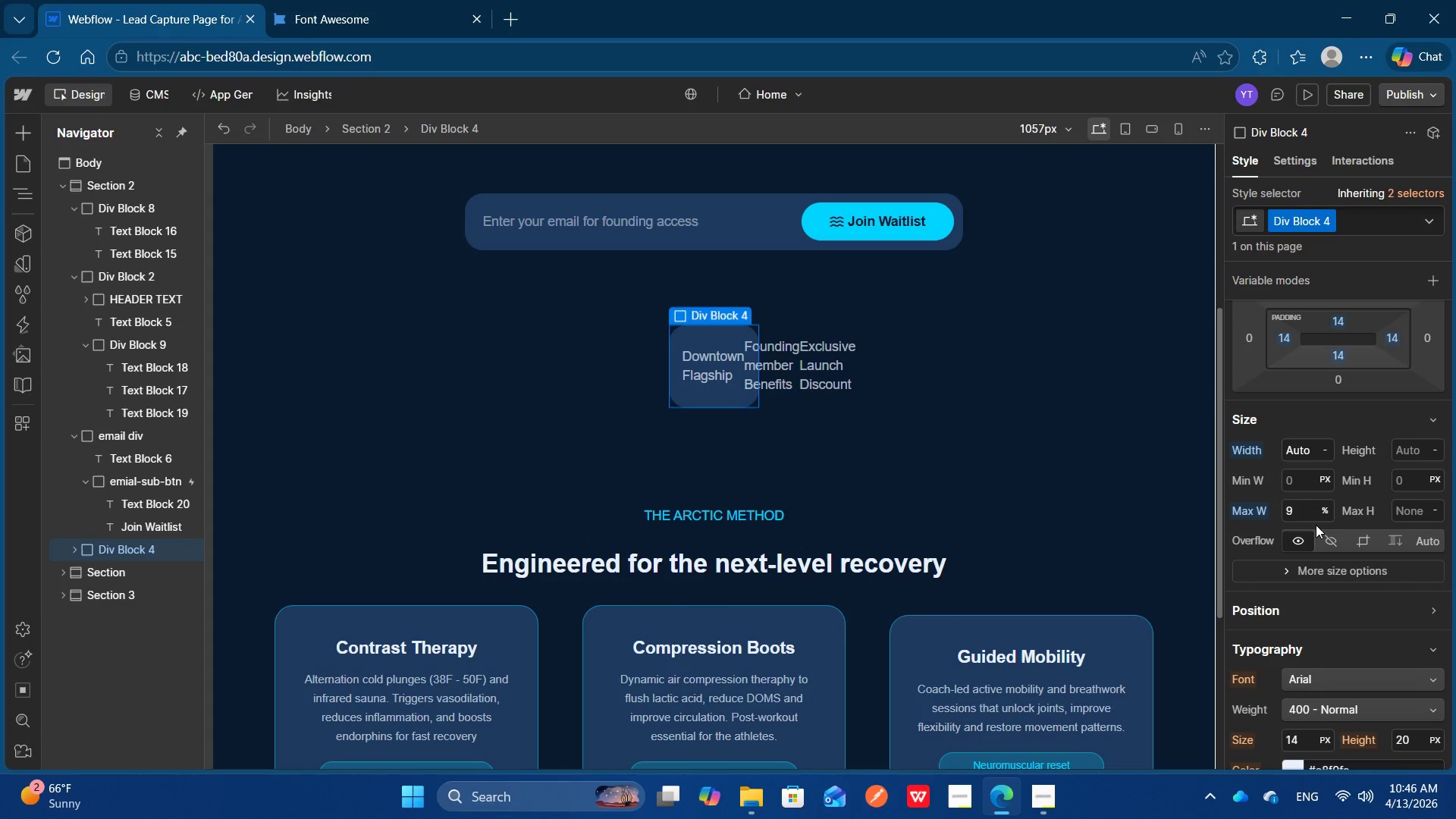 
left_click([1309, 516])
 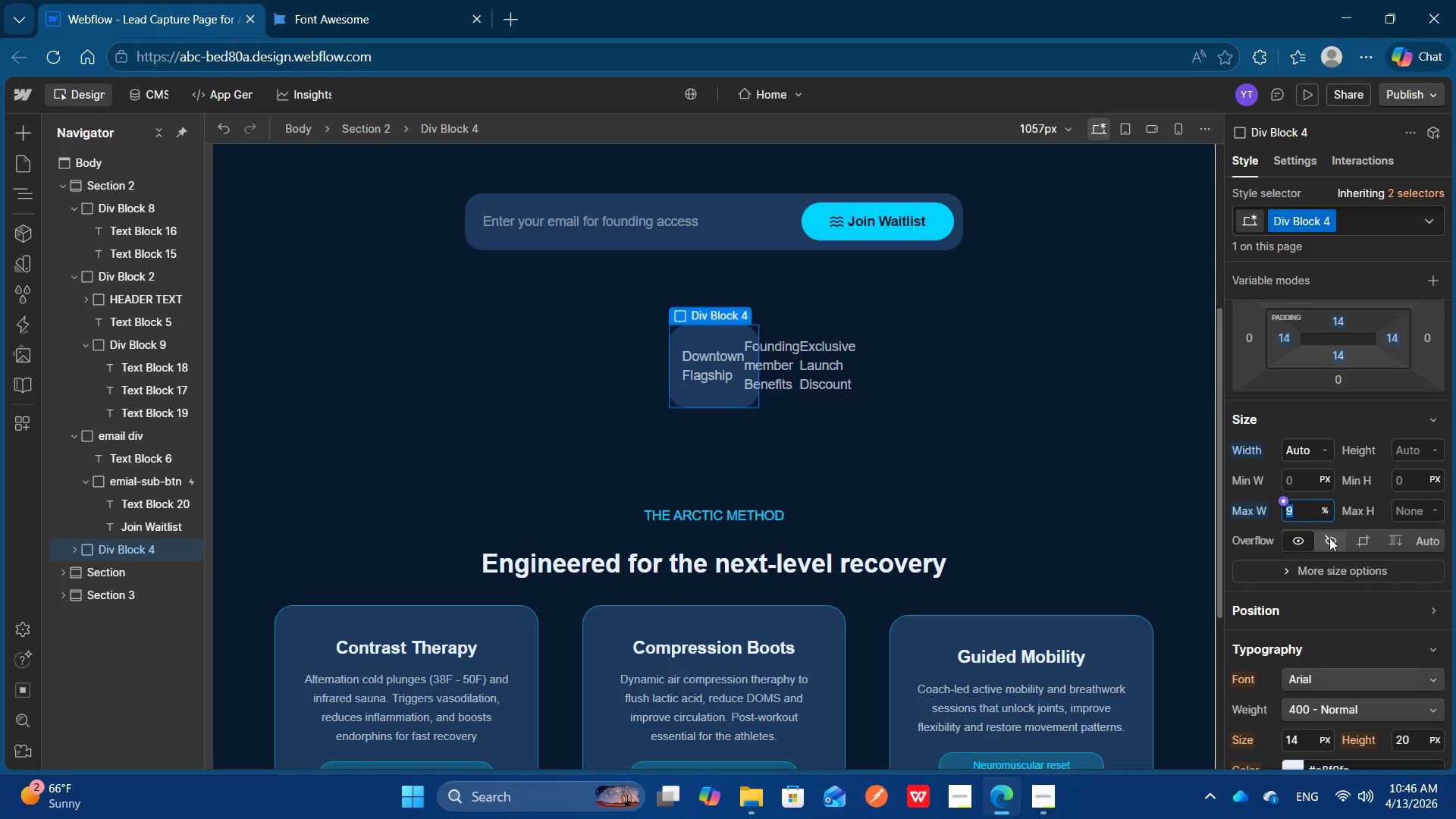 
type(90)
 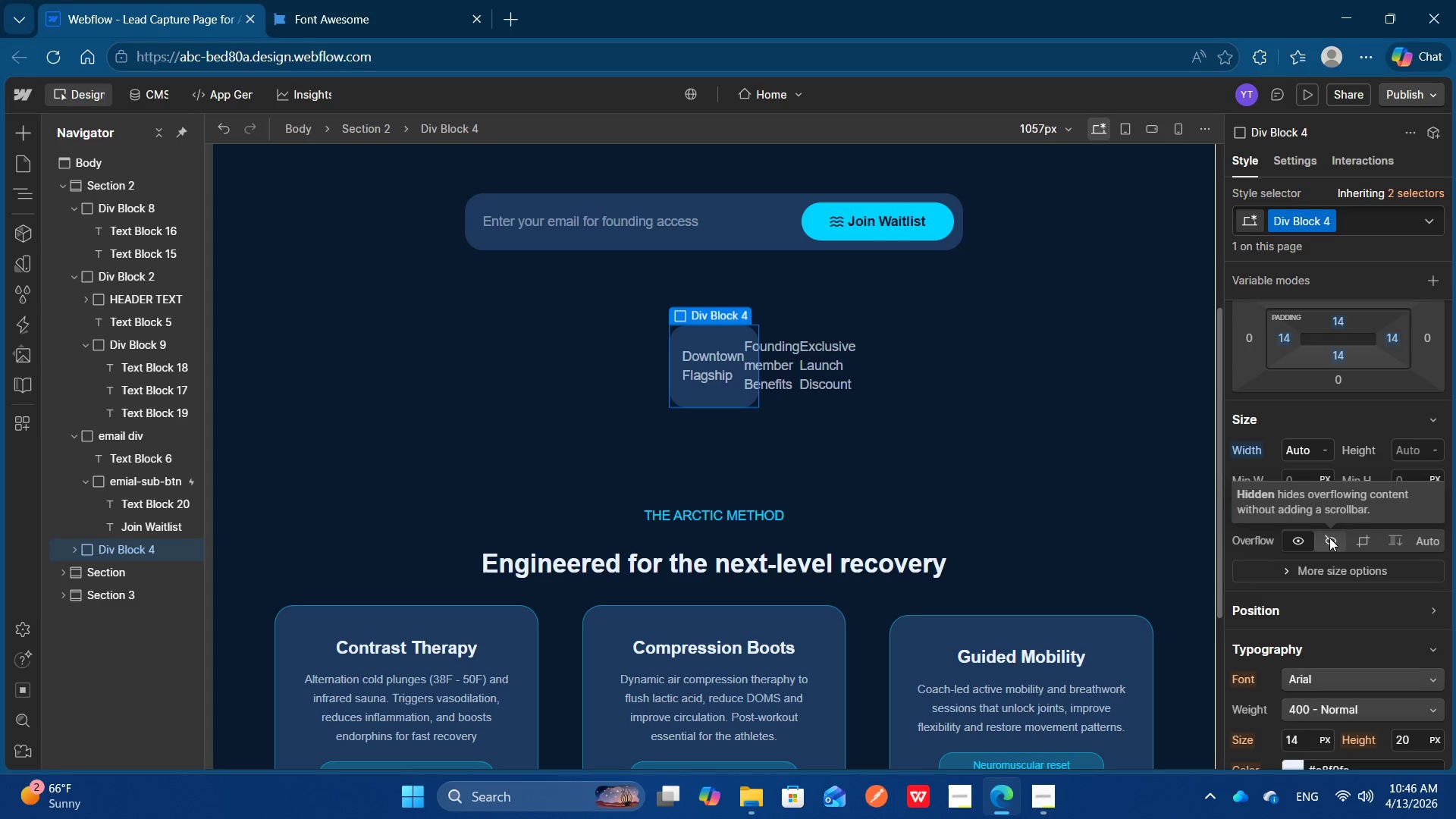 
key(Enter)
 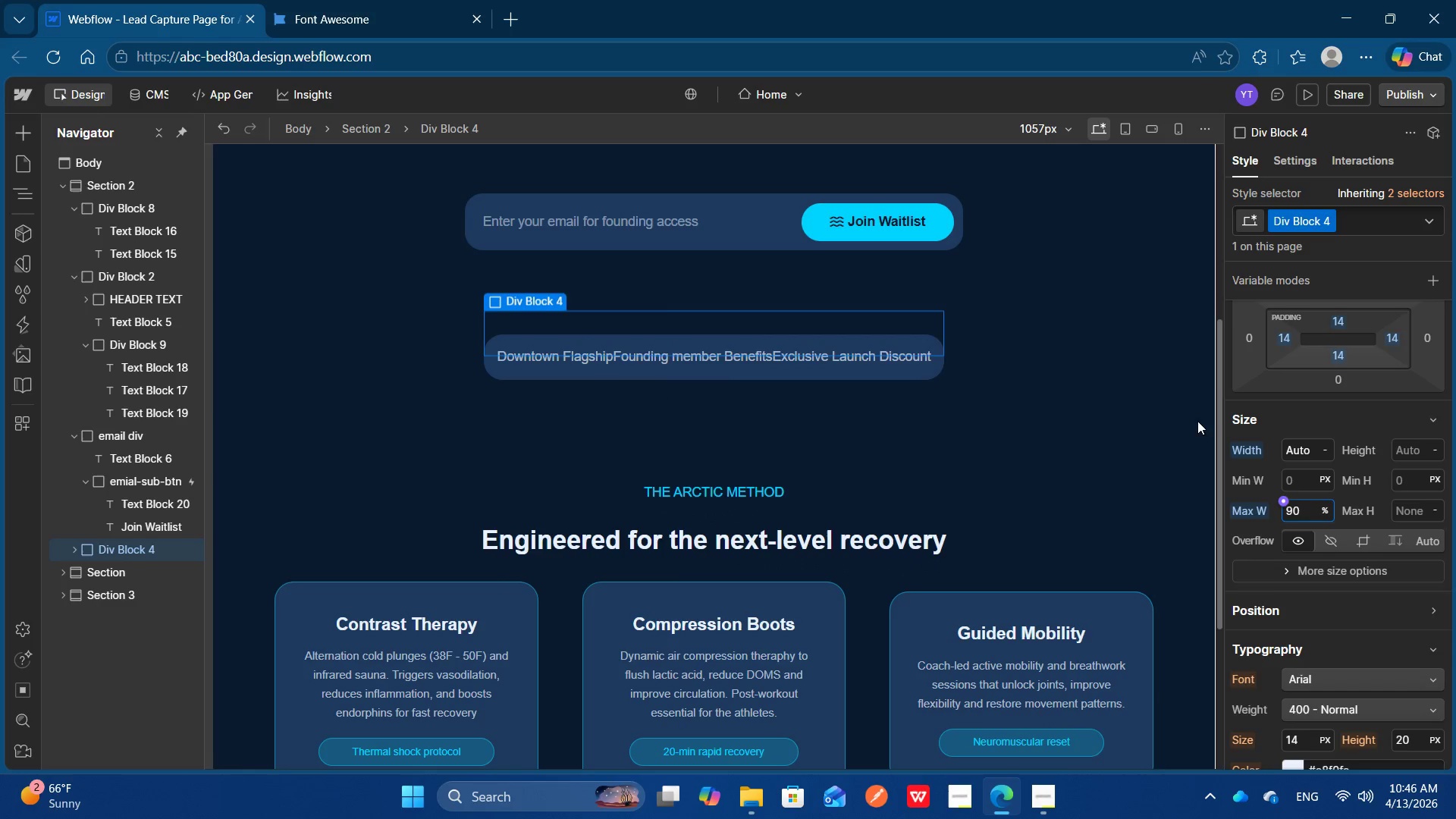 
left_click([1109, 344])
 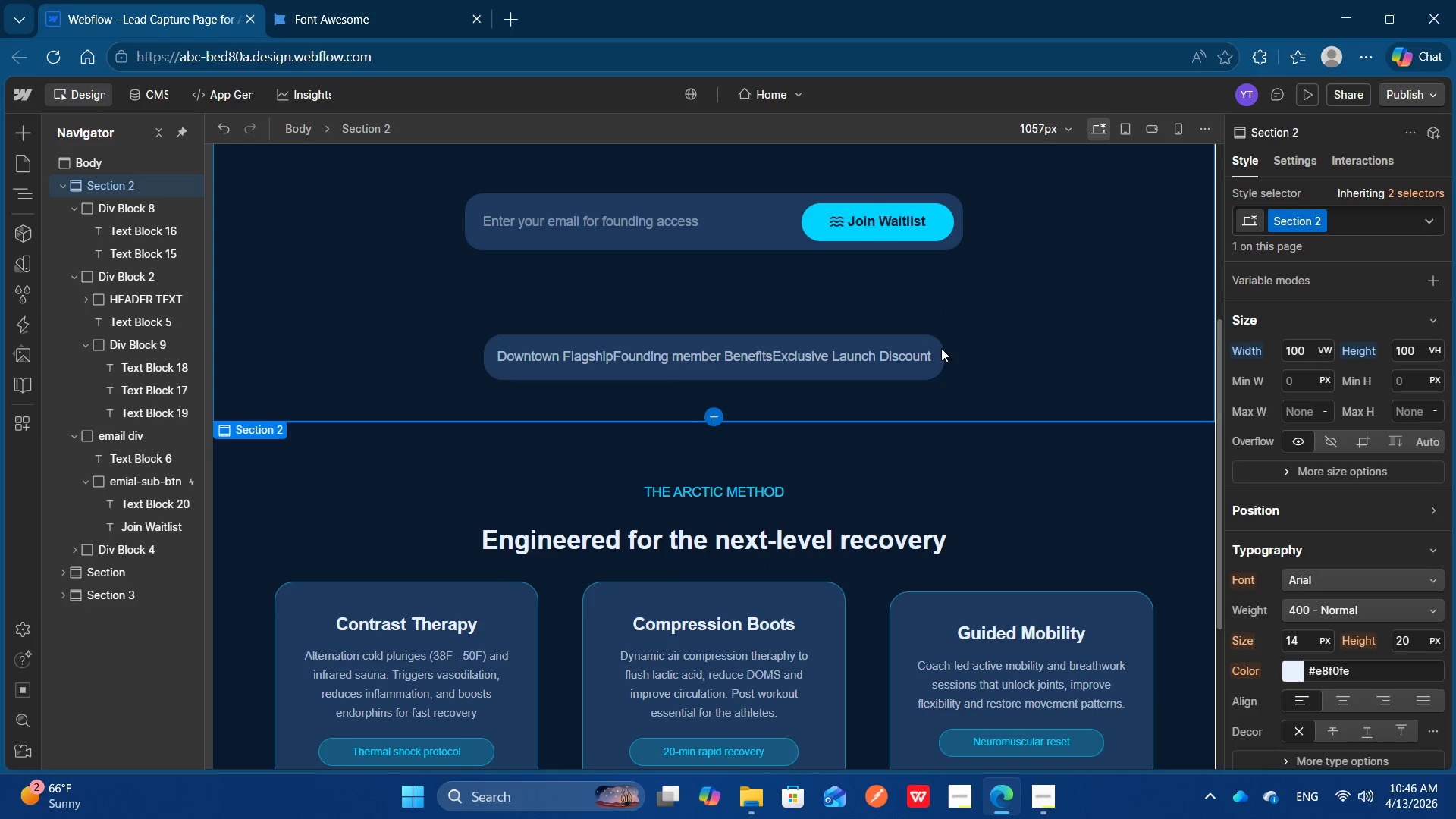 
left_click([937, 348])
 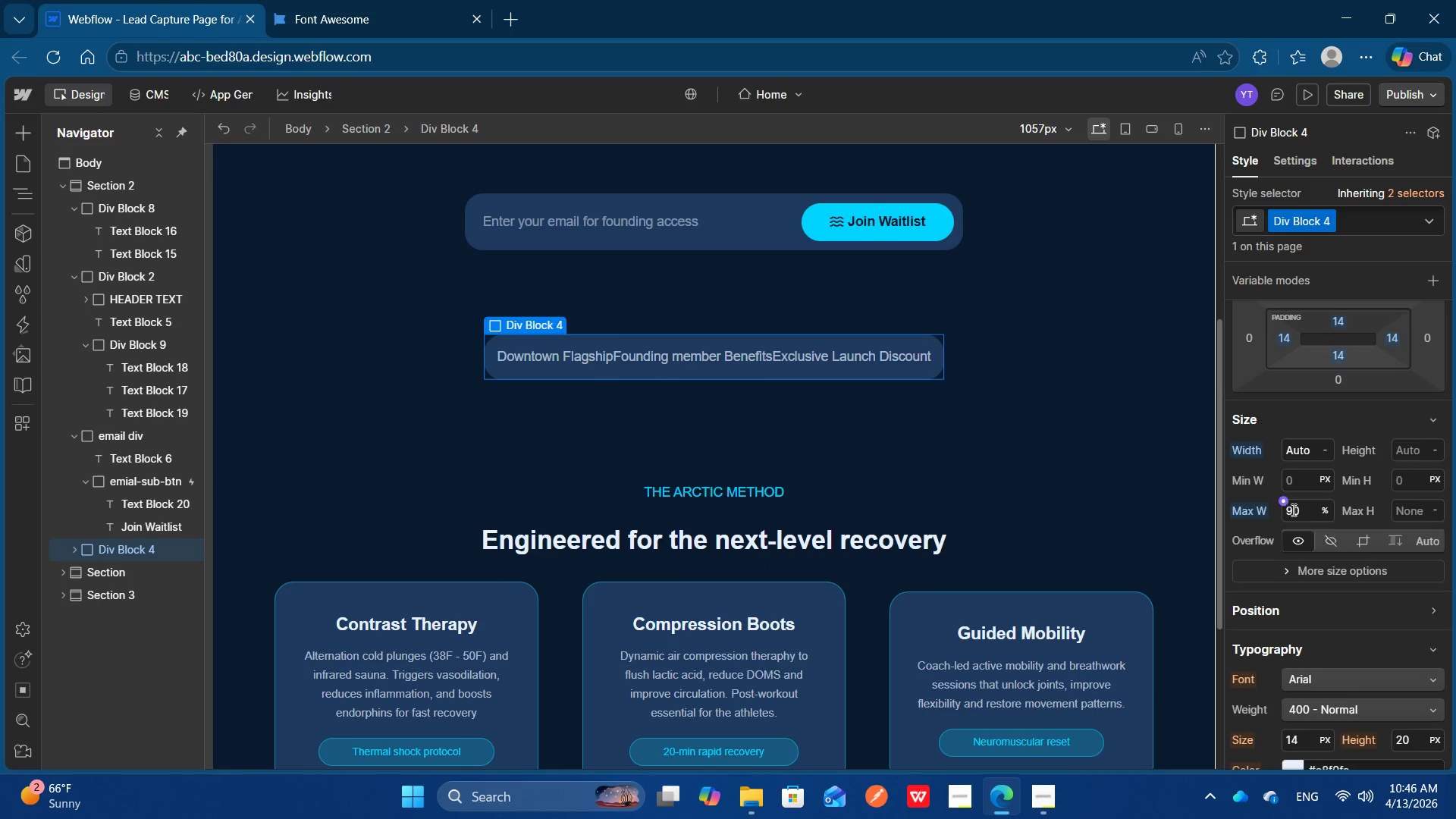 
scroll: coordinate [1290, 508], scroll_direction: up, amount: 1.0
 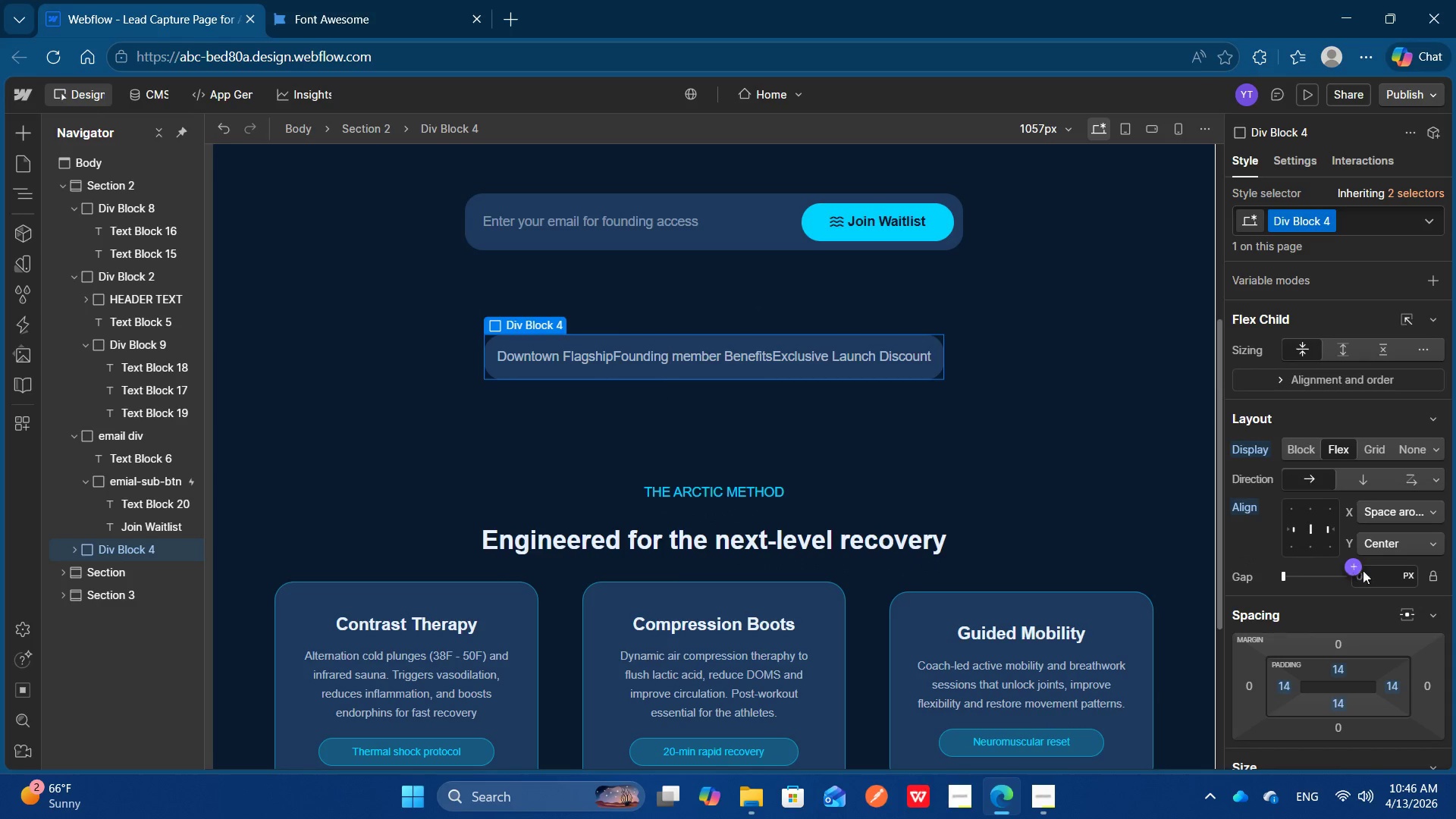 
left_click([1367, 572])
 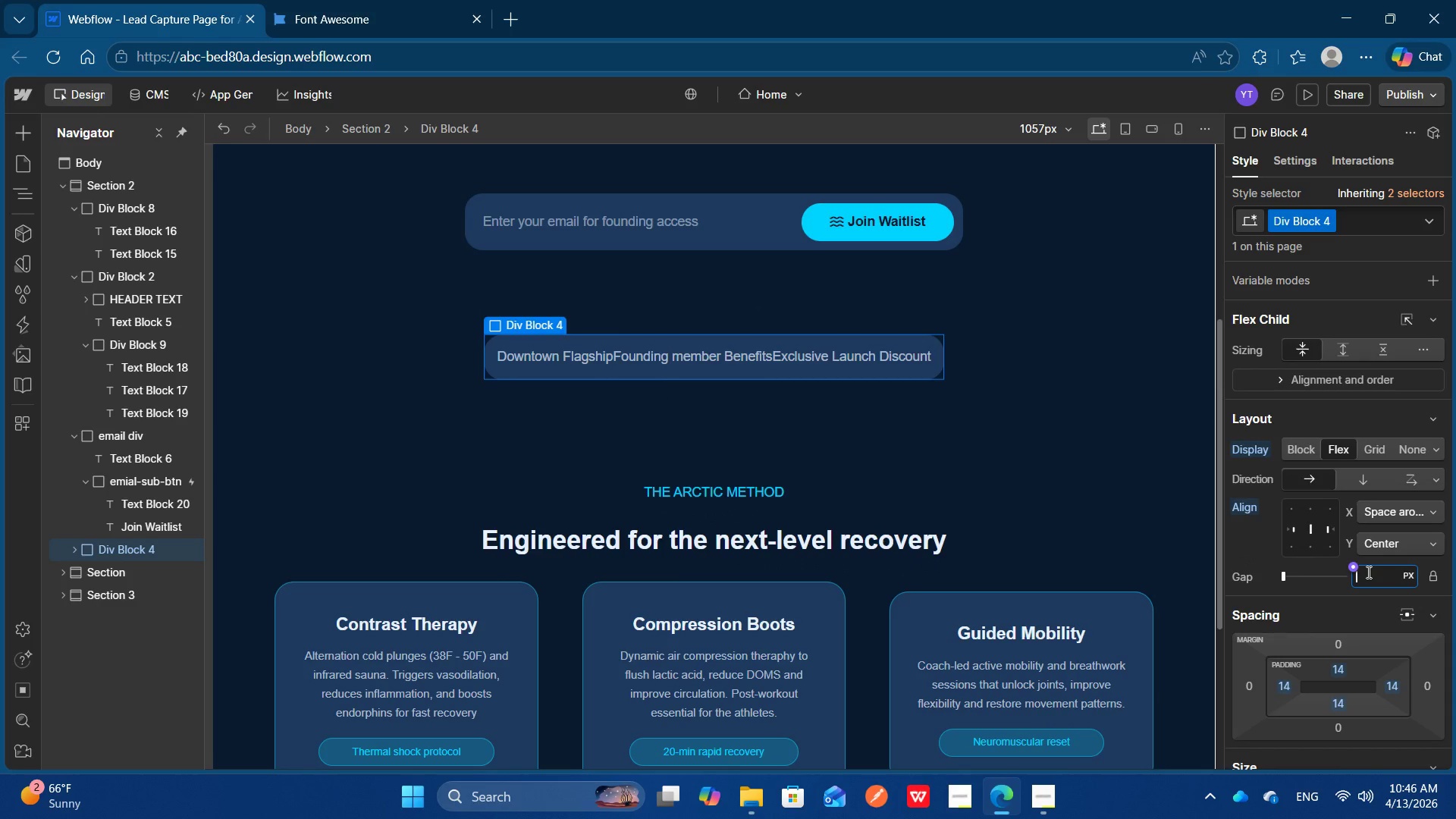 
type(20)
 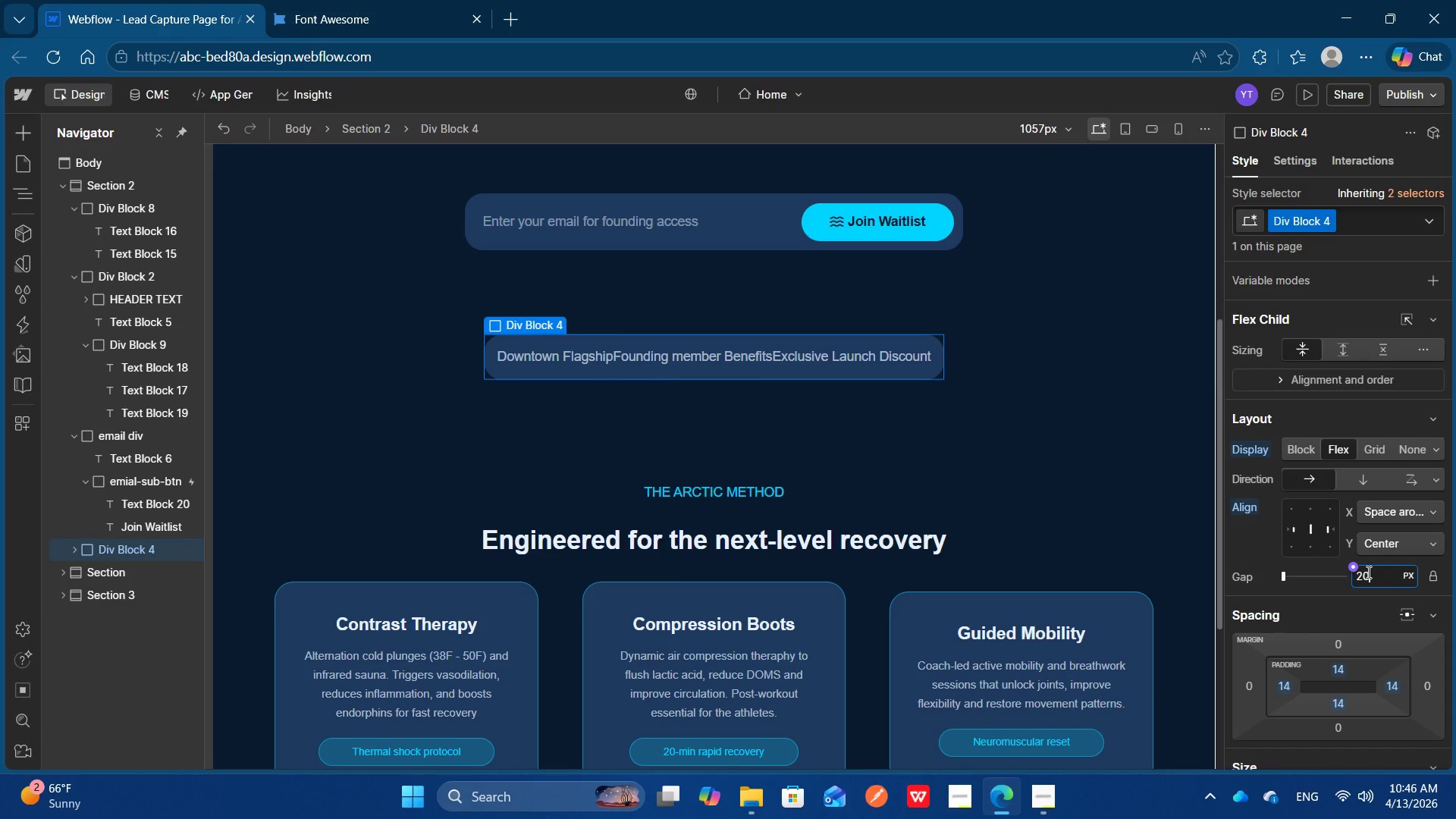 
key(Enter)
 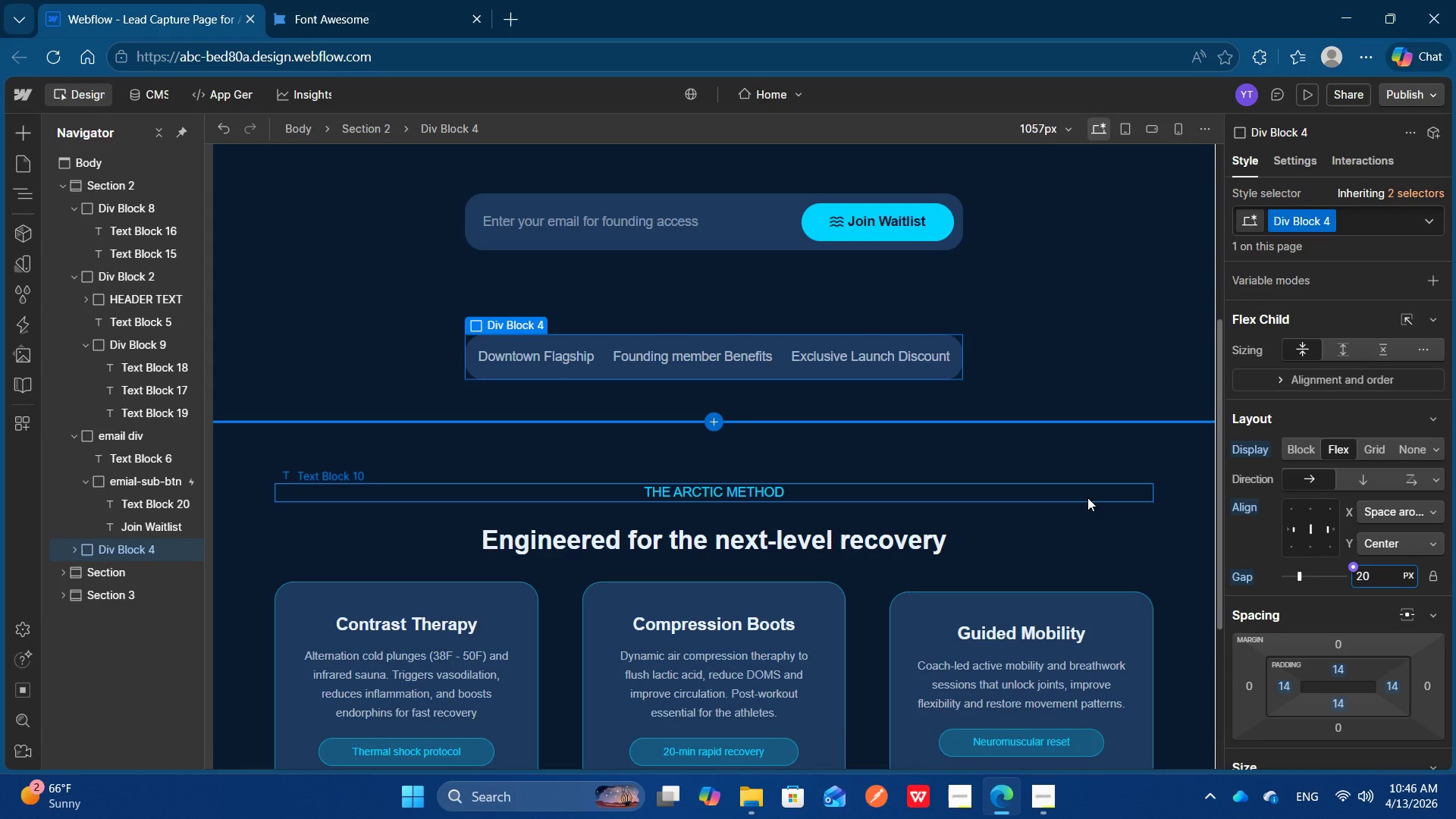 
wait(7.26)
 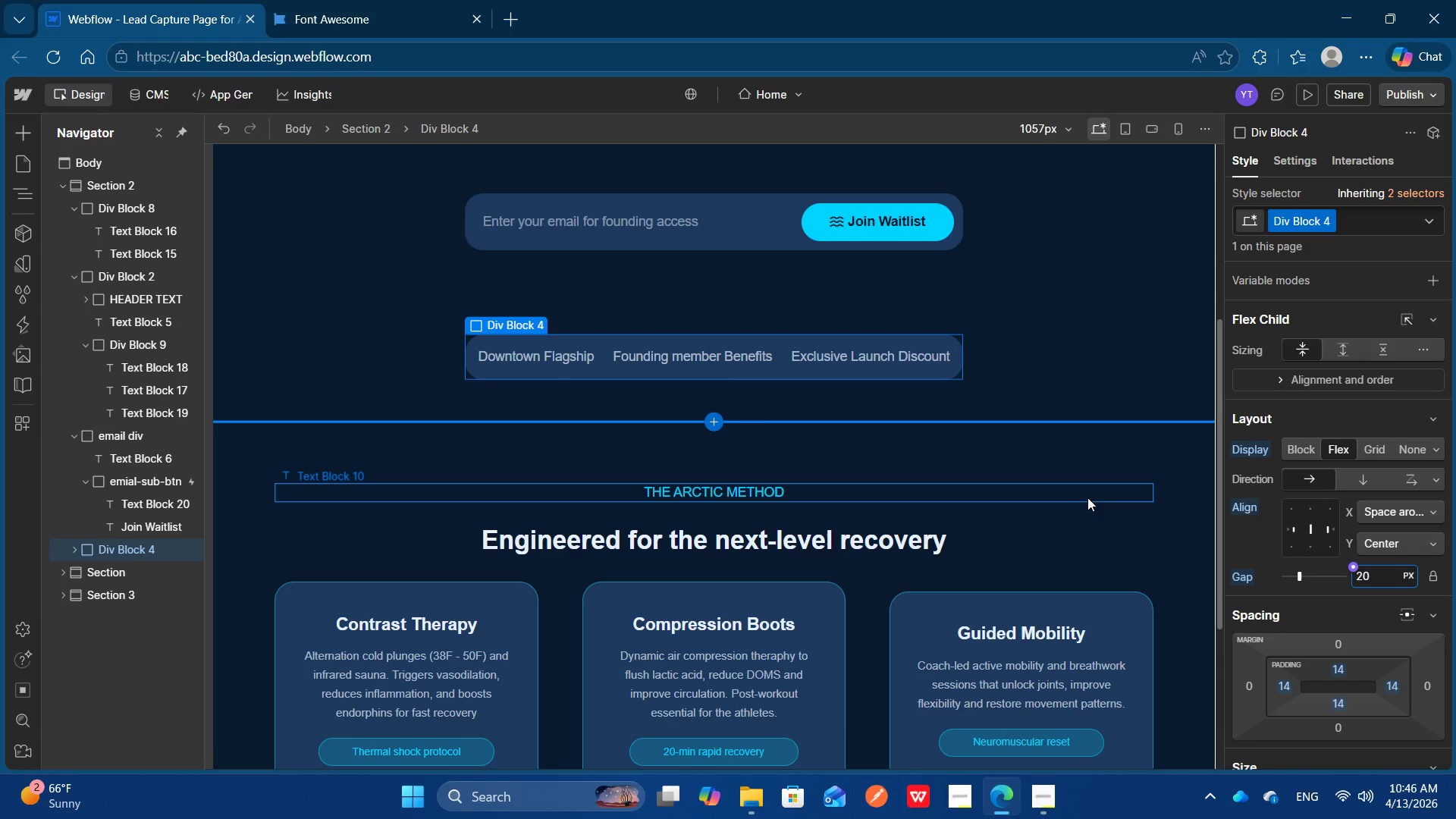 
scroll: coordinate [1342, 657], scroll_direction: none, amount: 0.0
 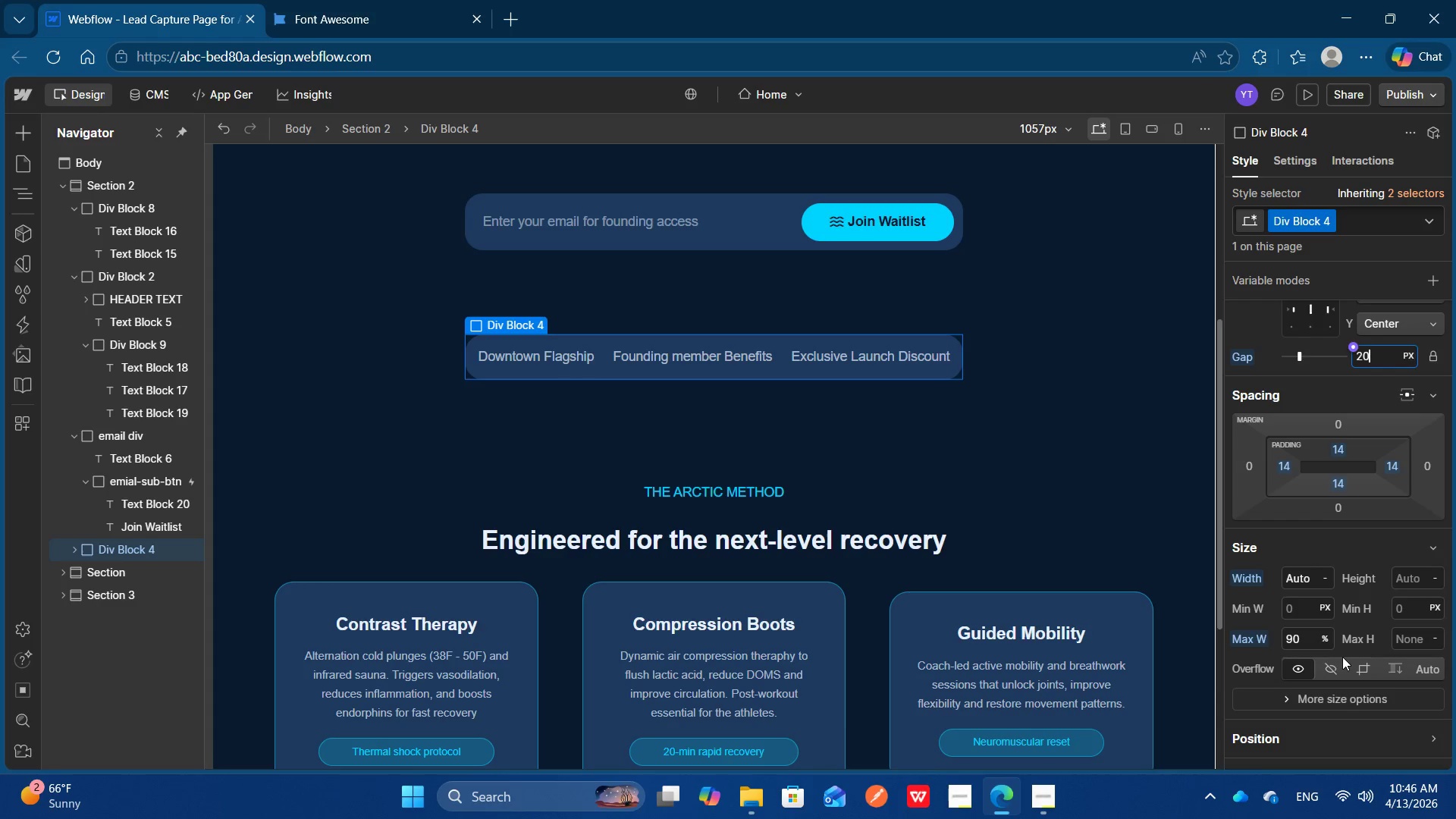 
wait(5.93)
 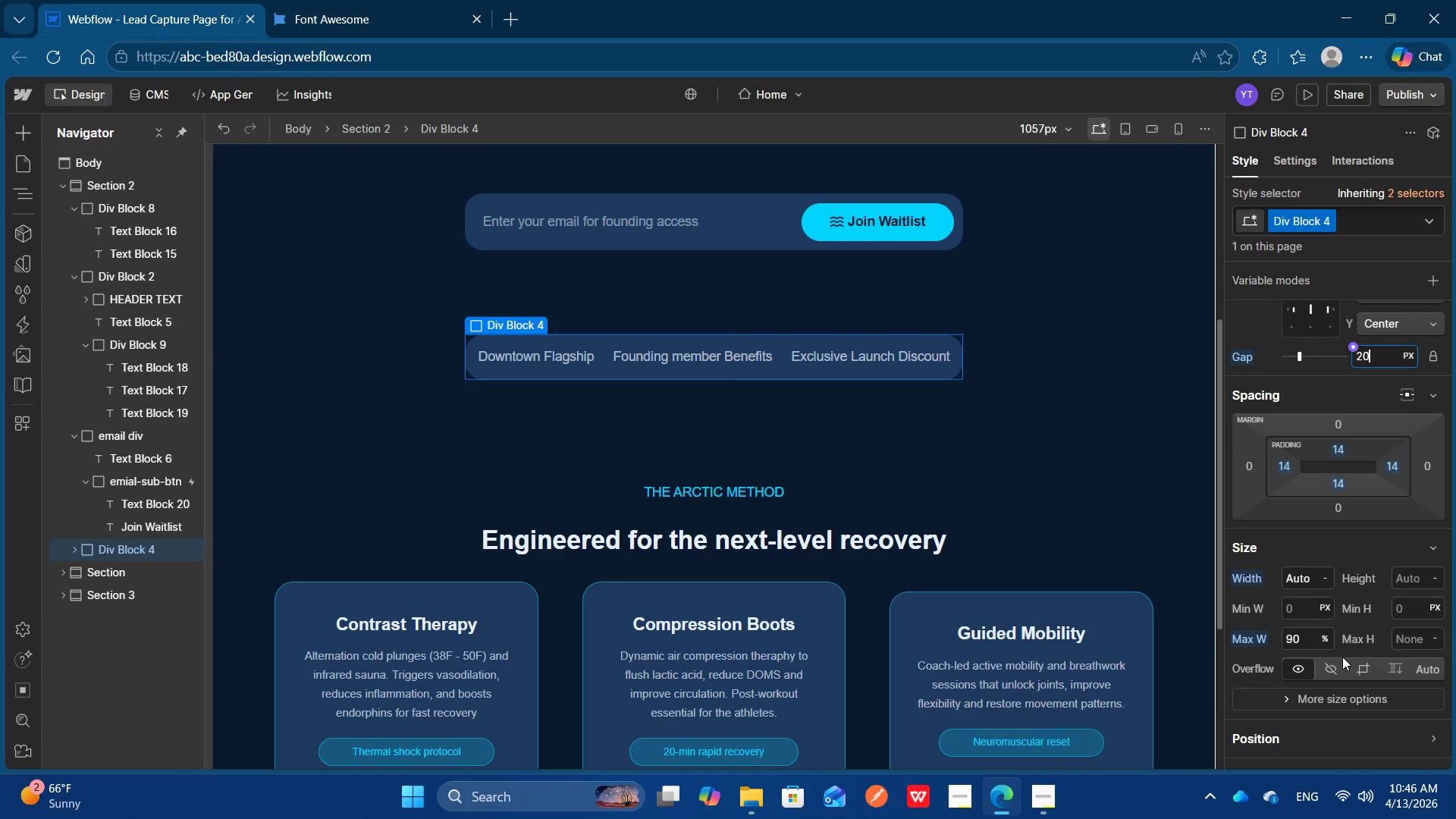 
scroll: coordinate [1342, 657], scroll_direction: up, amount: 2.0
 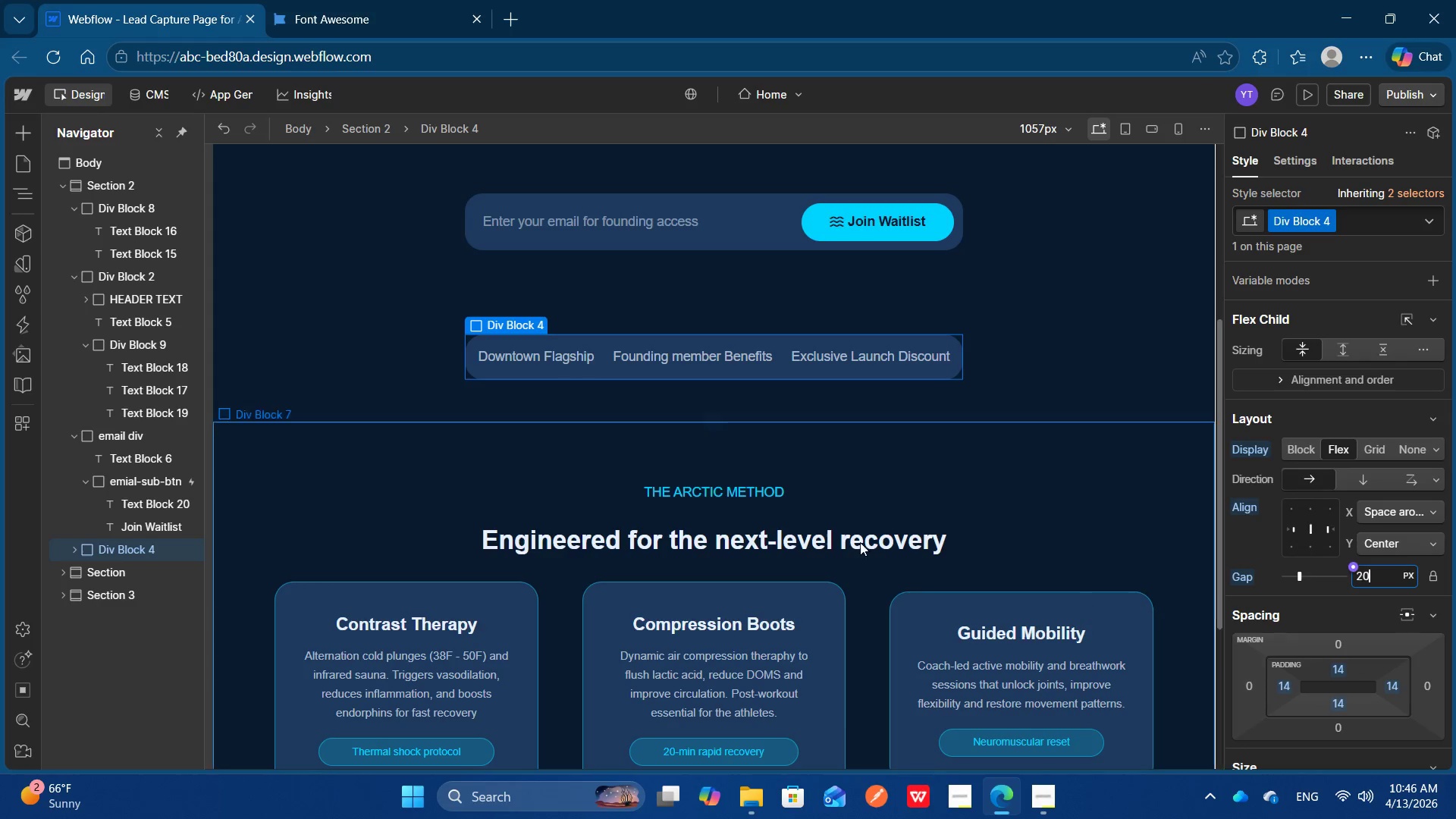 
left_click([530, 360])
 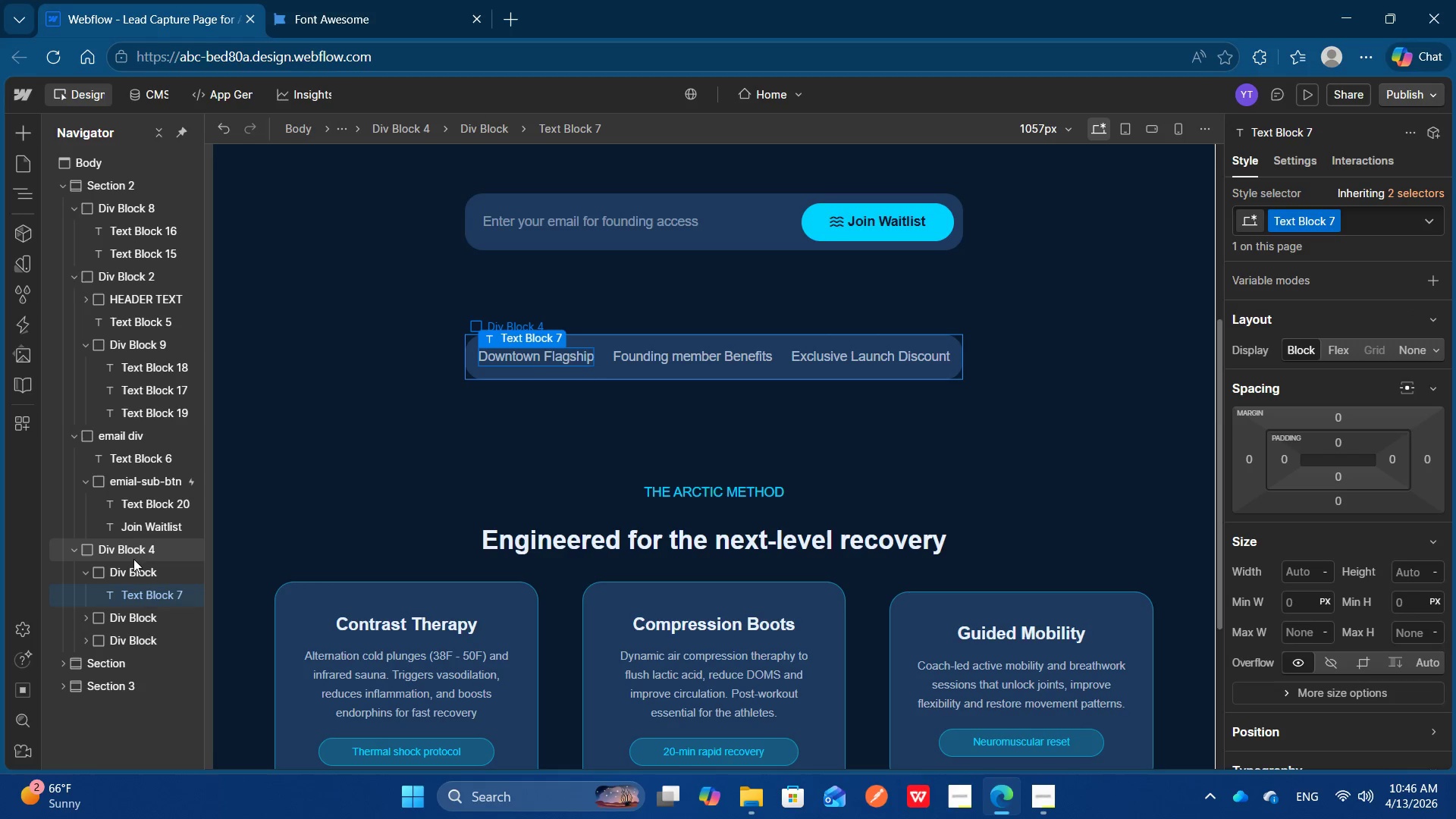 
left_click([135, 570])
 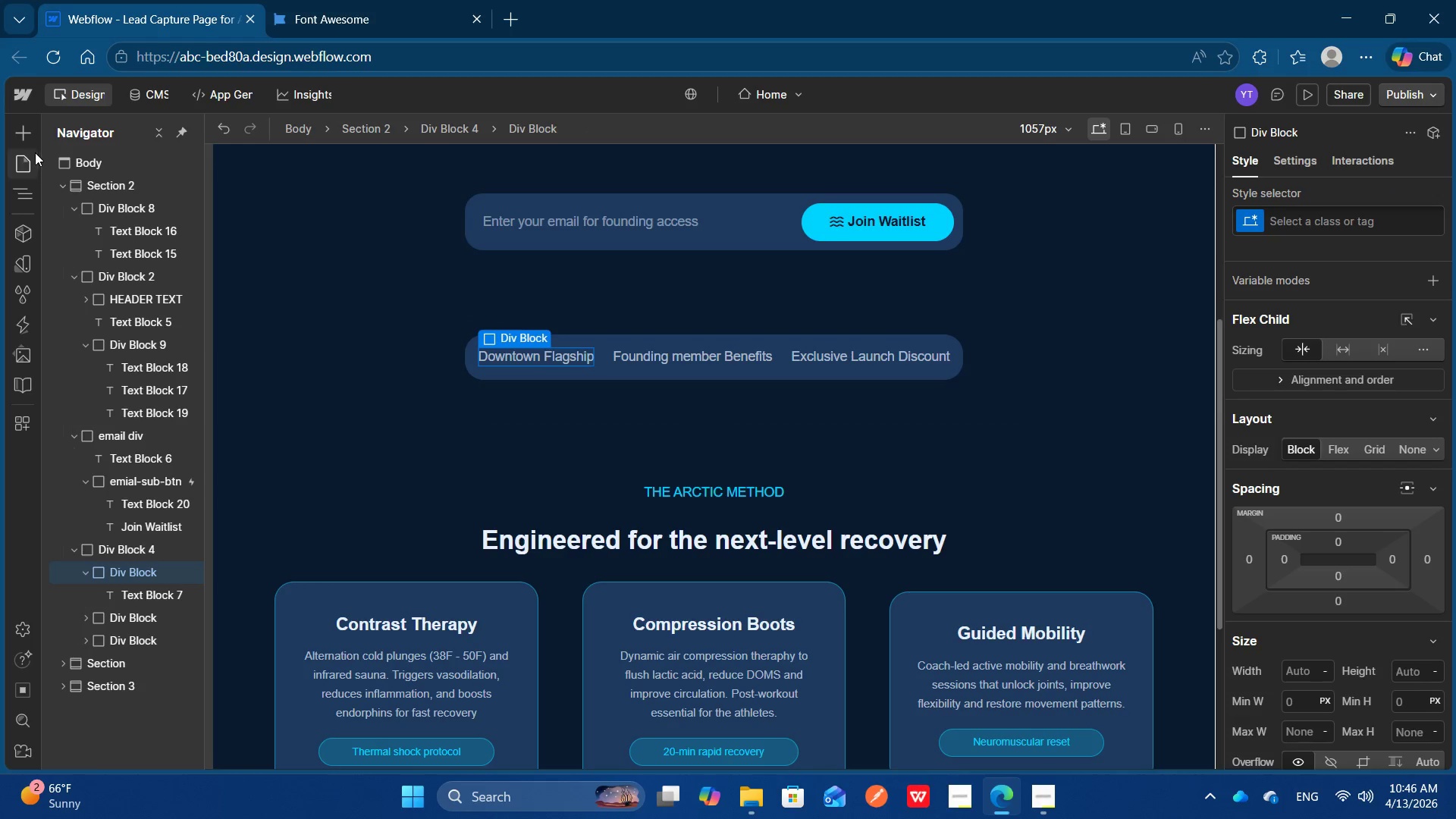 
left_click([27, 134])
 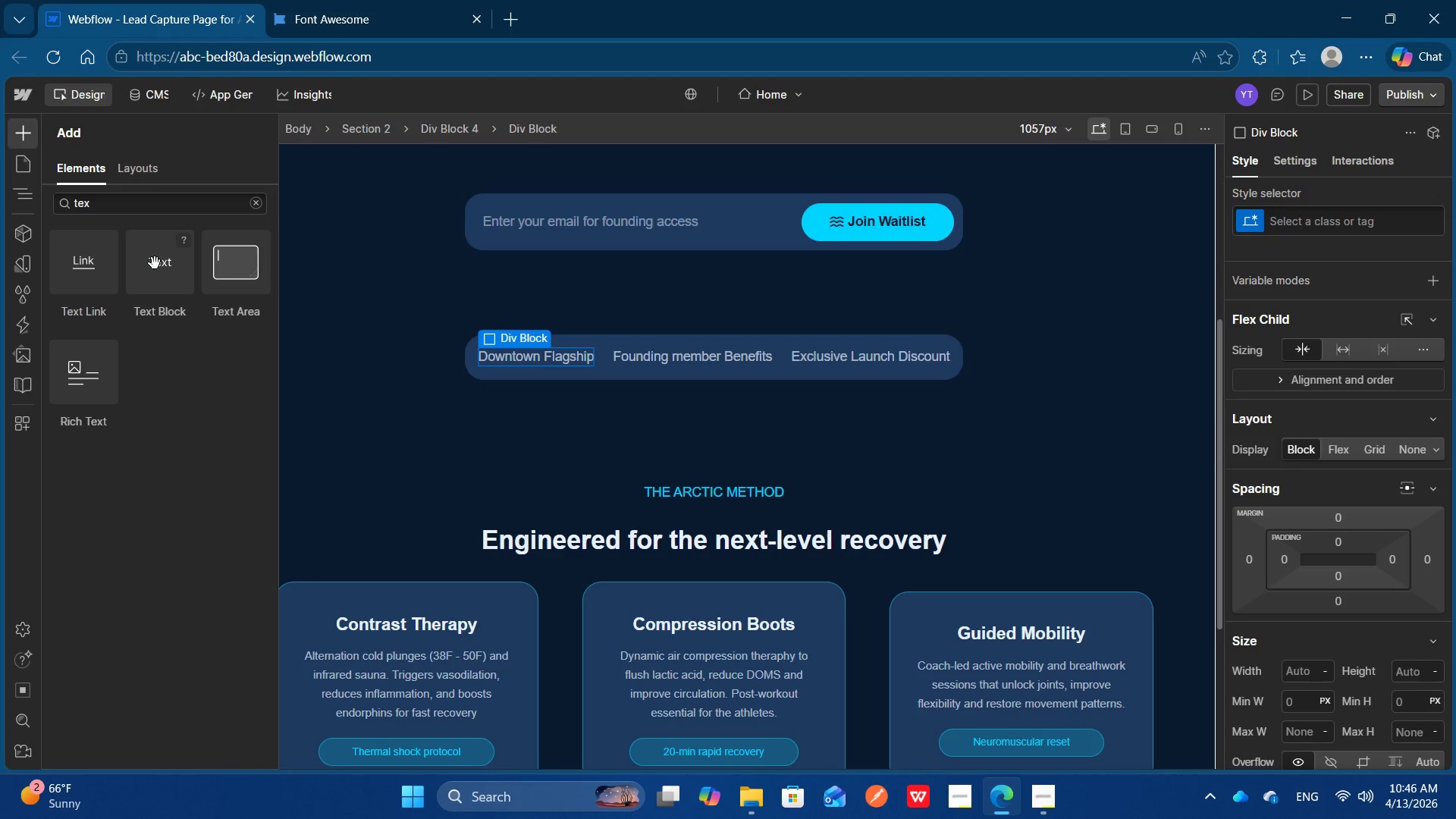 
left_click([155, 265])
 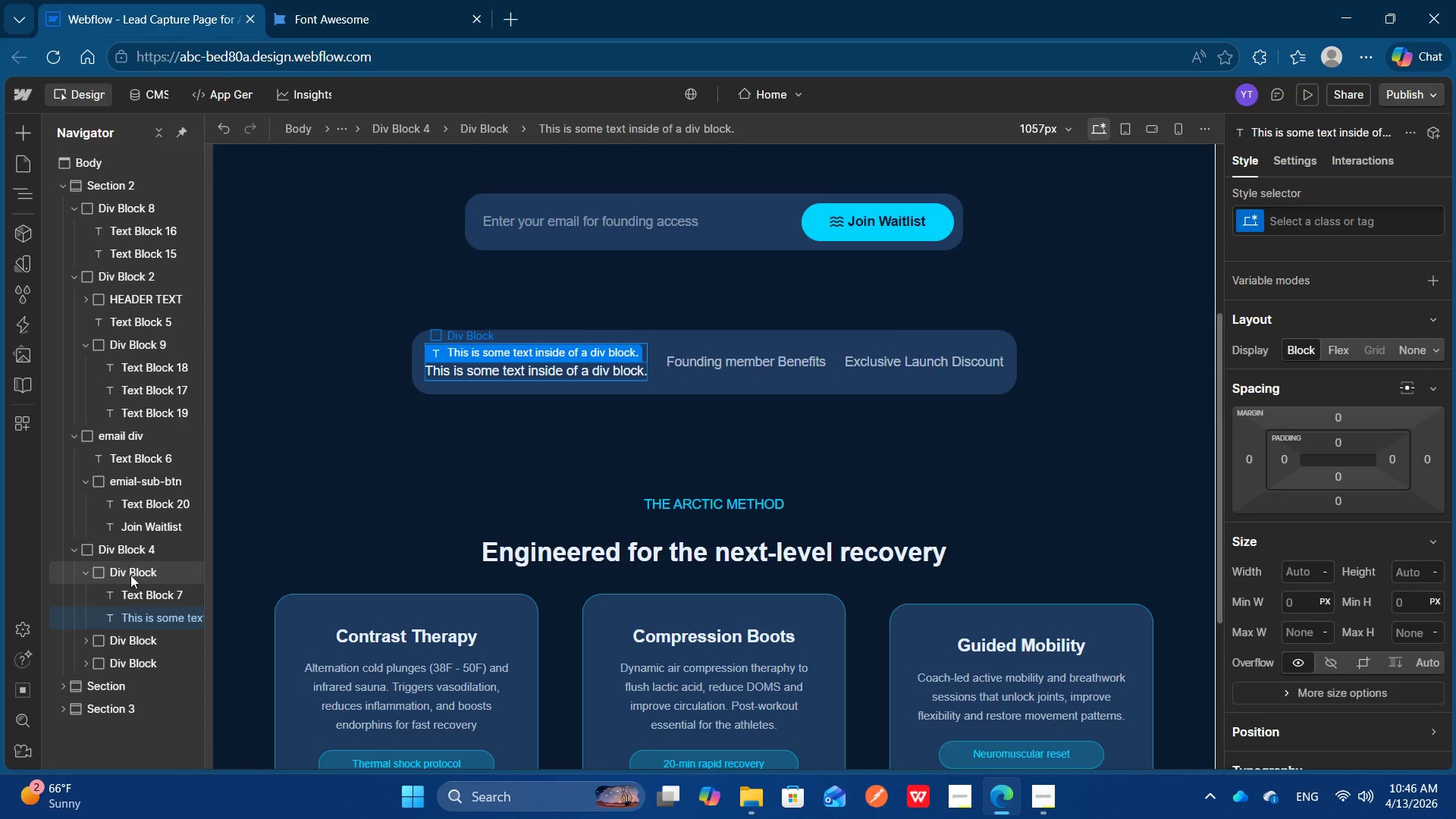 
left_click_drag(start_coordinate=[146, 616], to_coordinate=[146, 588])
 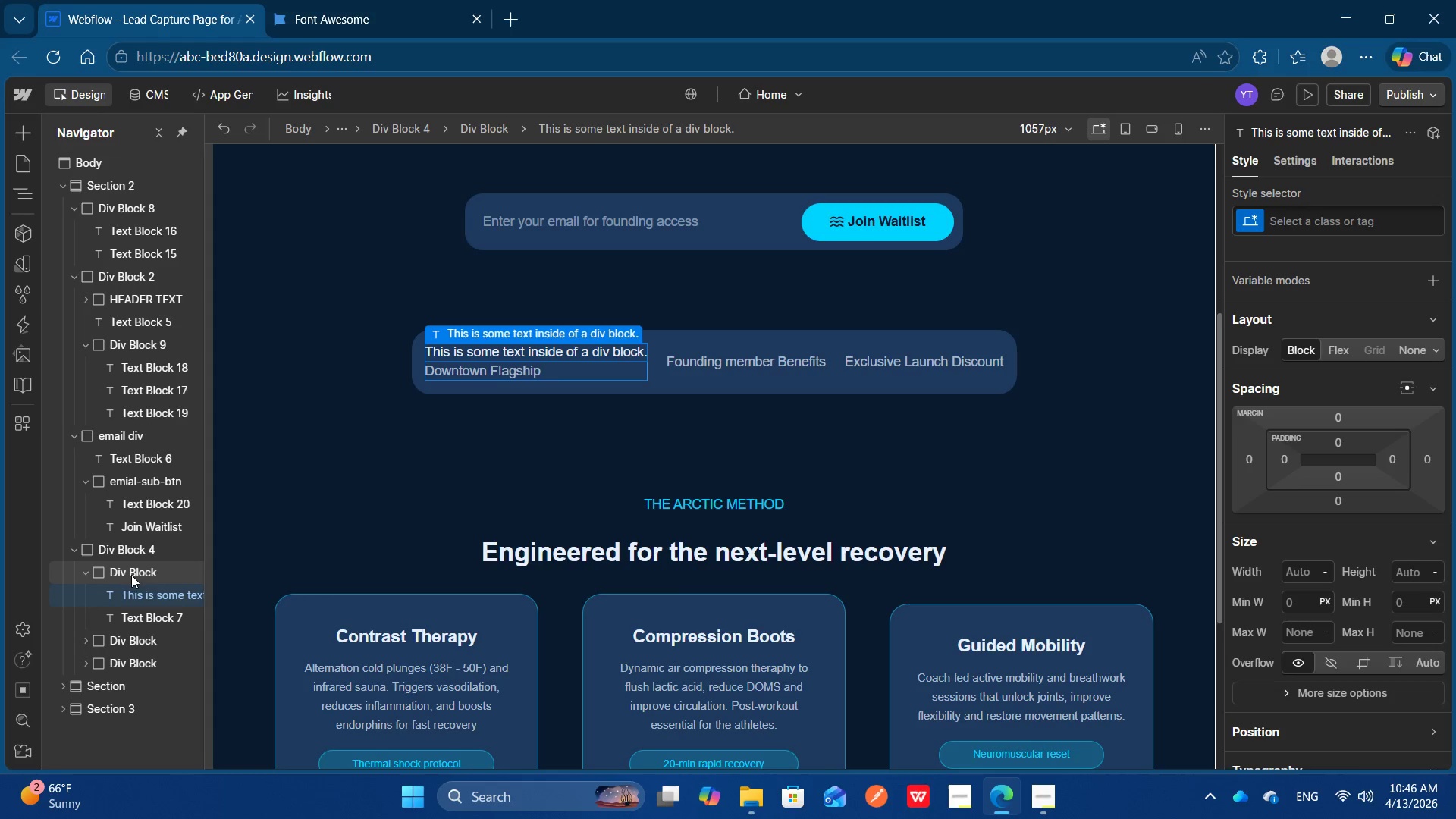 
left_click([129, 571])
 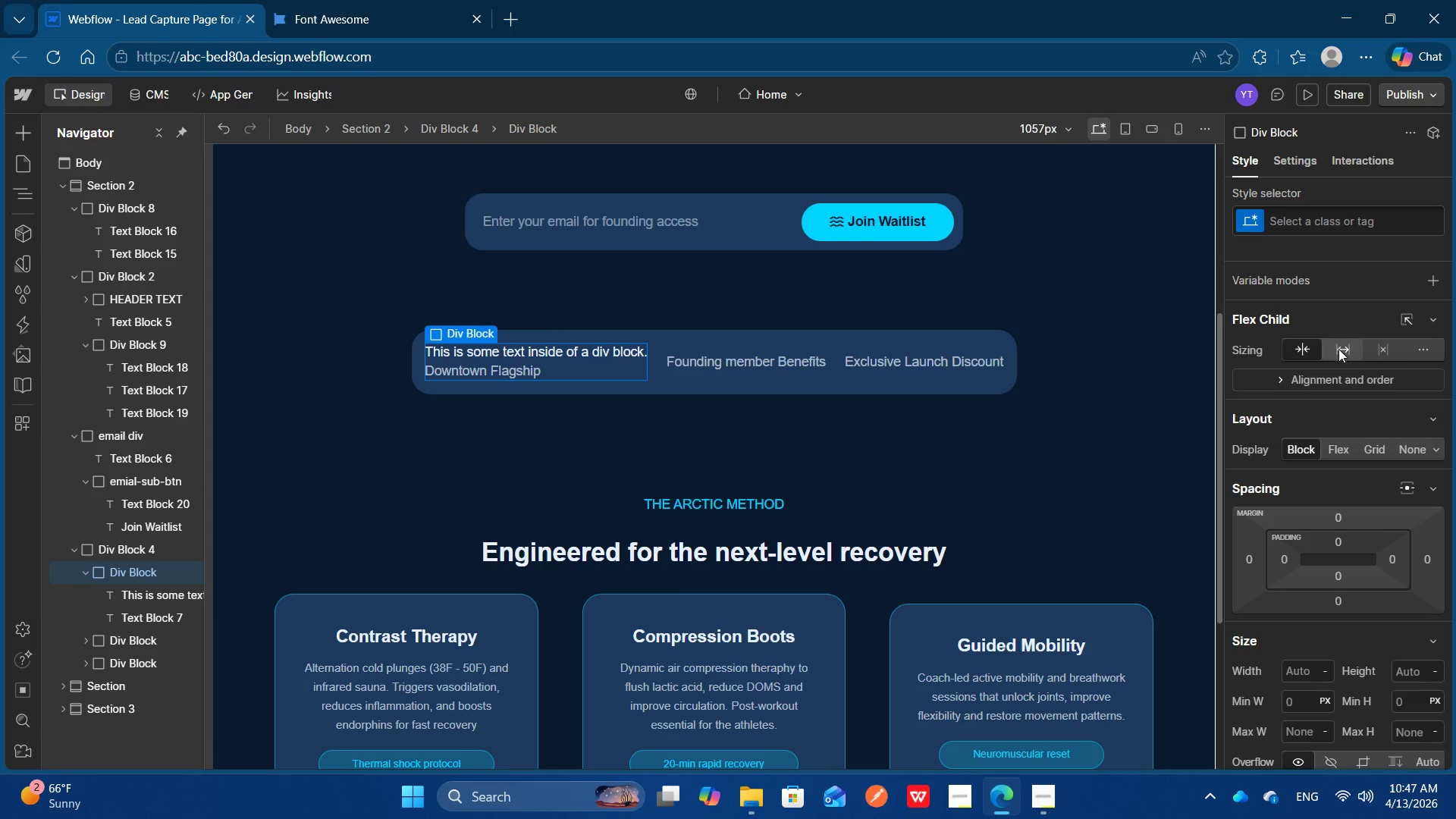 
left_click([1338, 442])
 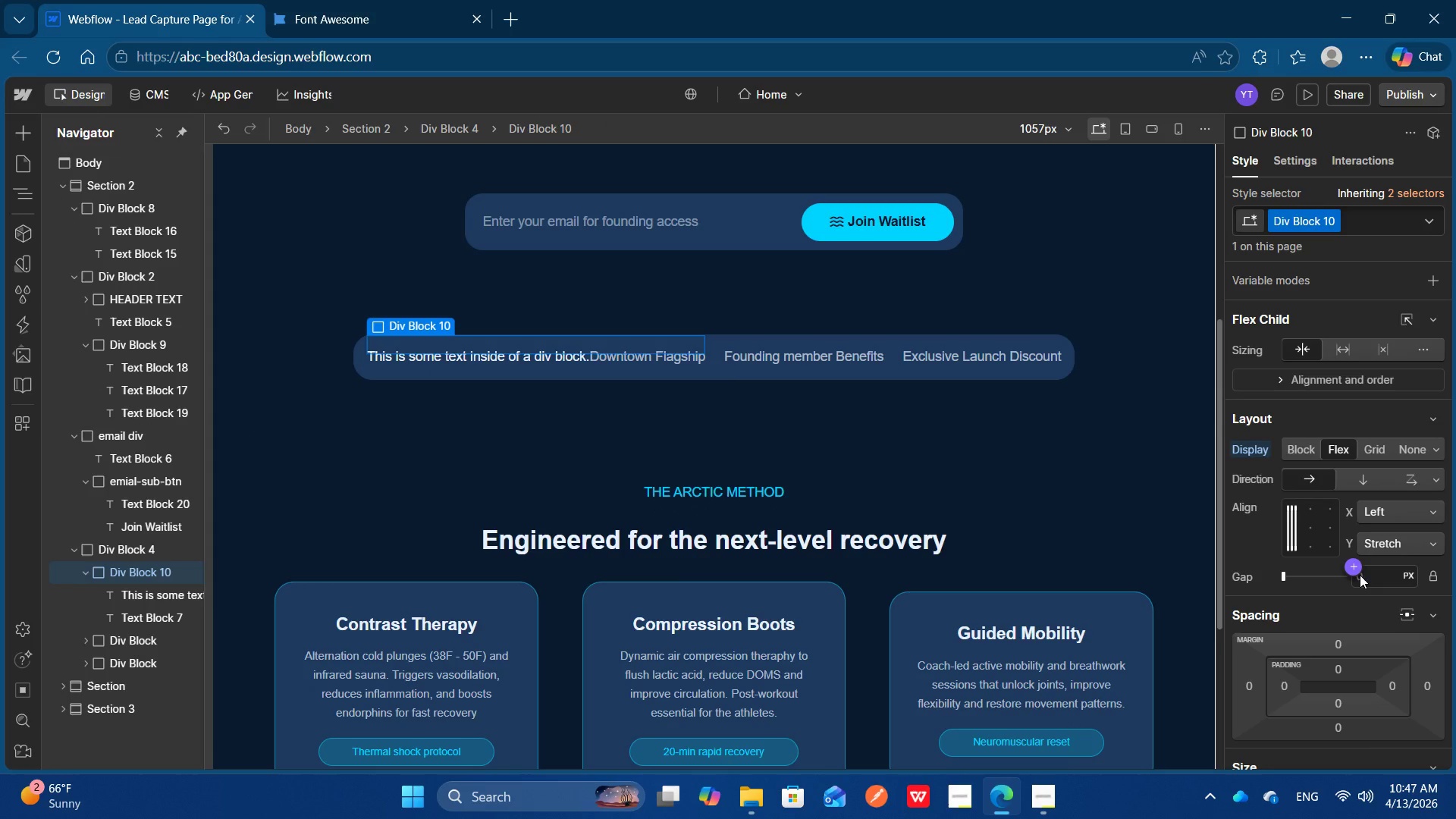 
left_click([1363, 579])
 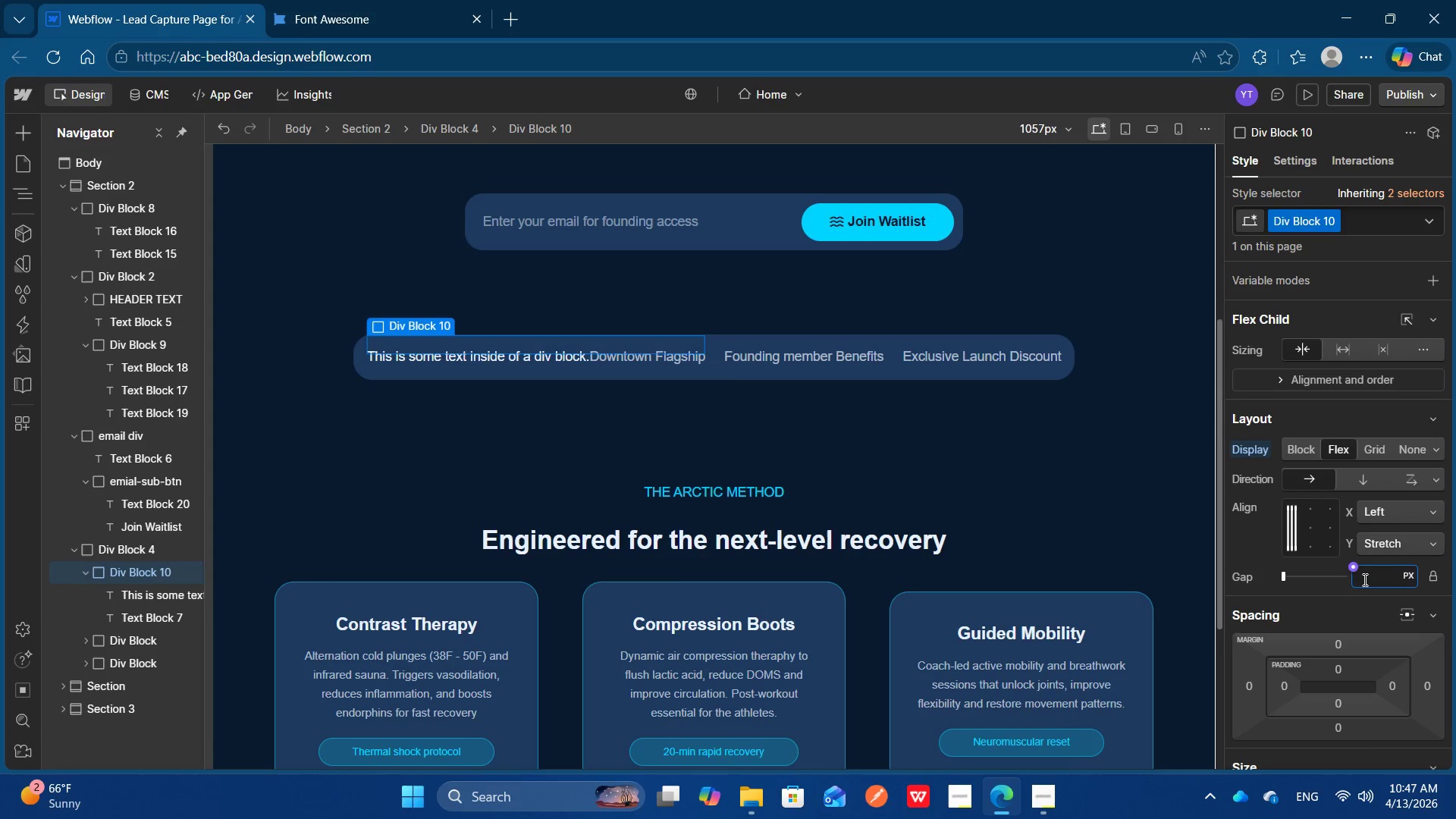 
key(5)
 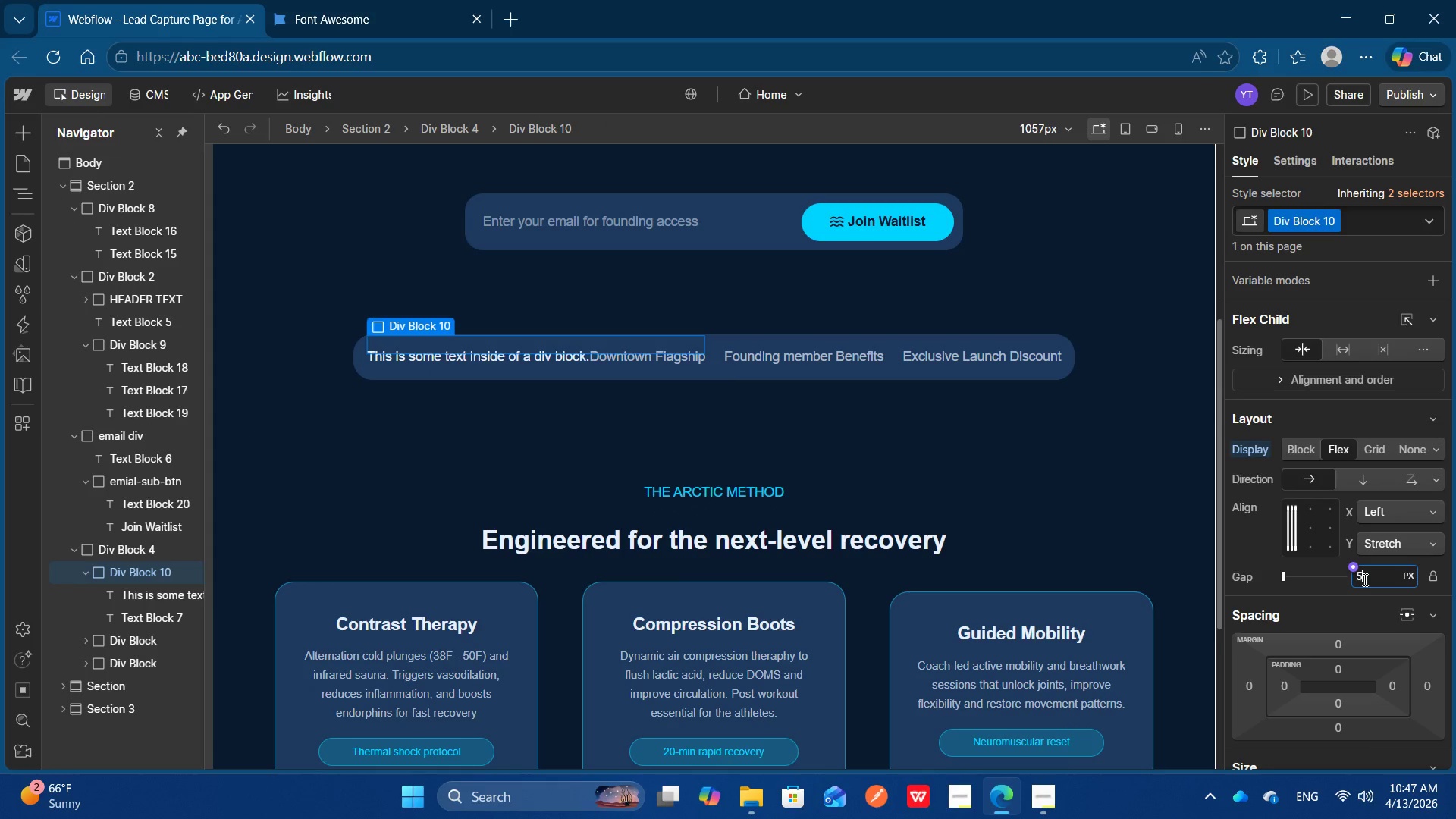 
key(Enter)
 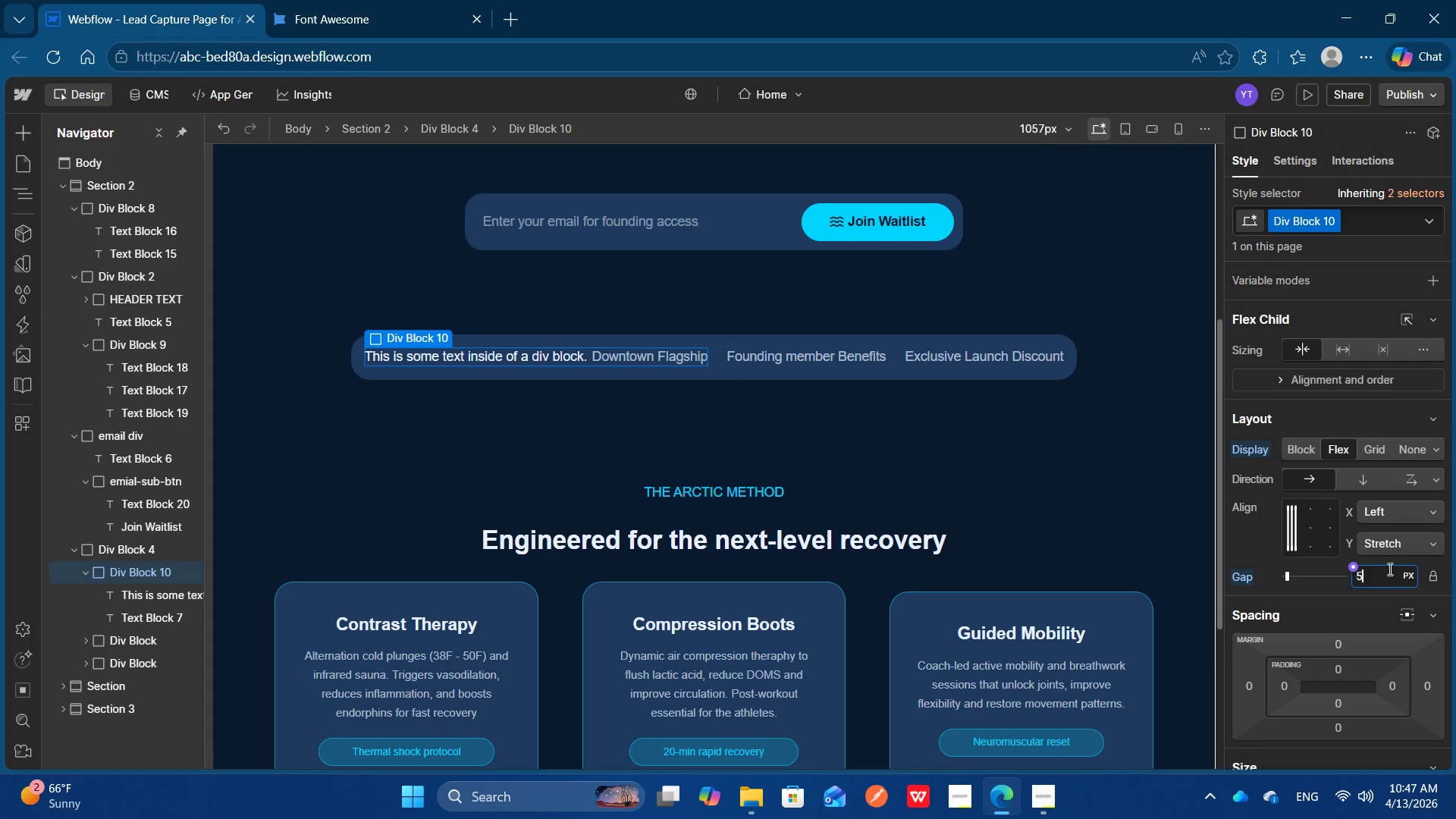 
left_click([1433, 518])
 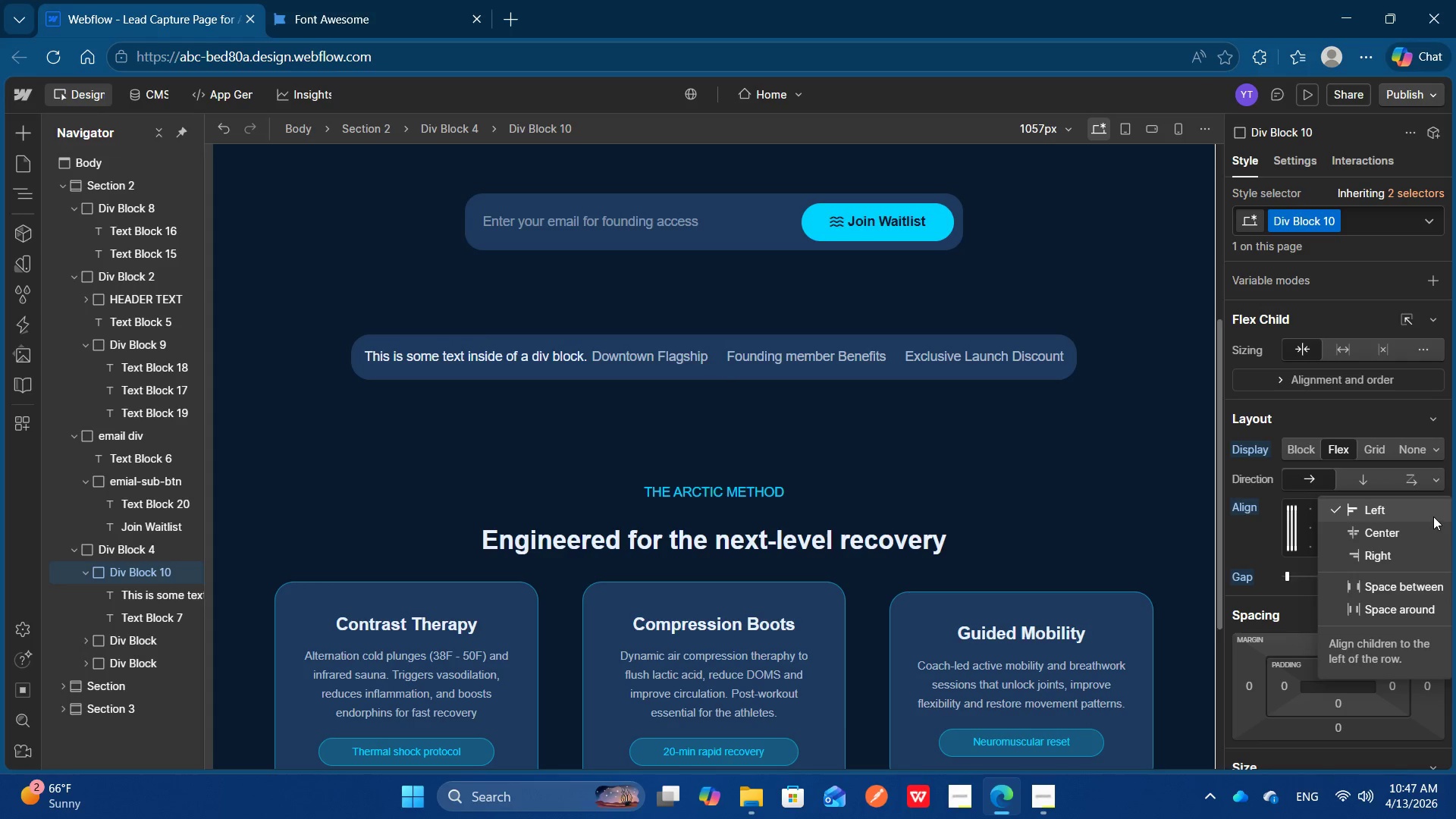 
left_click([1433, 516])
 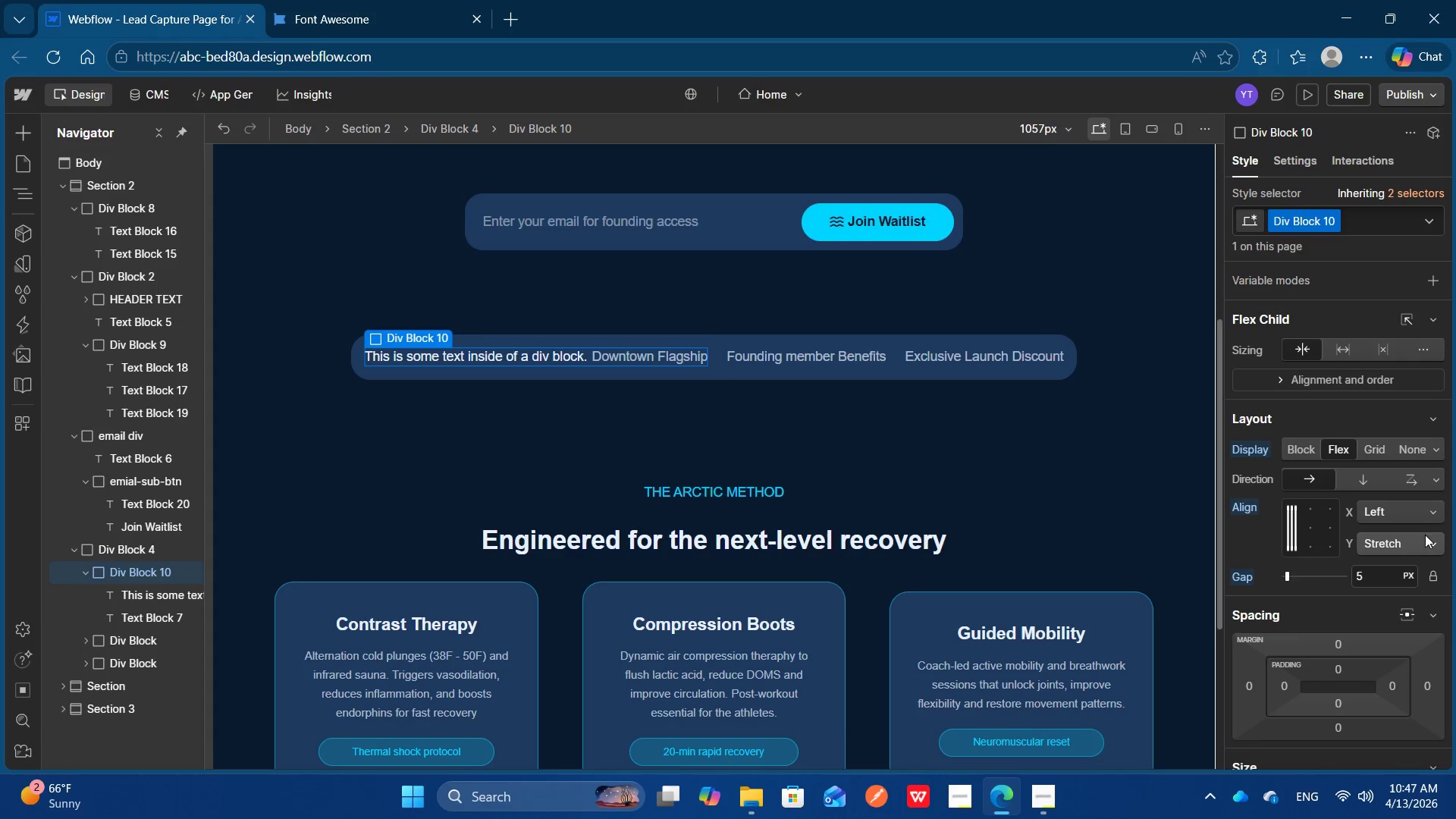 
left_click([1421, 544])
 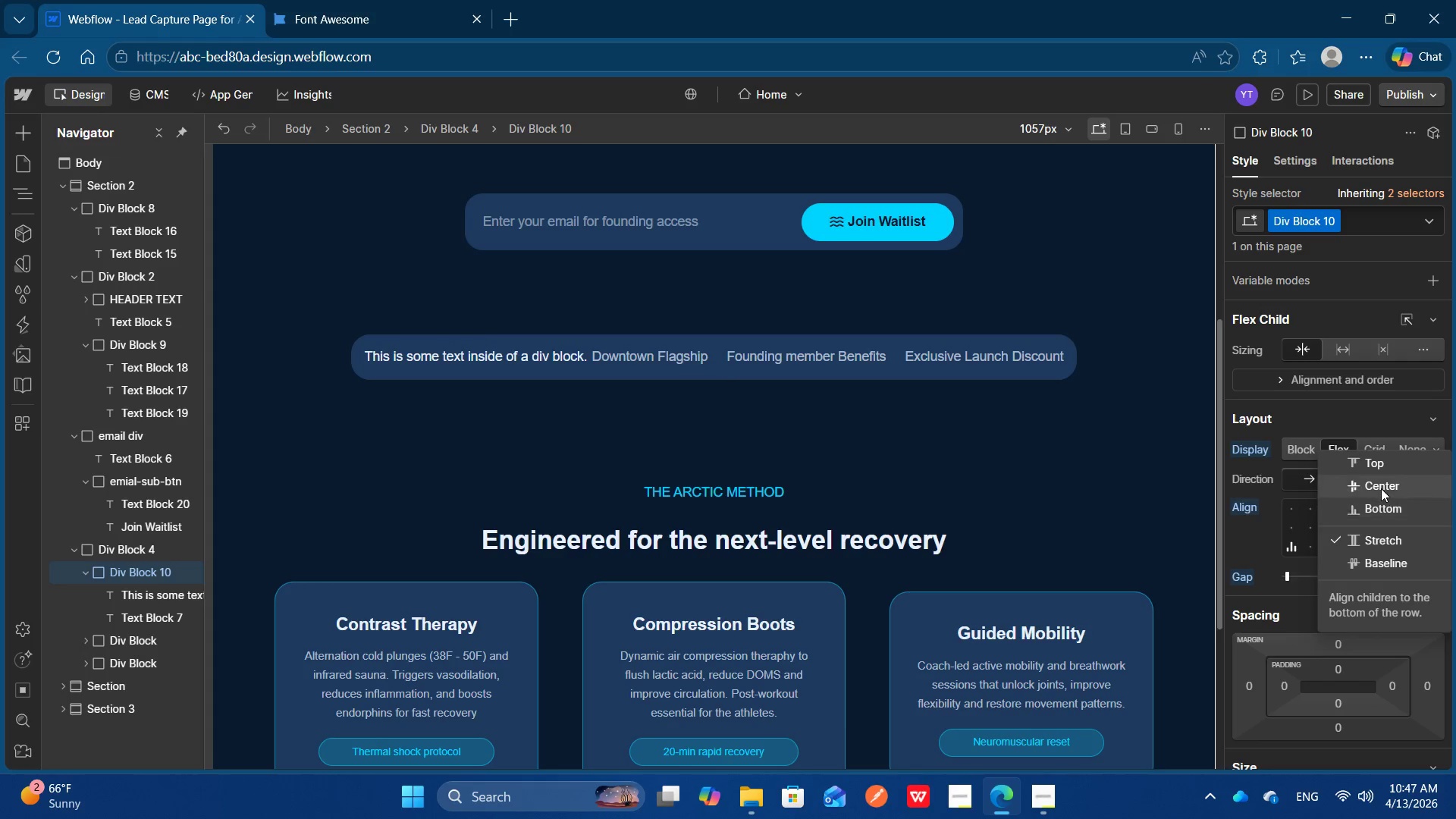 
left_click([1381, 488])
 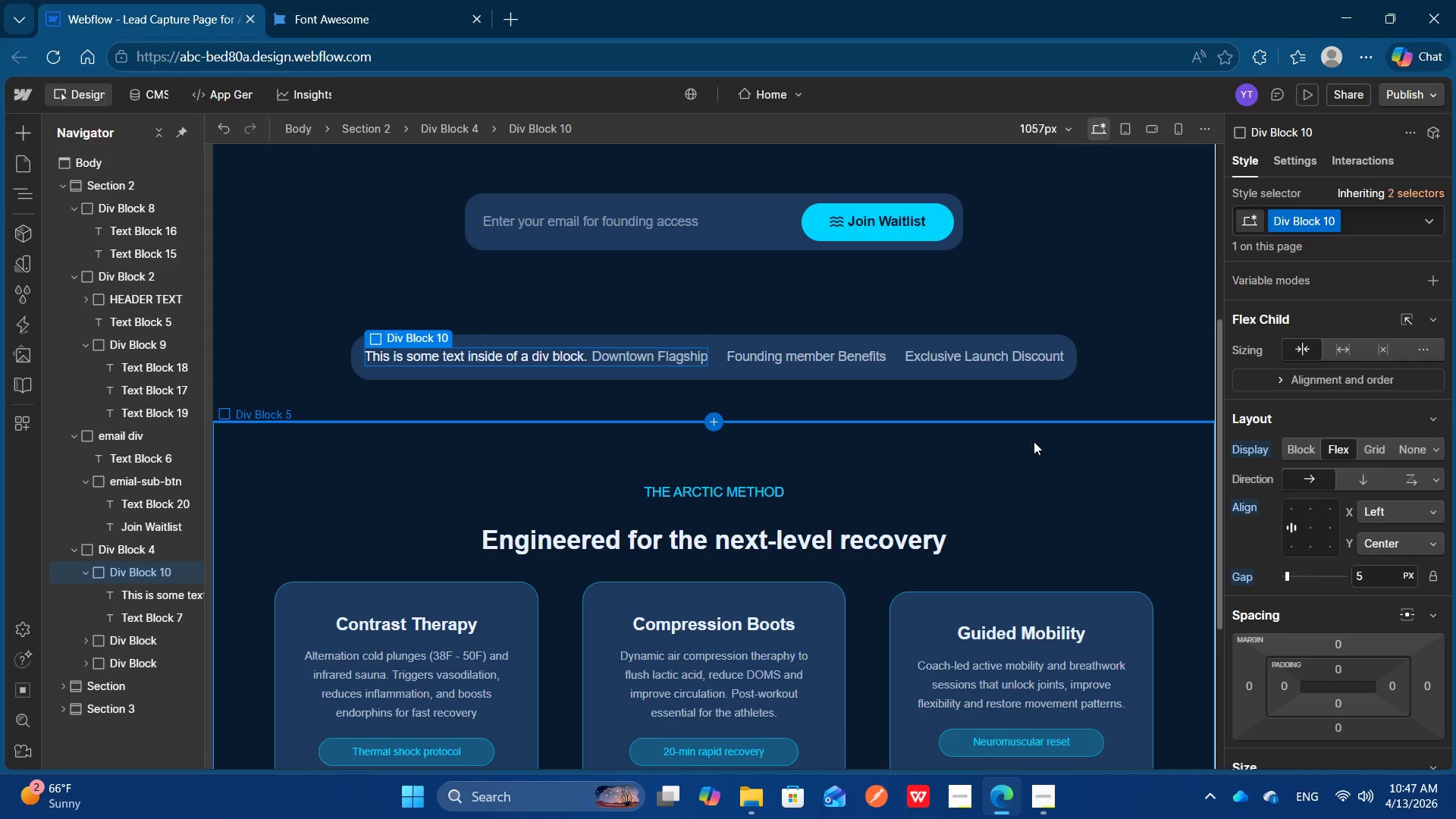 
mouse_move([598, 342])
 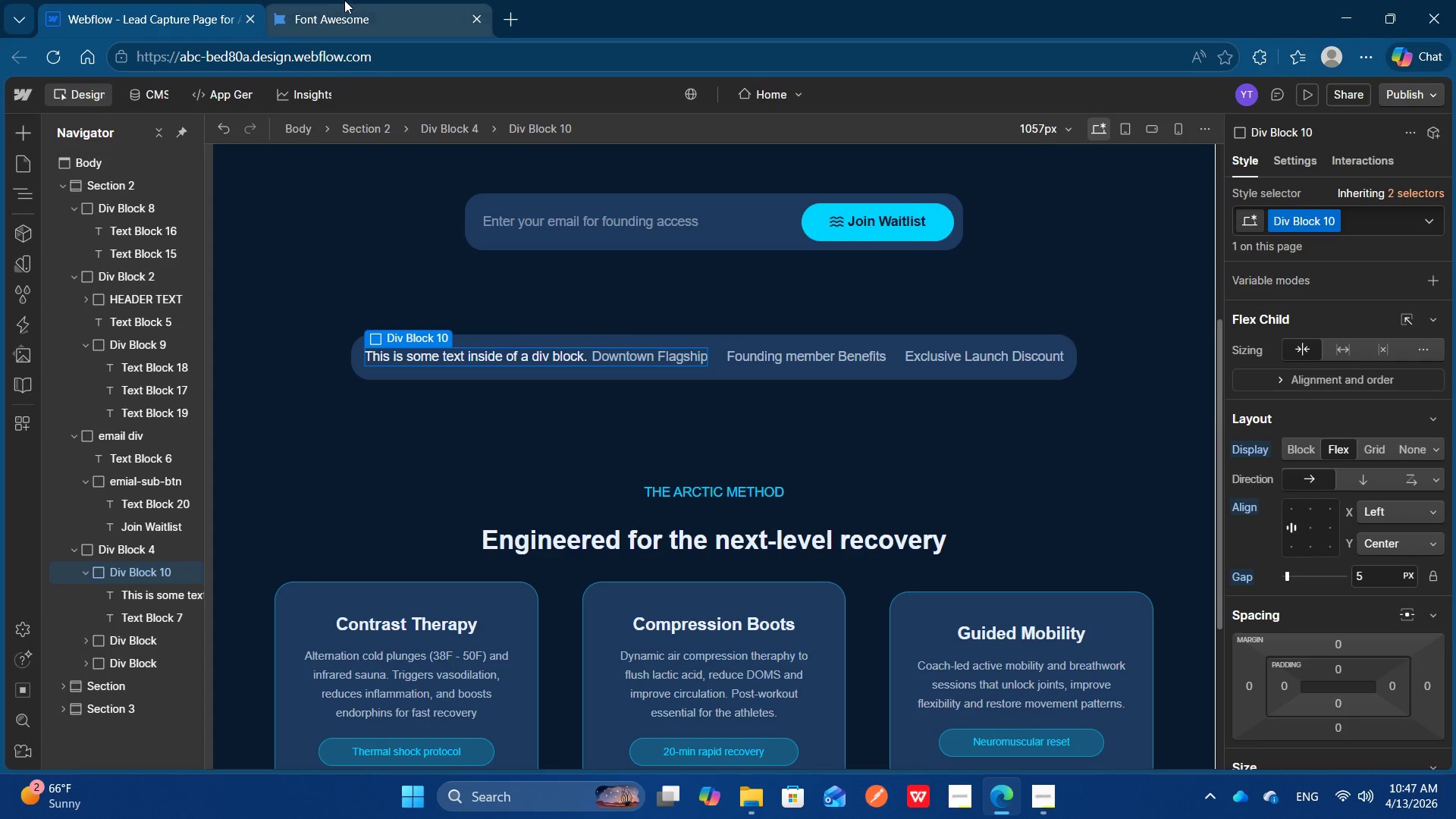 
left_click([345, 0])
 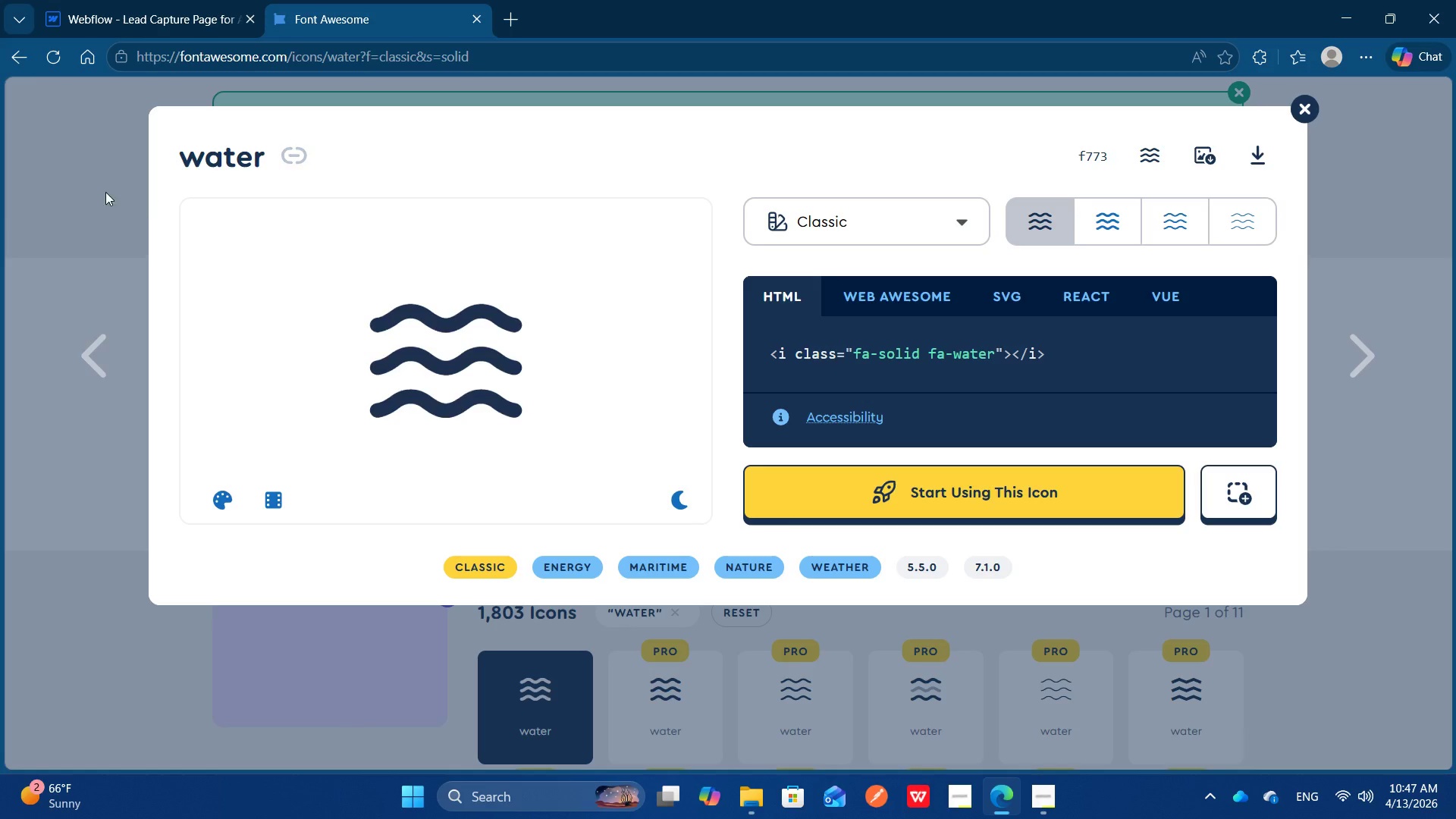 
left_click([101, 191])
 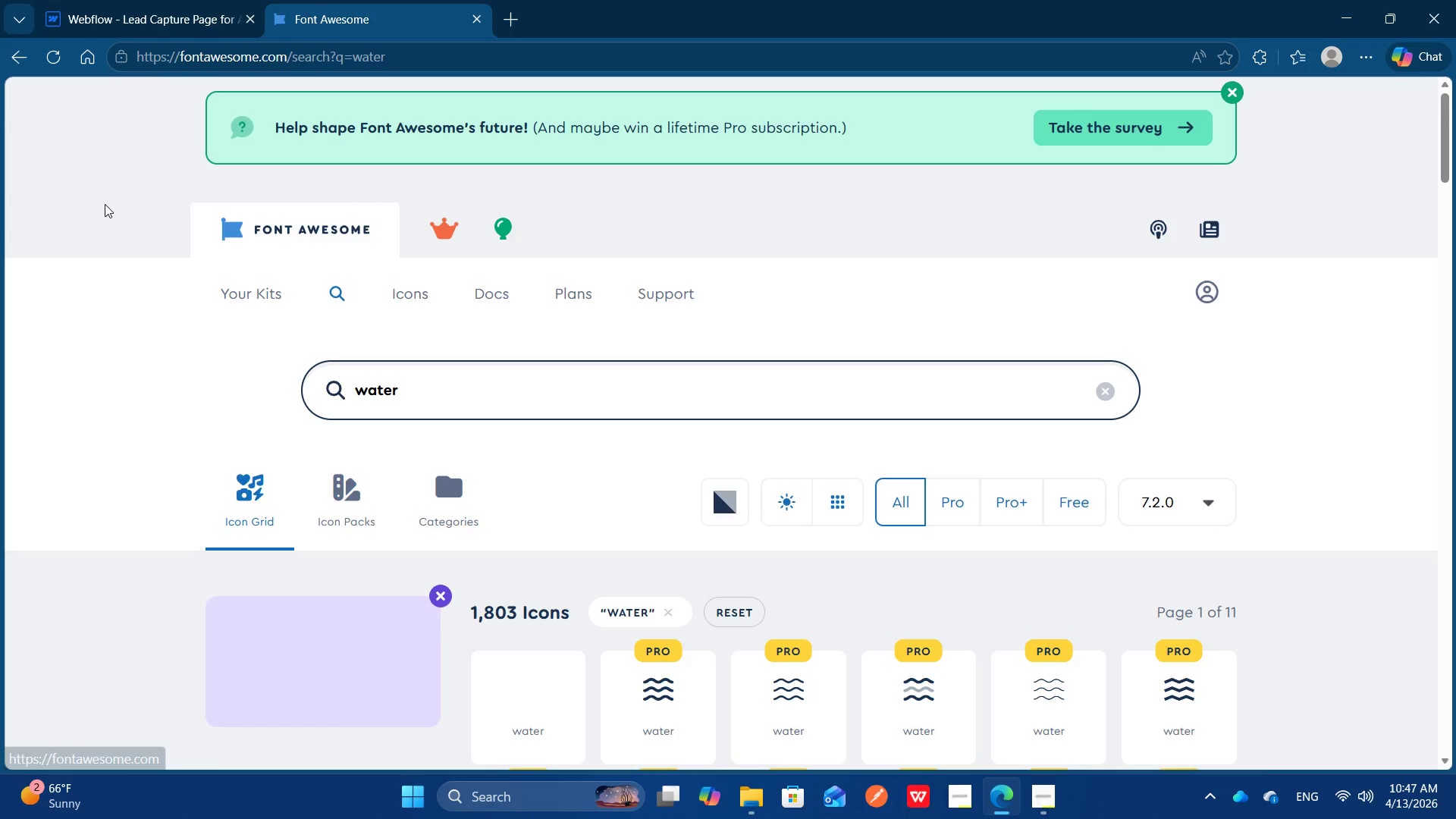 
left_click([434, 377])
 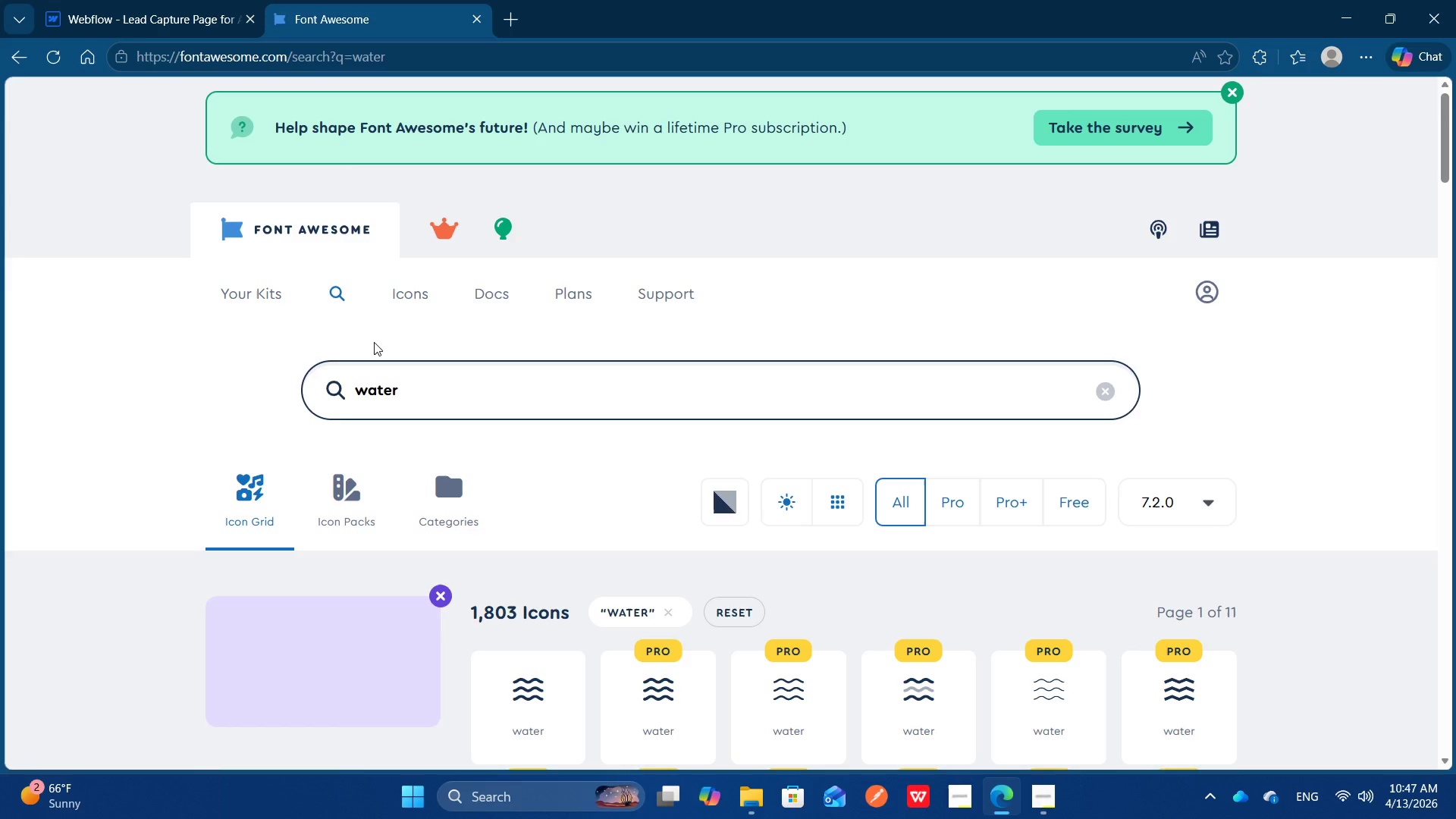 
key(Control+Backspace)
 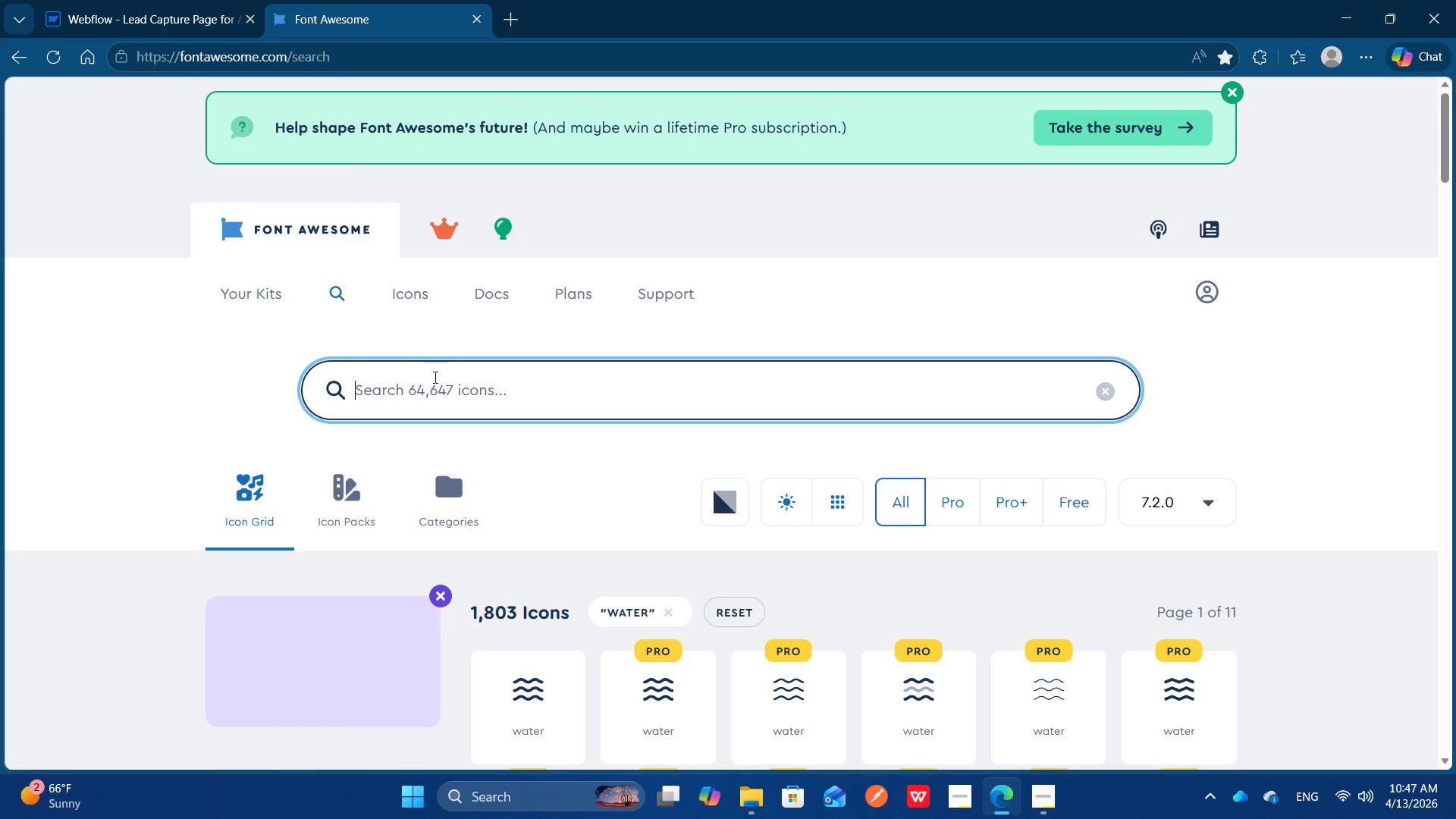 
type(location)
 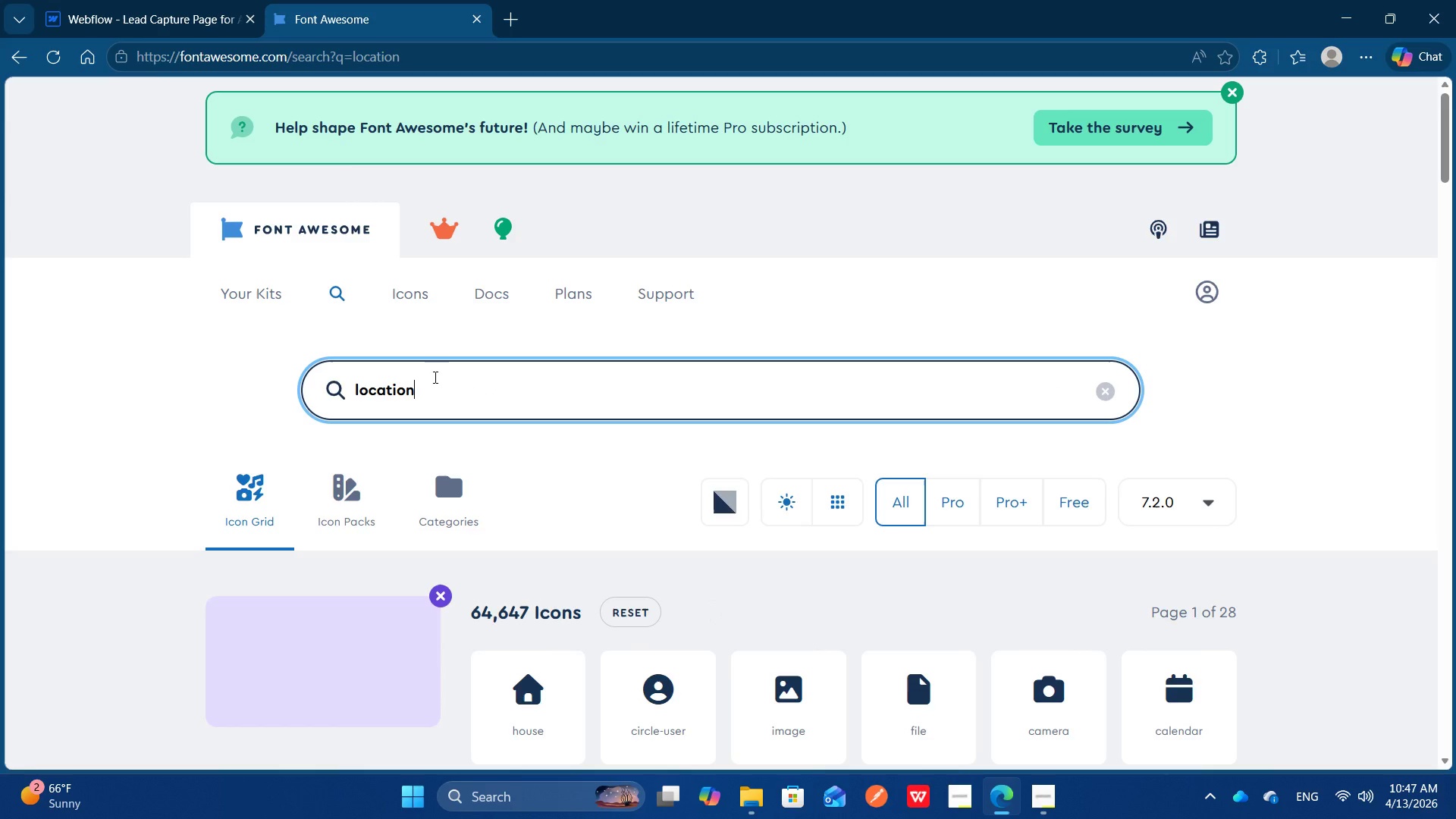 
scroll: coordinate [434, 377], scroll_direction: none, amount: 0.0
 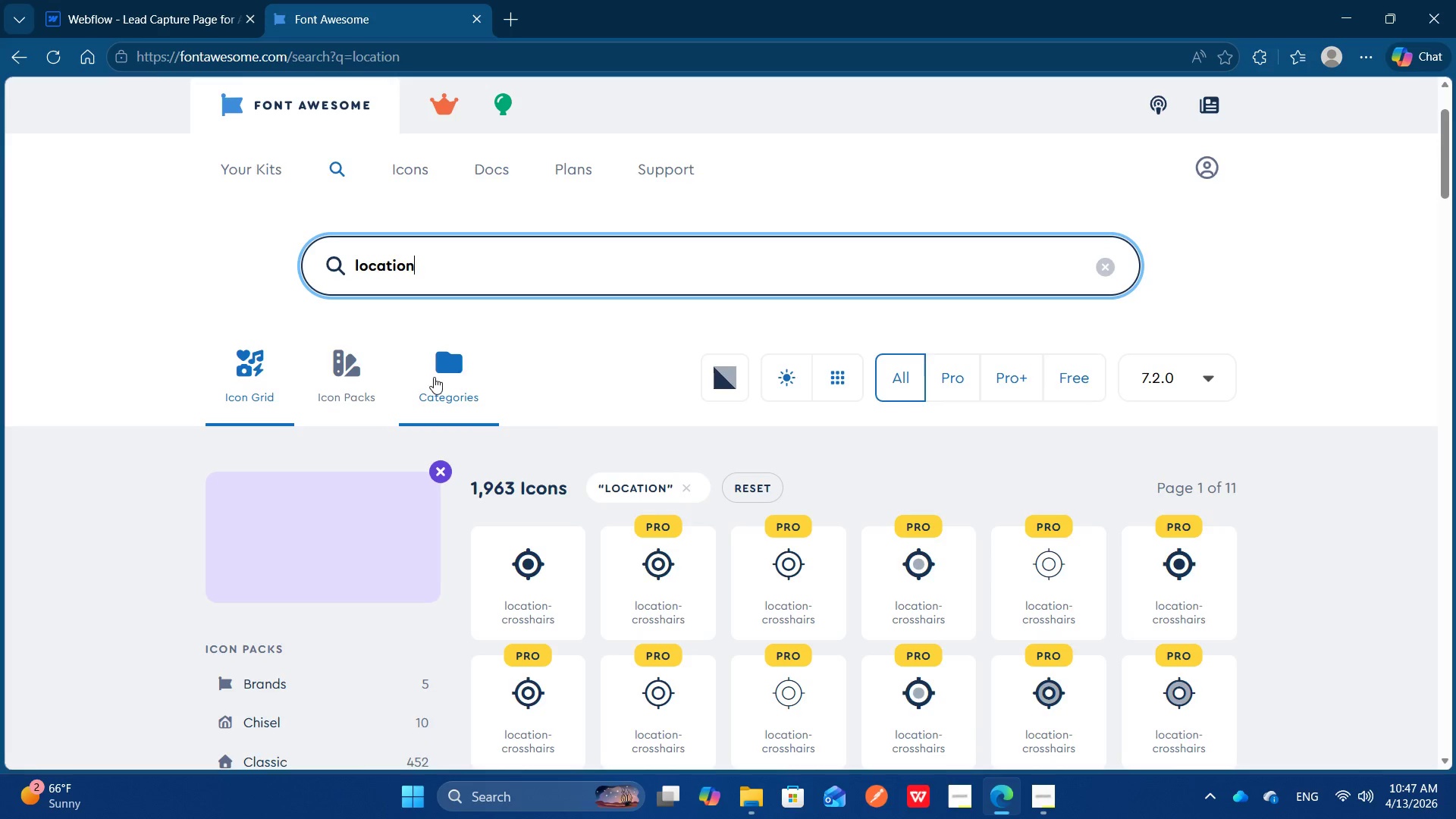 
scroll: coordinate [714, 489], scroll_direction: down, amount: 1.0
 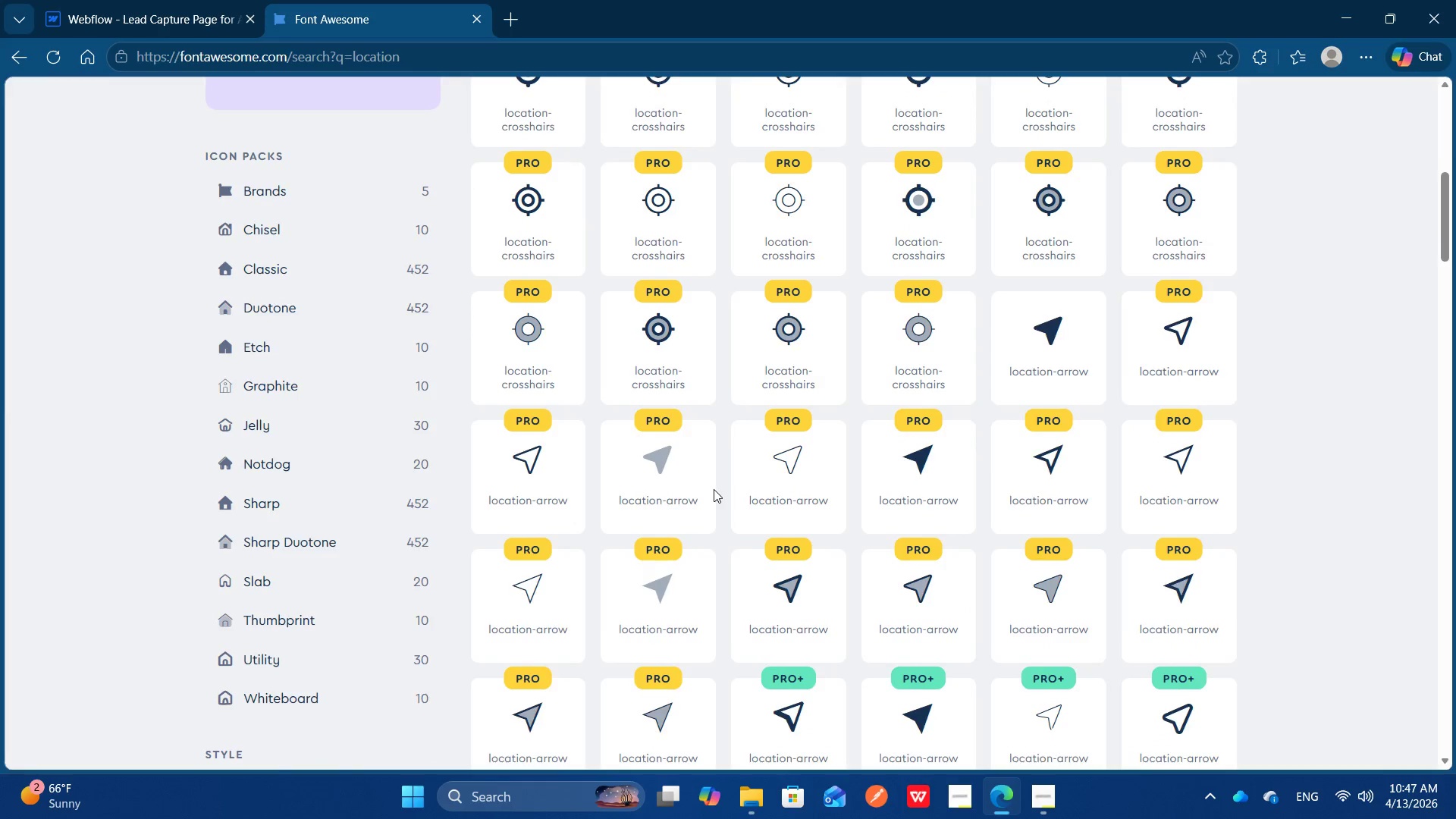 
key(Backspace)
 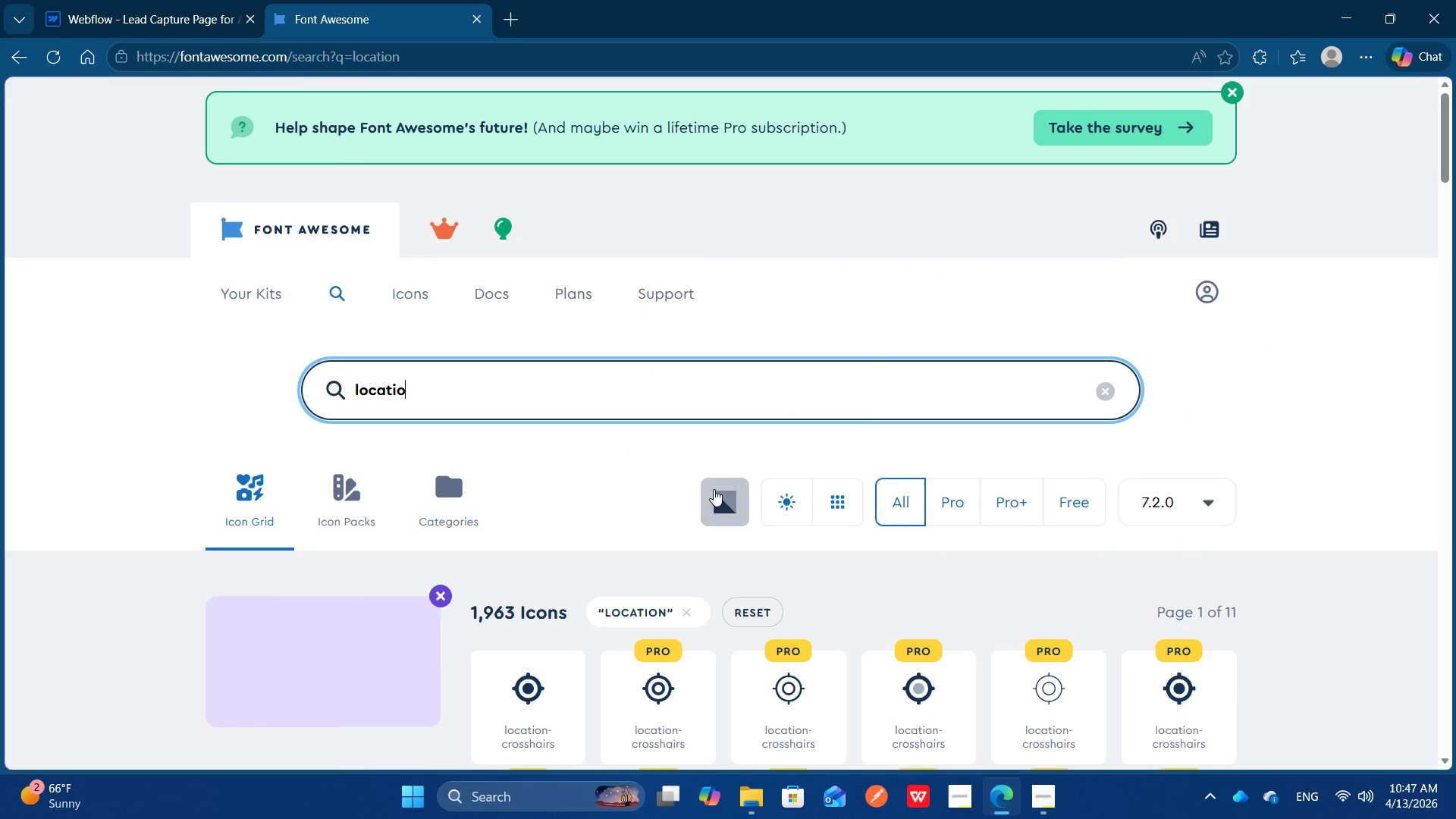 
key(Backspace)
 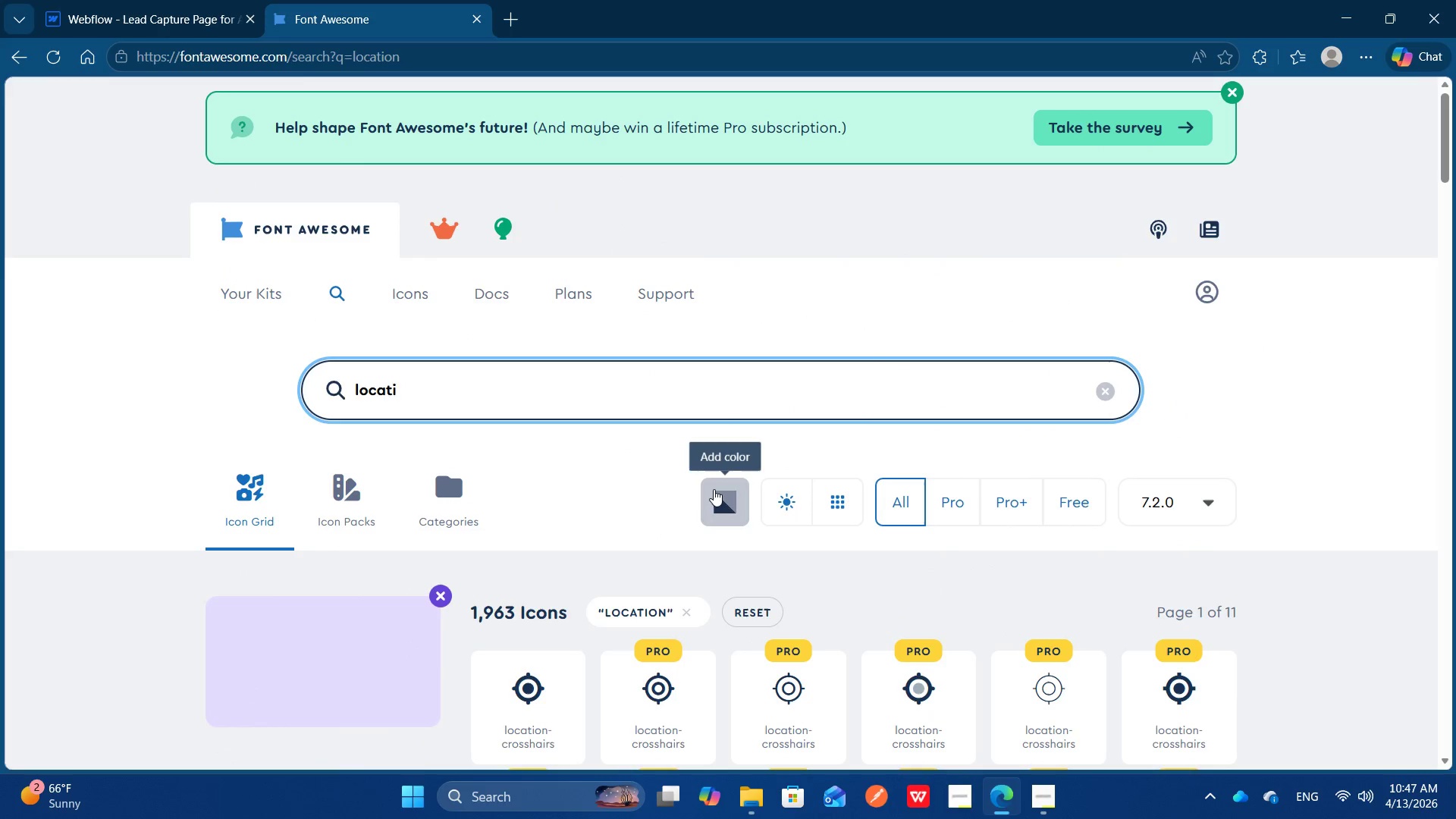 
key(Backspace)
 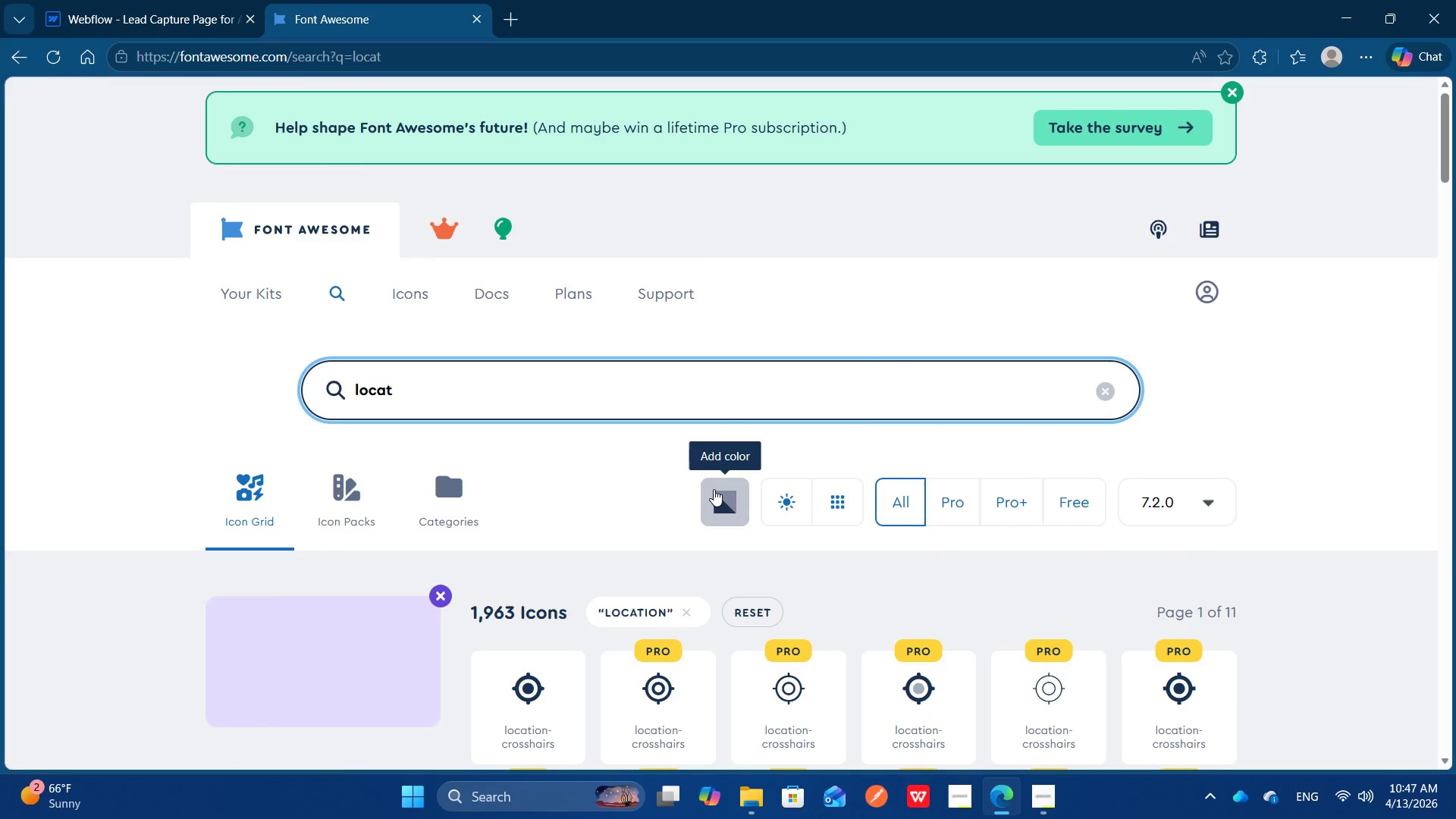 
key(Control+ControlRight)
 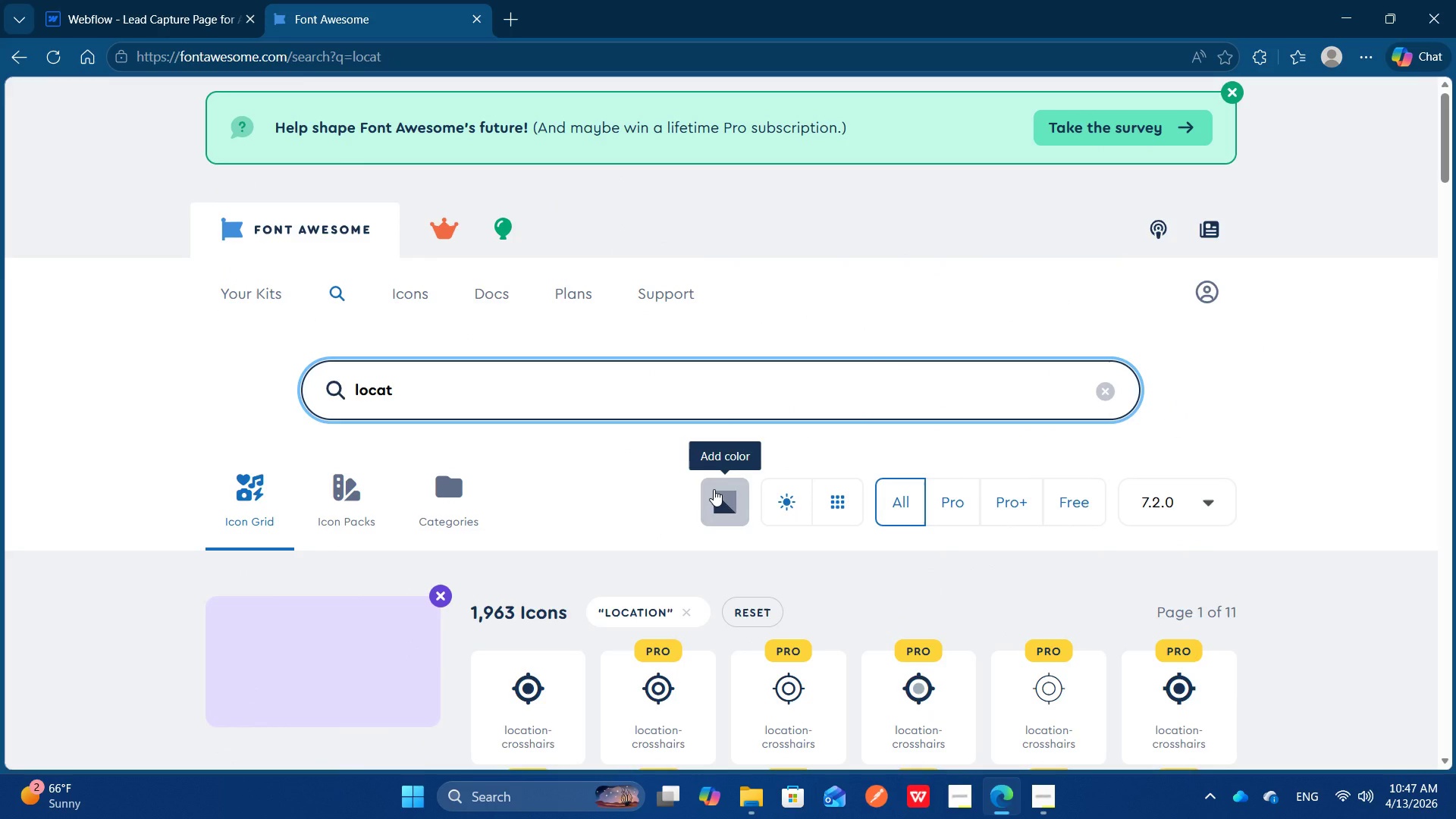 
key(Control+Backspace)
 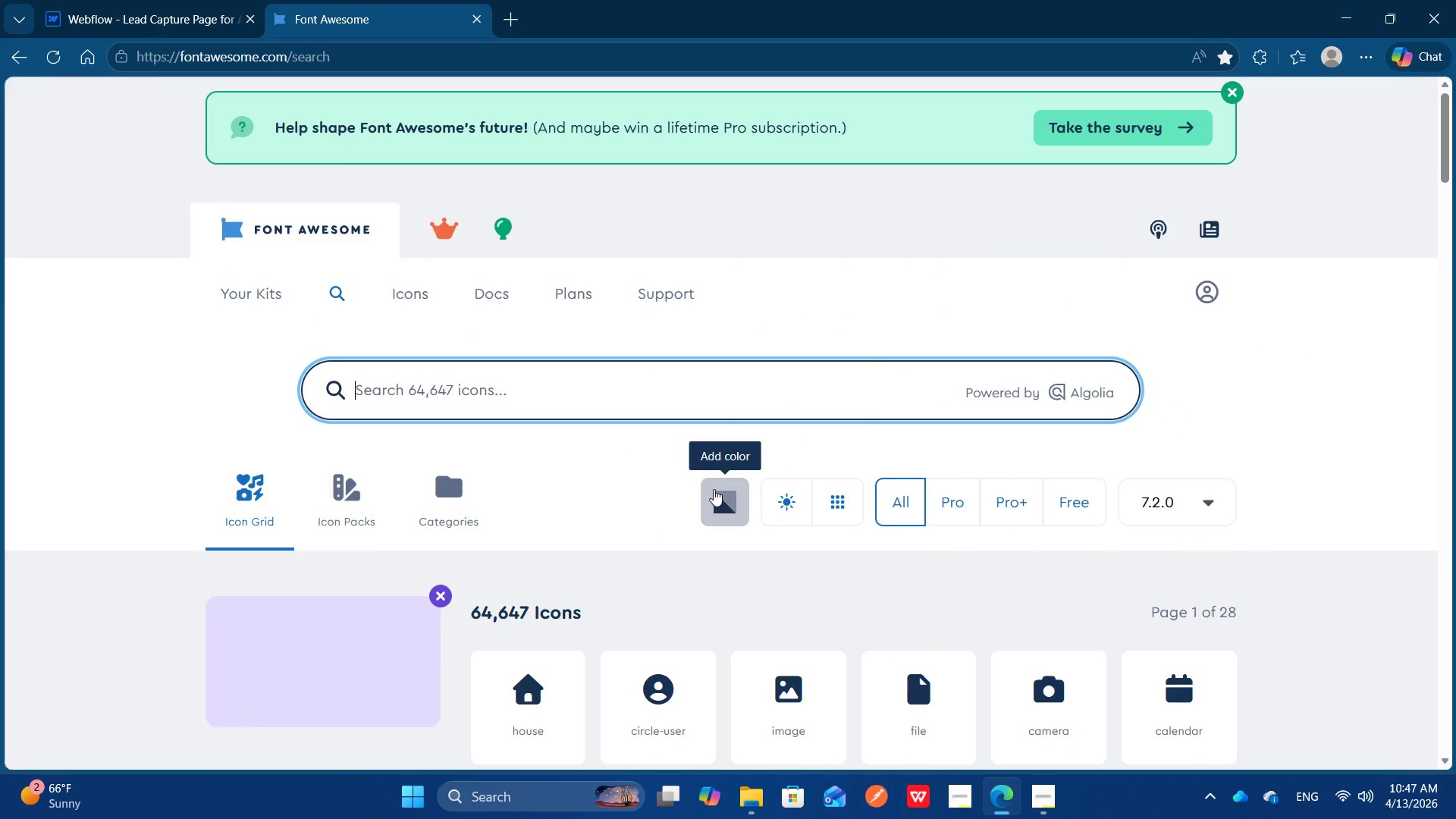 
scroll: coordinate [714, 489], scroll_direction: up, amount: 18.0
 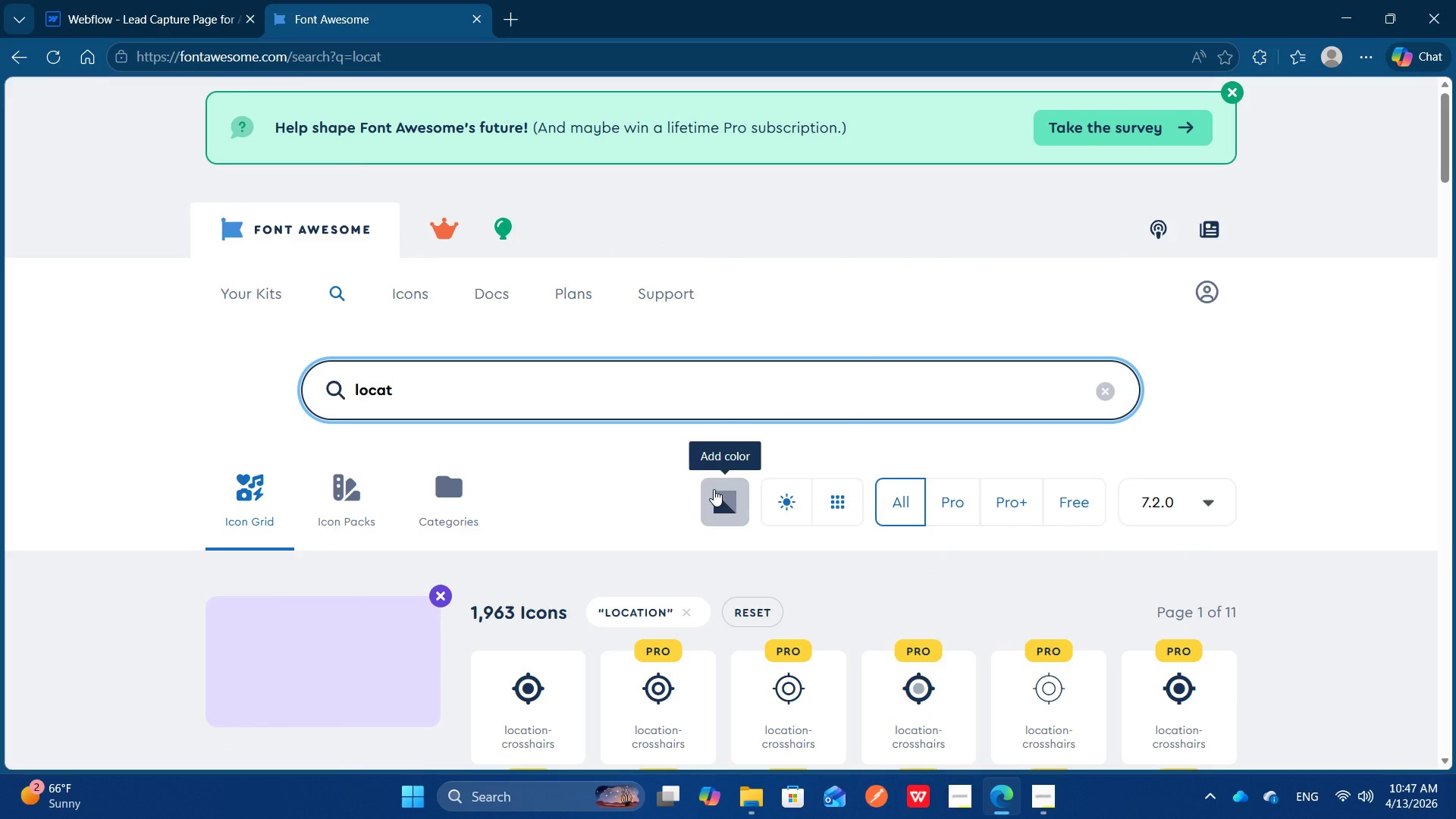 
wait(5.63)
 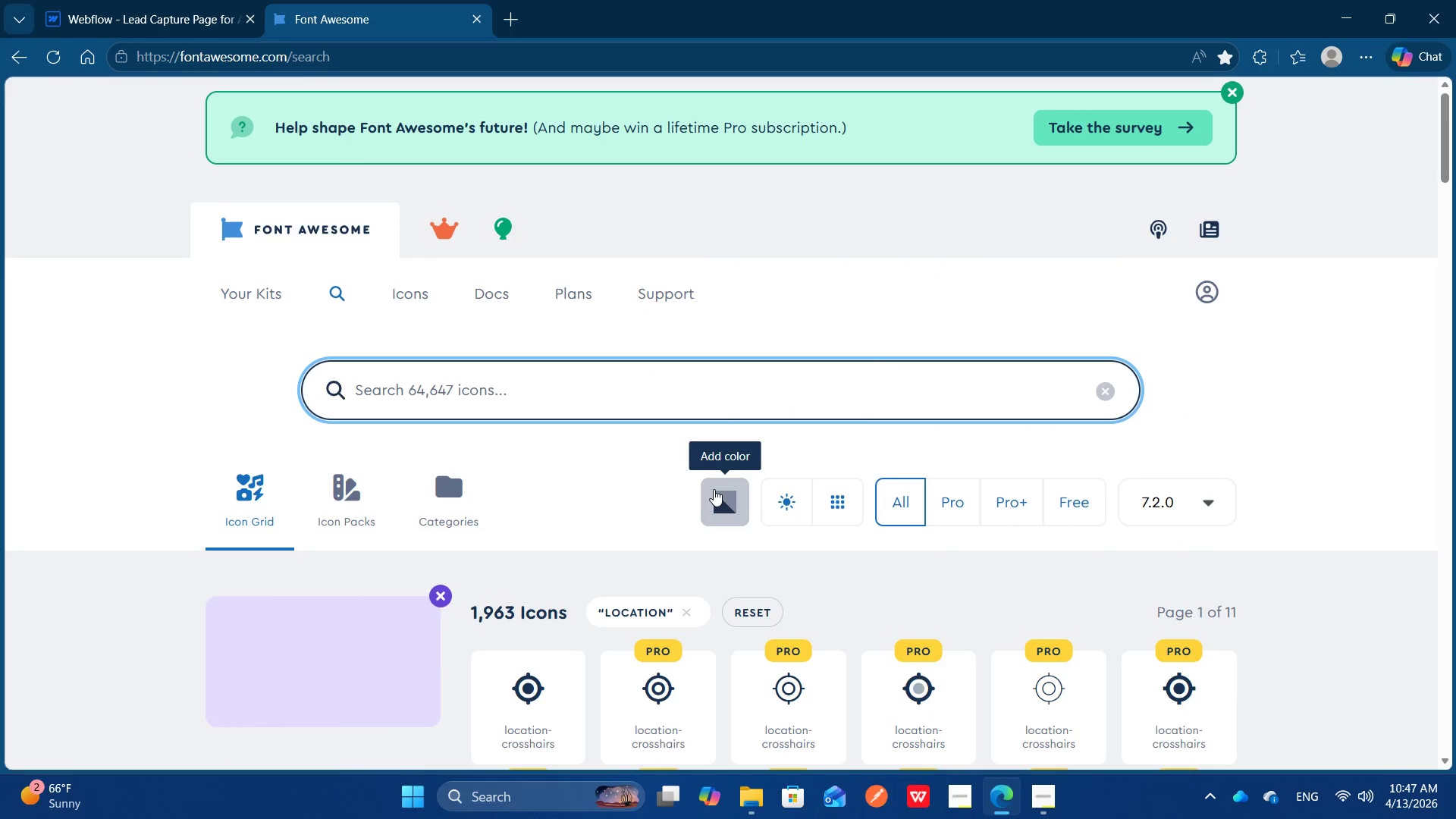 
type(location-dot)
 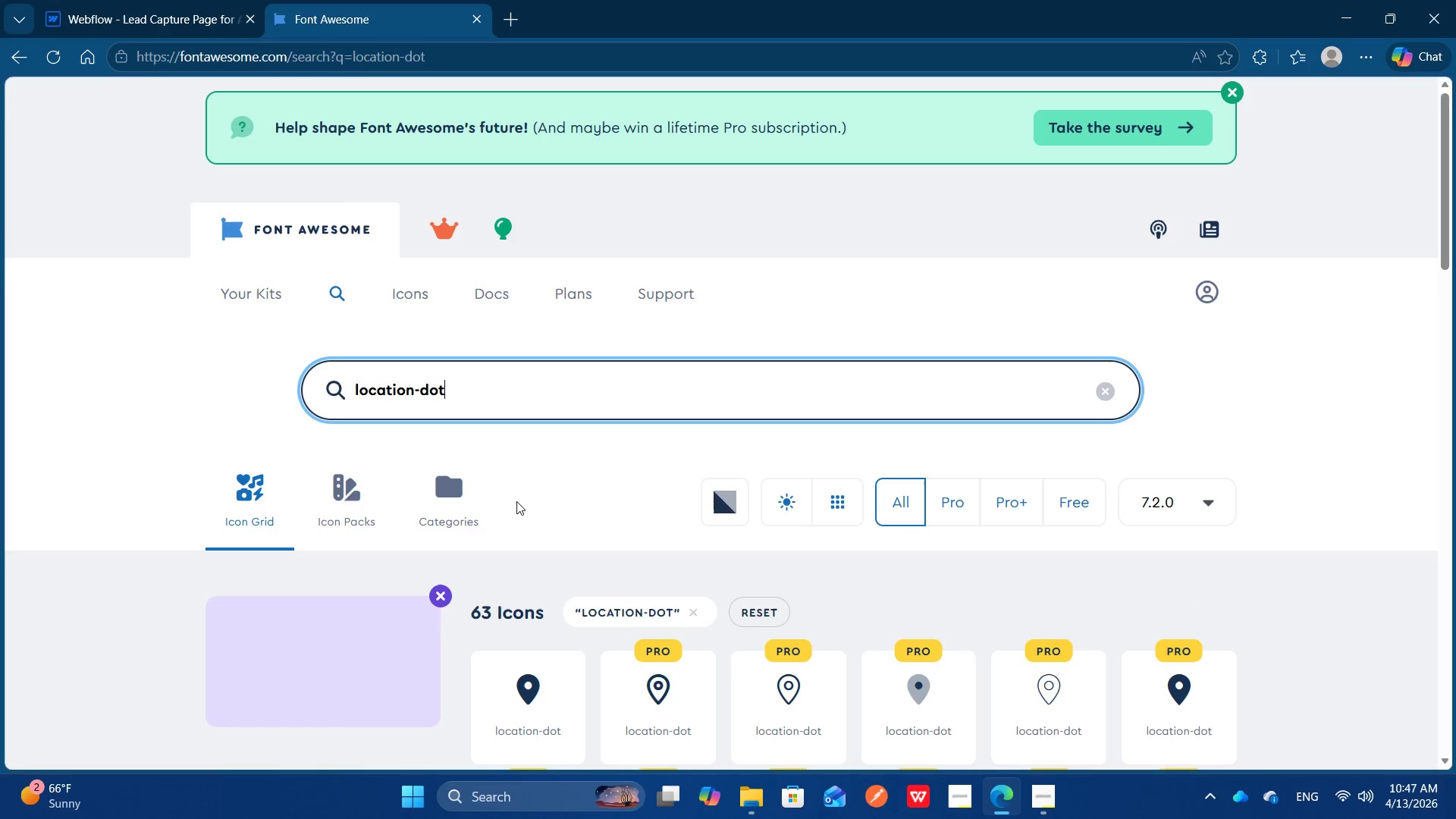 
left_click([514, 684])
 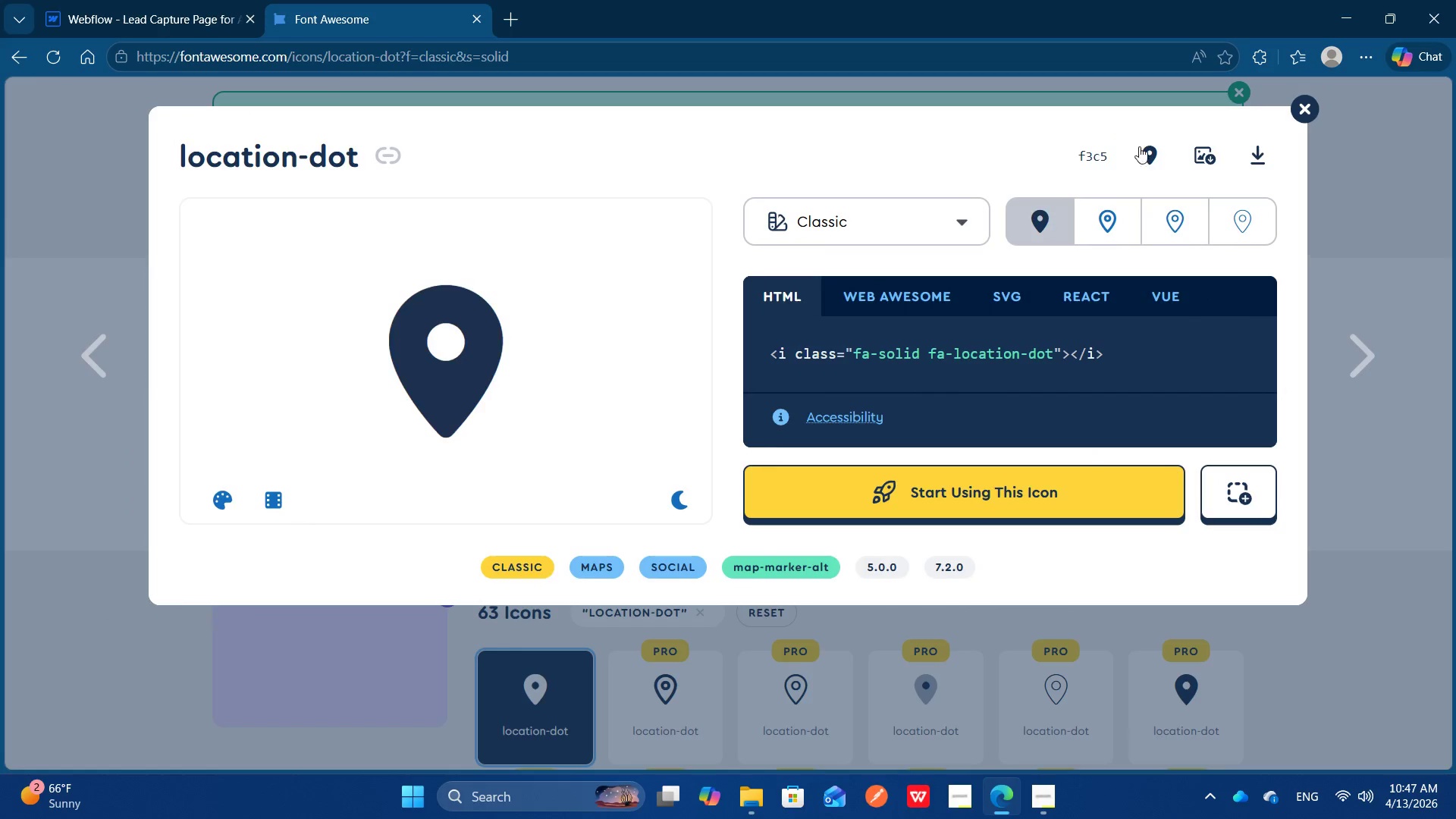 
left_click([1158, 157])
 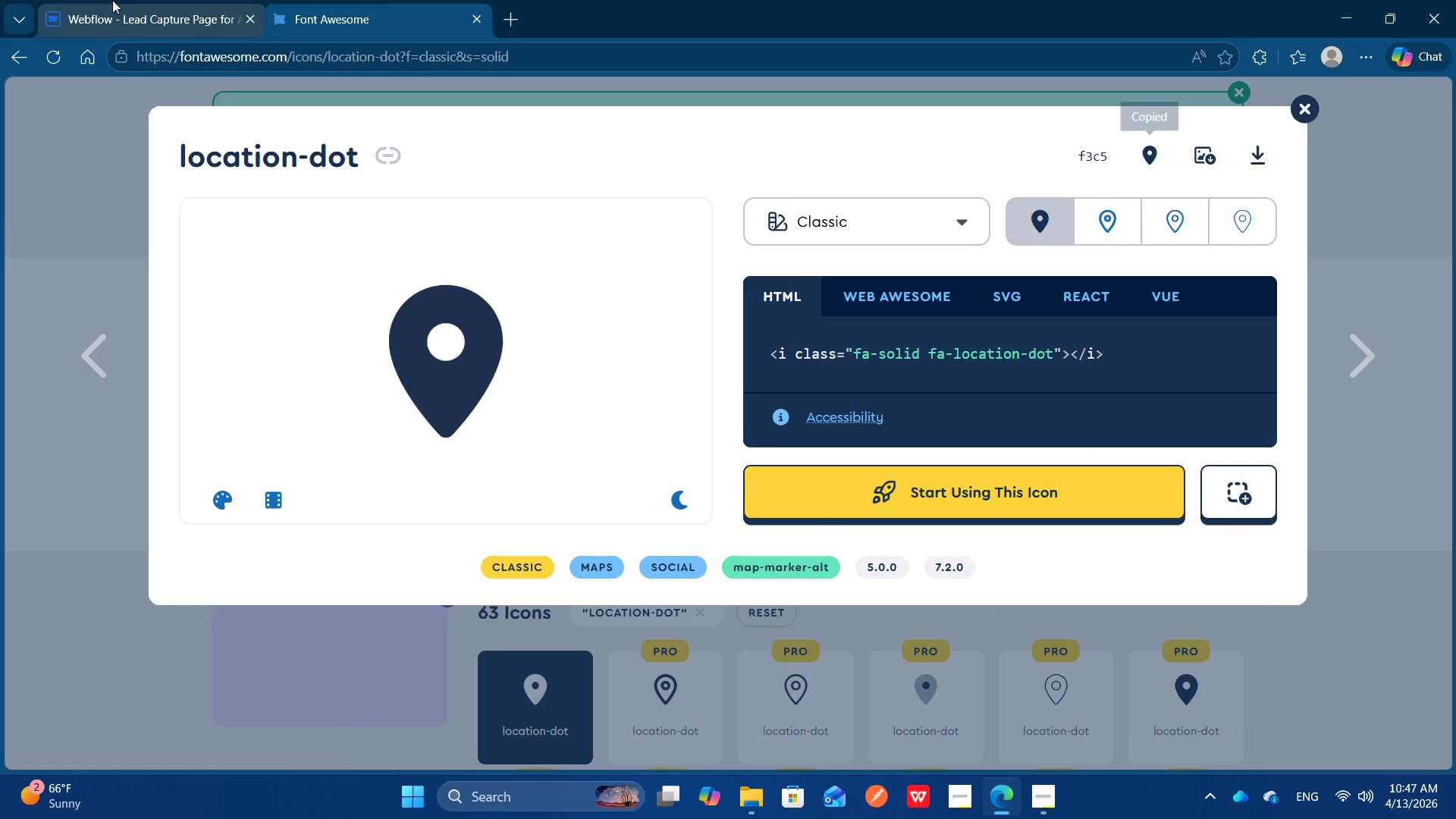 
left_click([112, 0])
 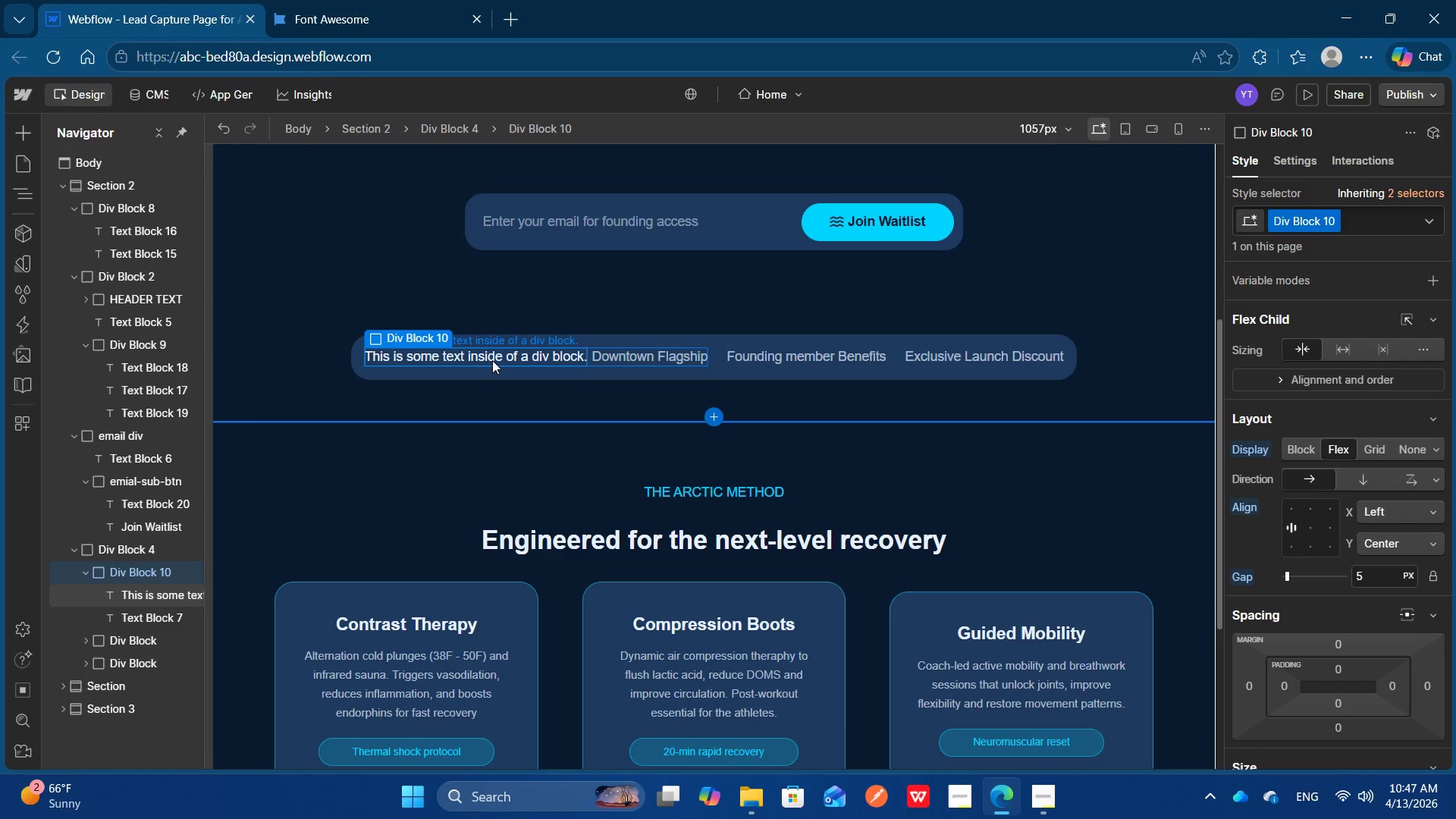 
double_click([493, 360])
 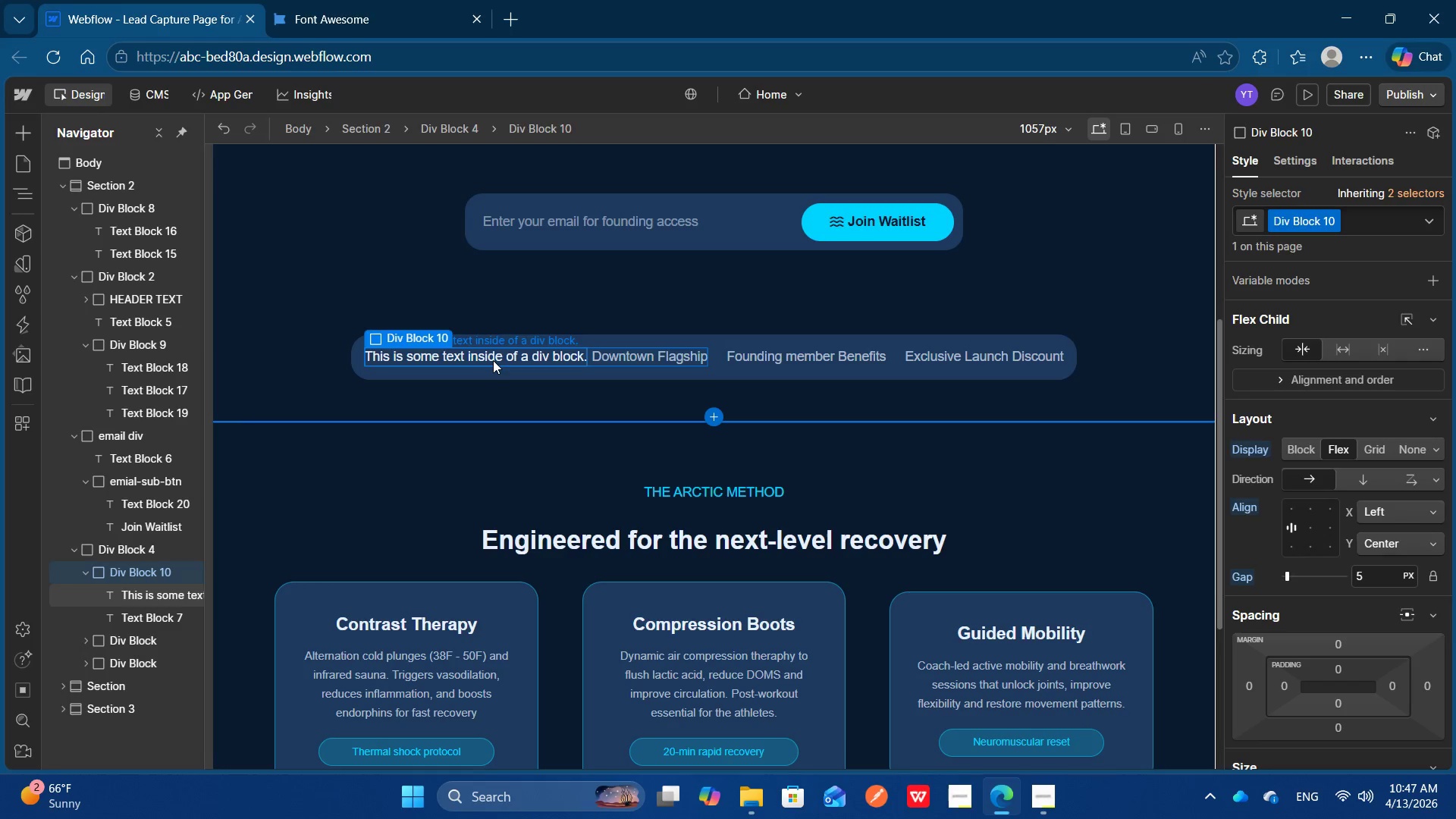 
key(Control+A)
 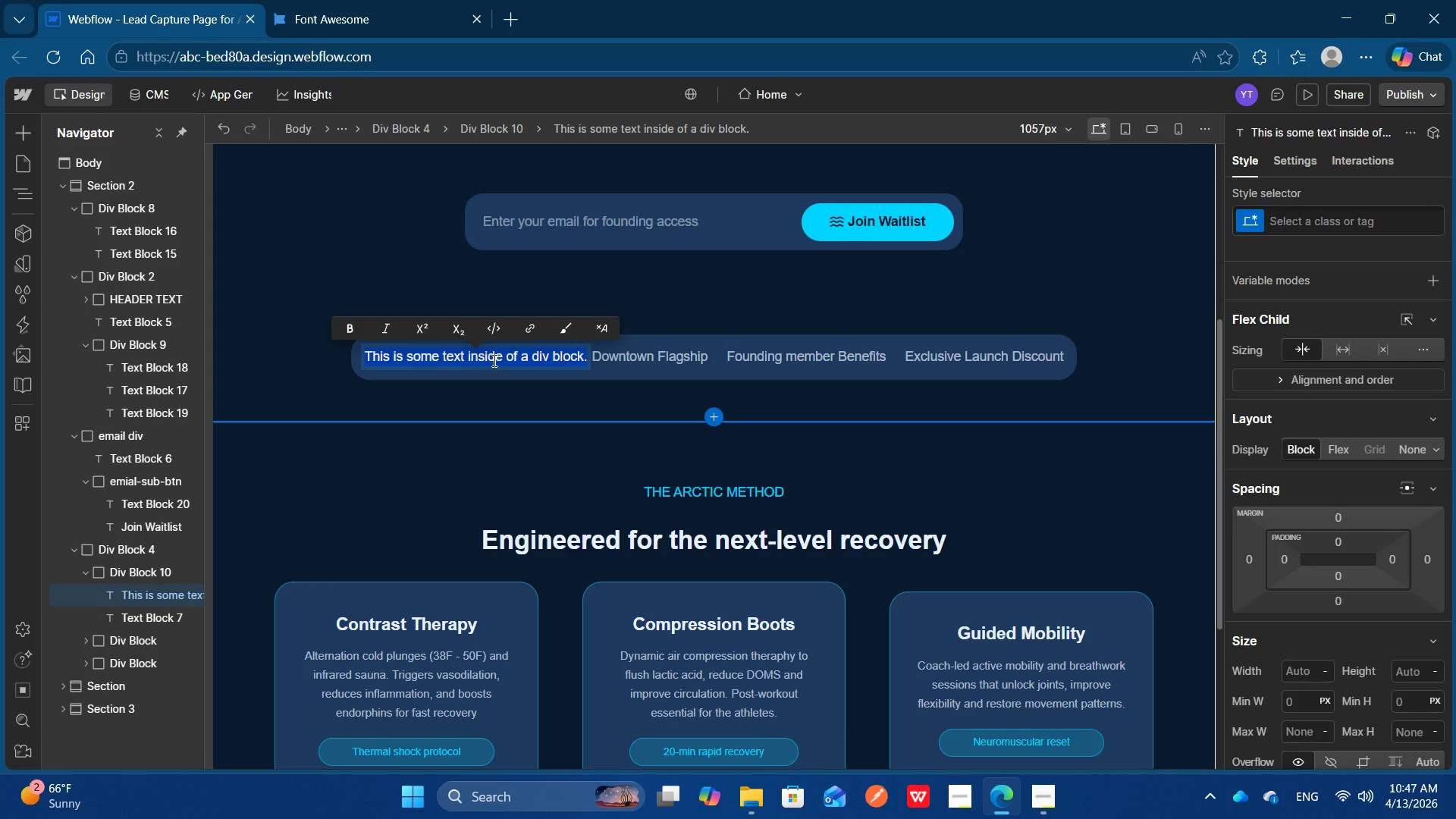 
key(Control+V)
 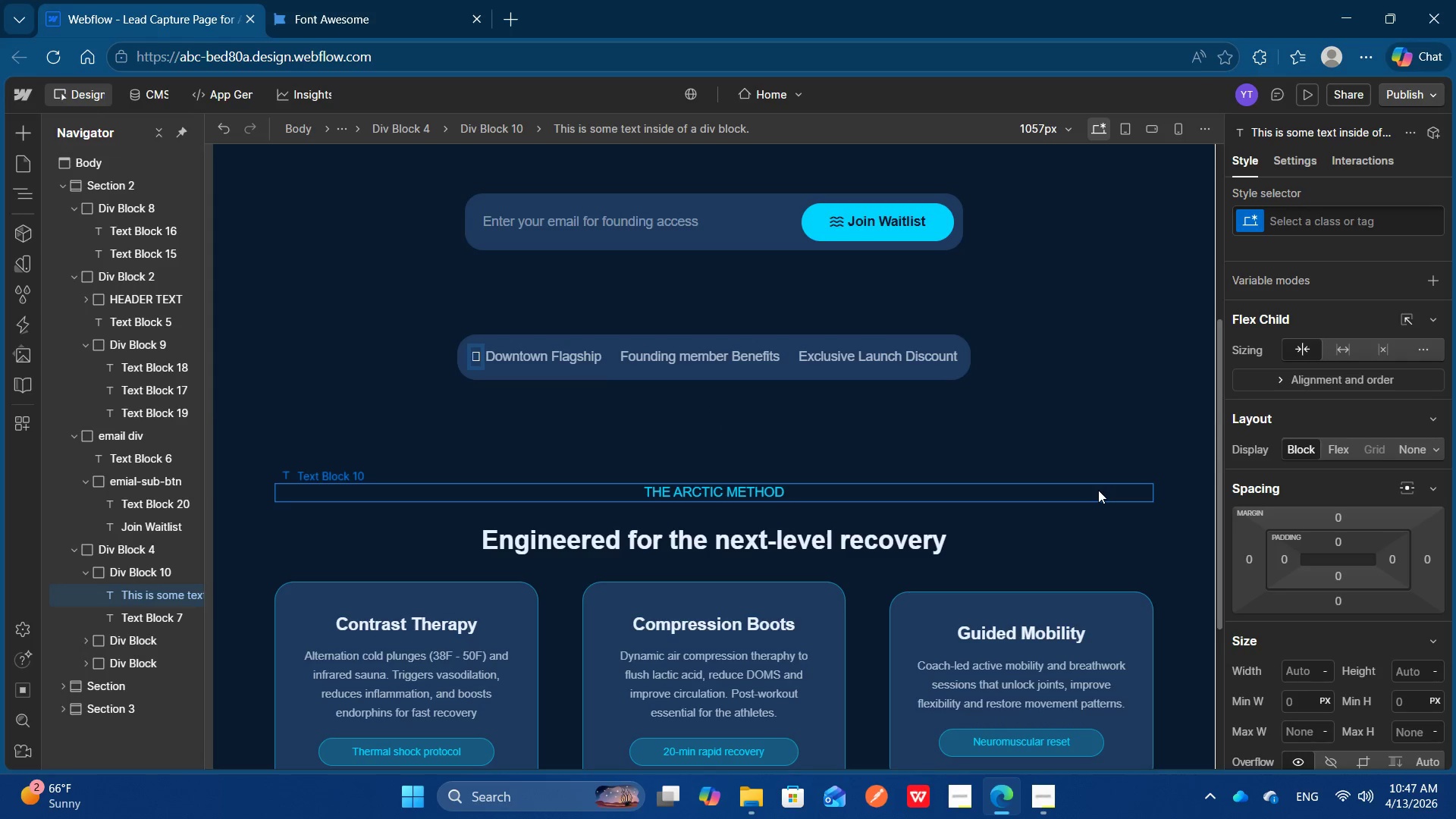 
scroll: coordinate [1348, 553], scroll_direction: down, amount: 1.0
 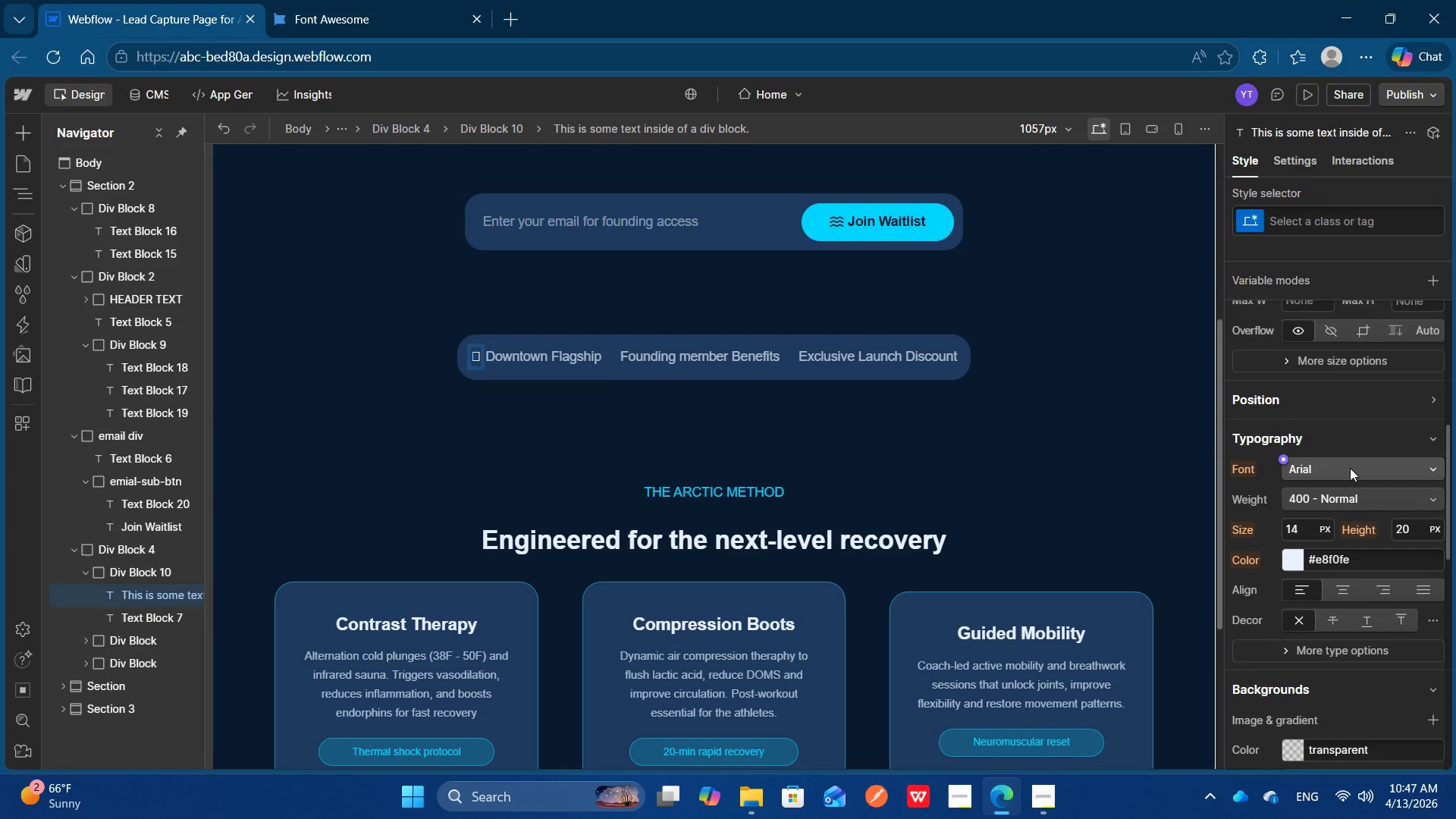 
left_click([1350, 467])
 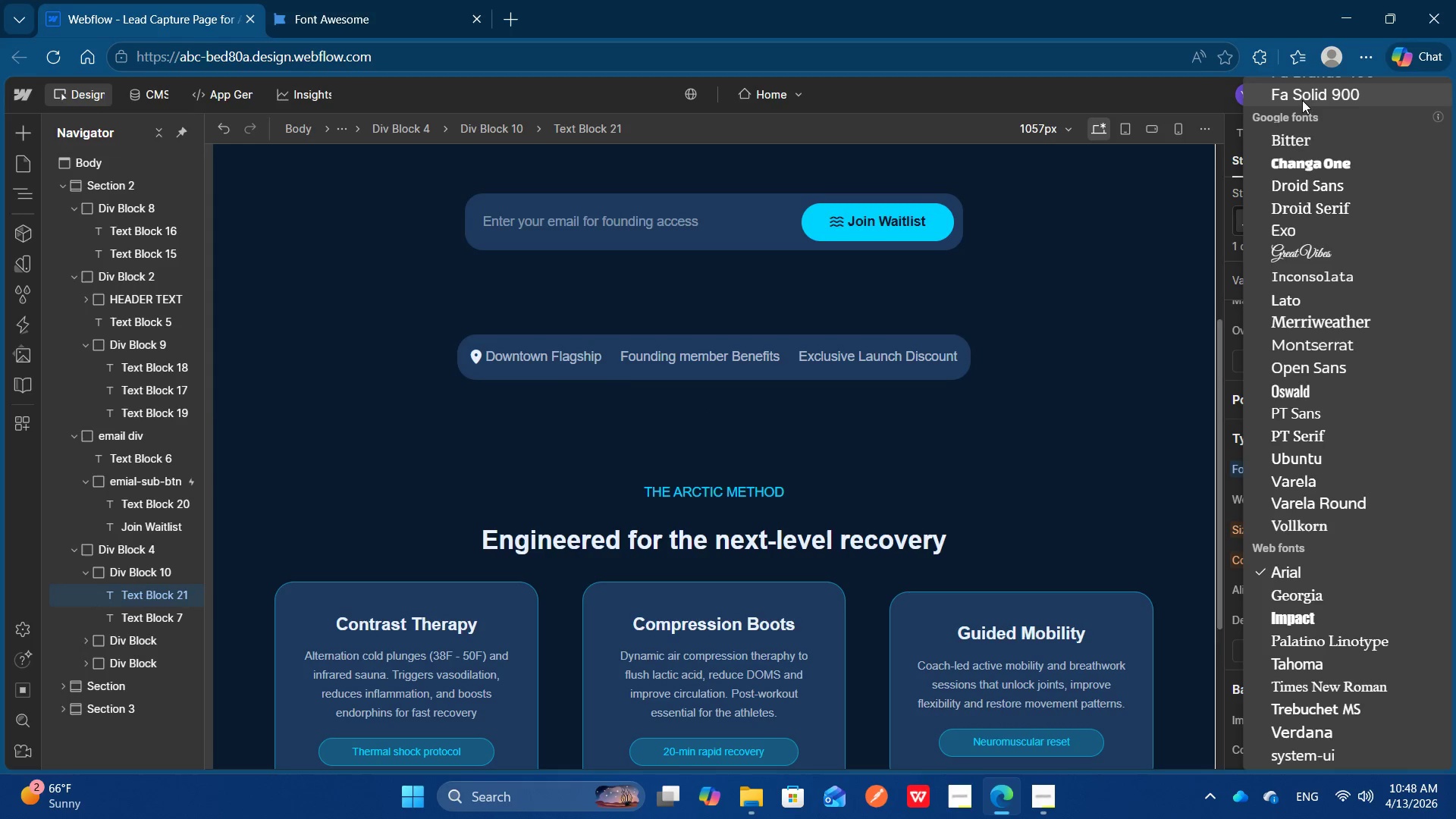 
left_click([1302, 100])
 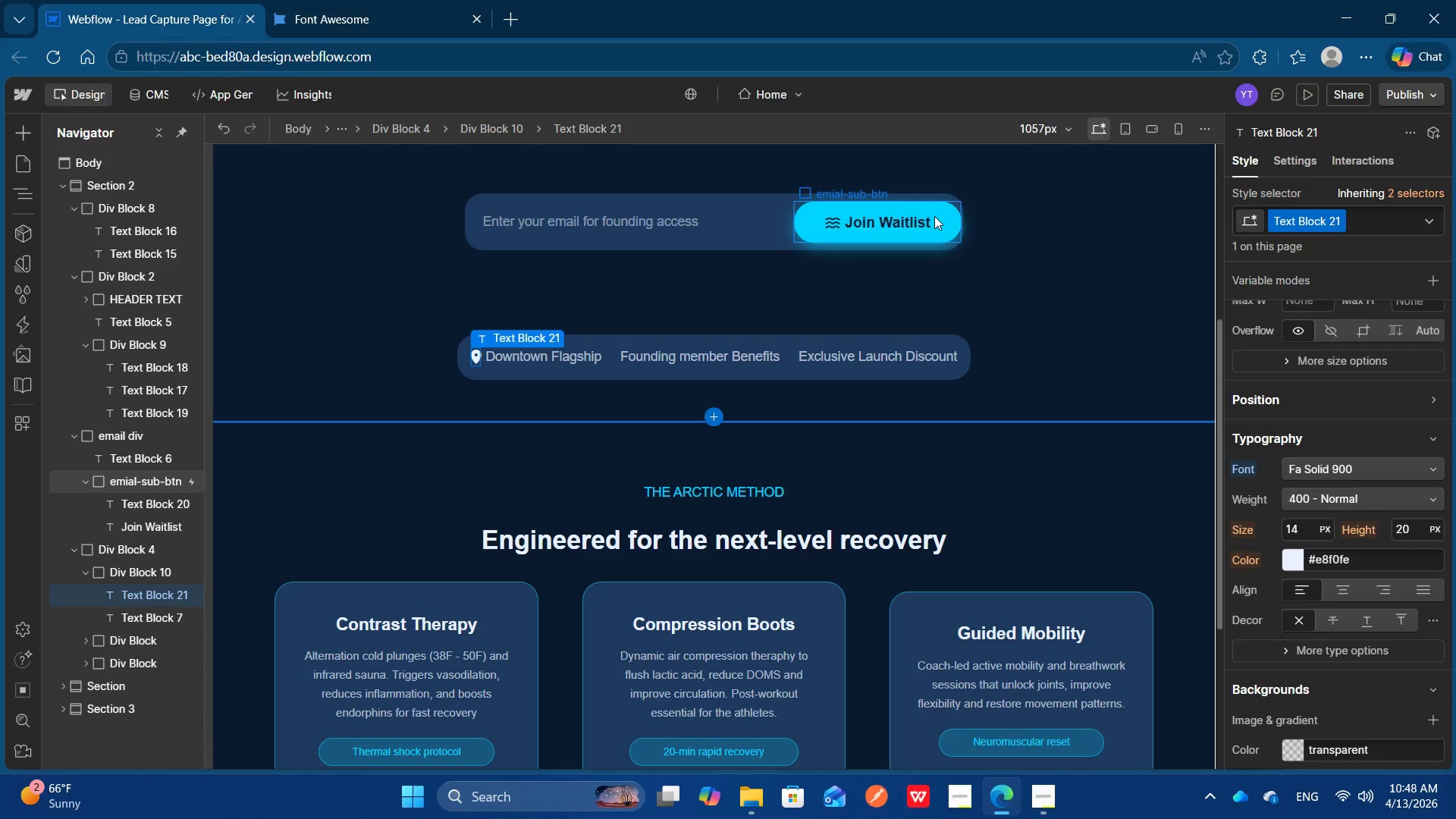 
scroll: coordinate [934, 216], scroll_direction: none, amount: 0.0
 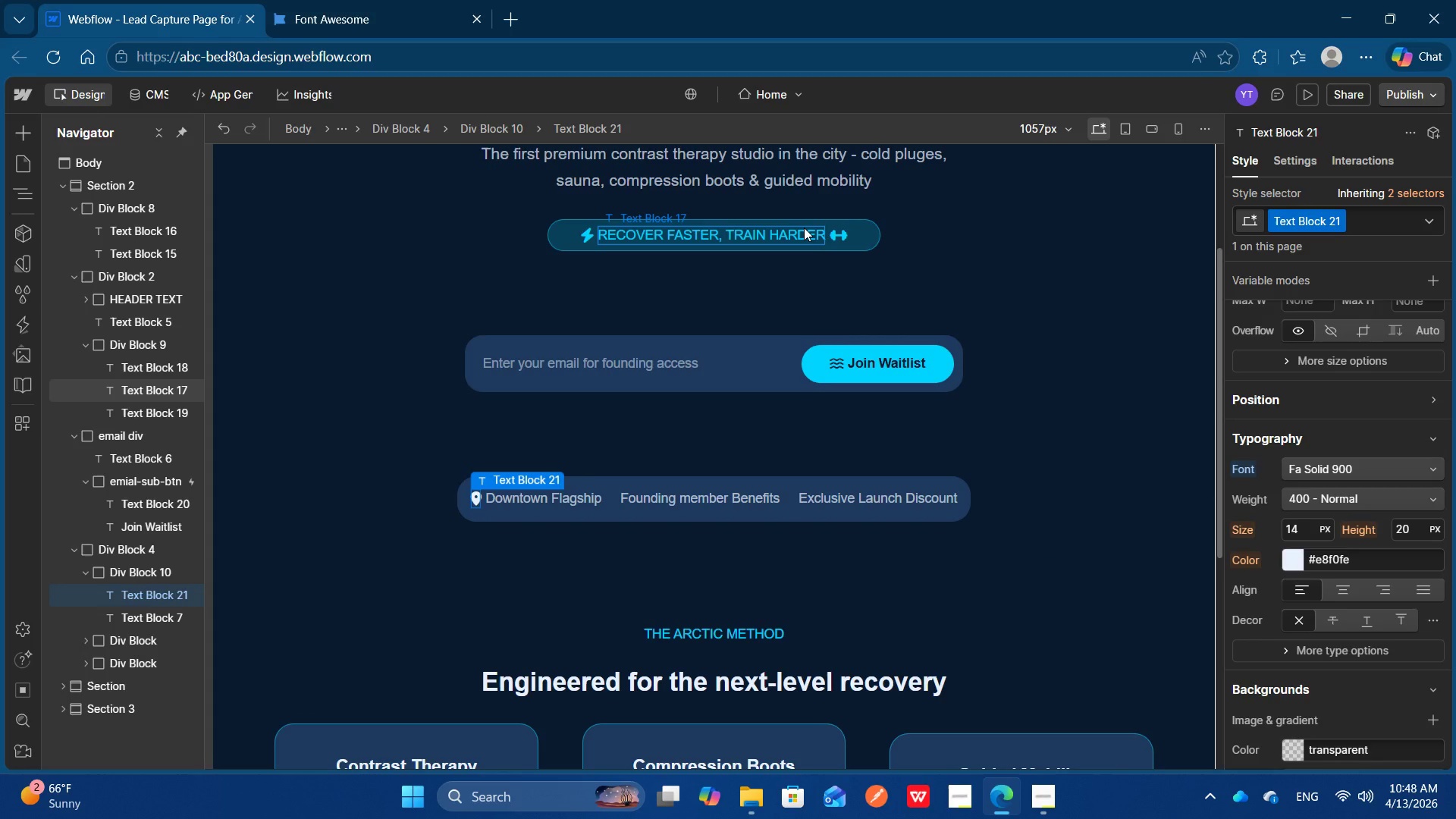 
left_click([804, 228])
 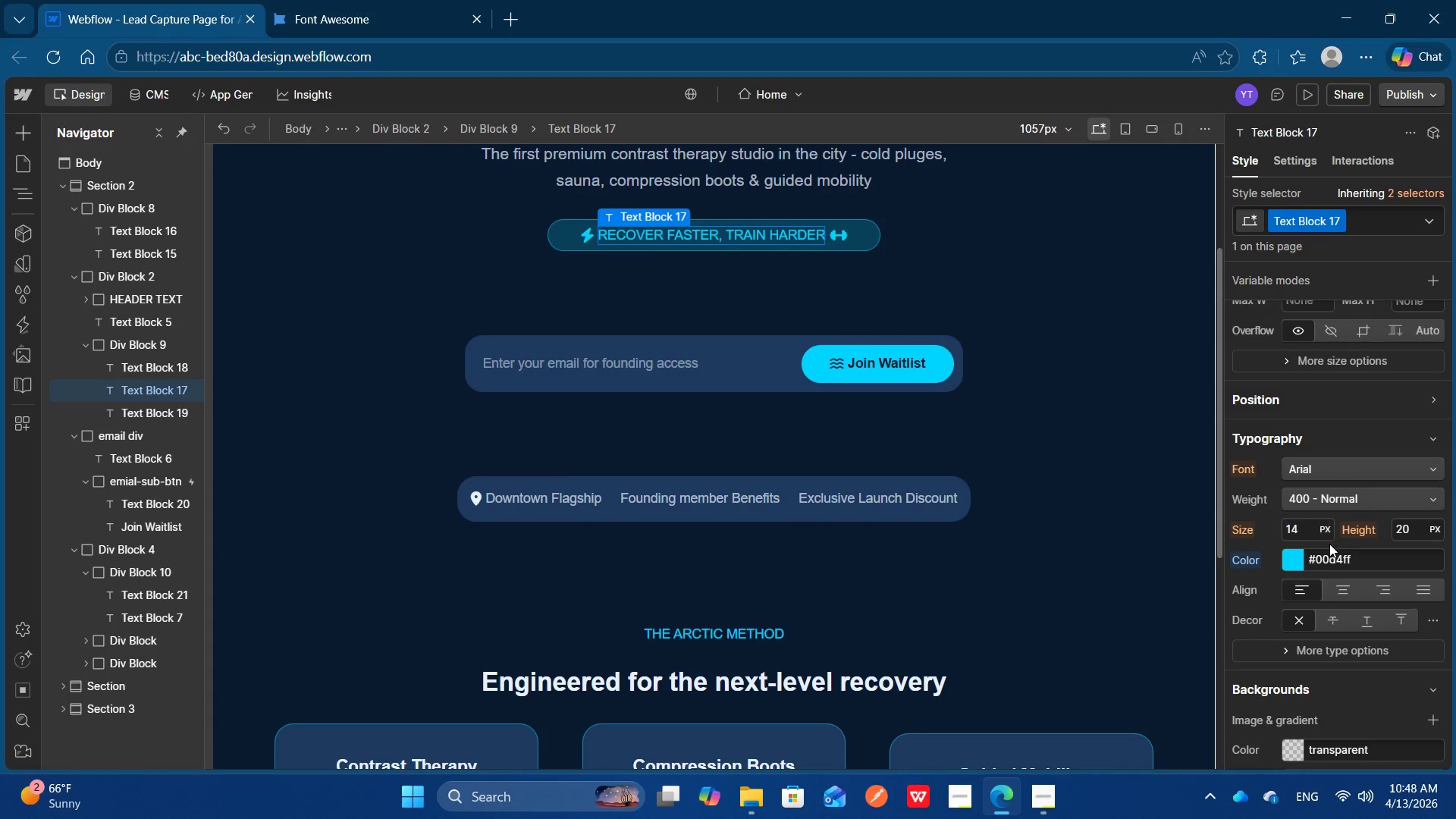 
left_click([1365, 558])
 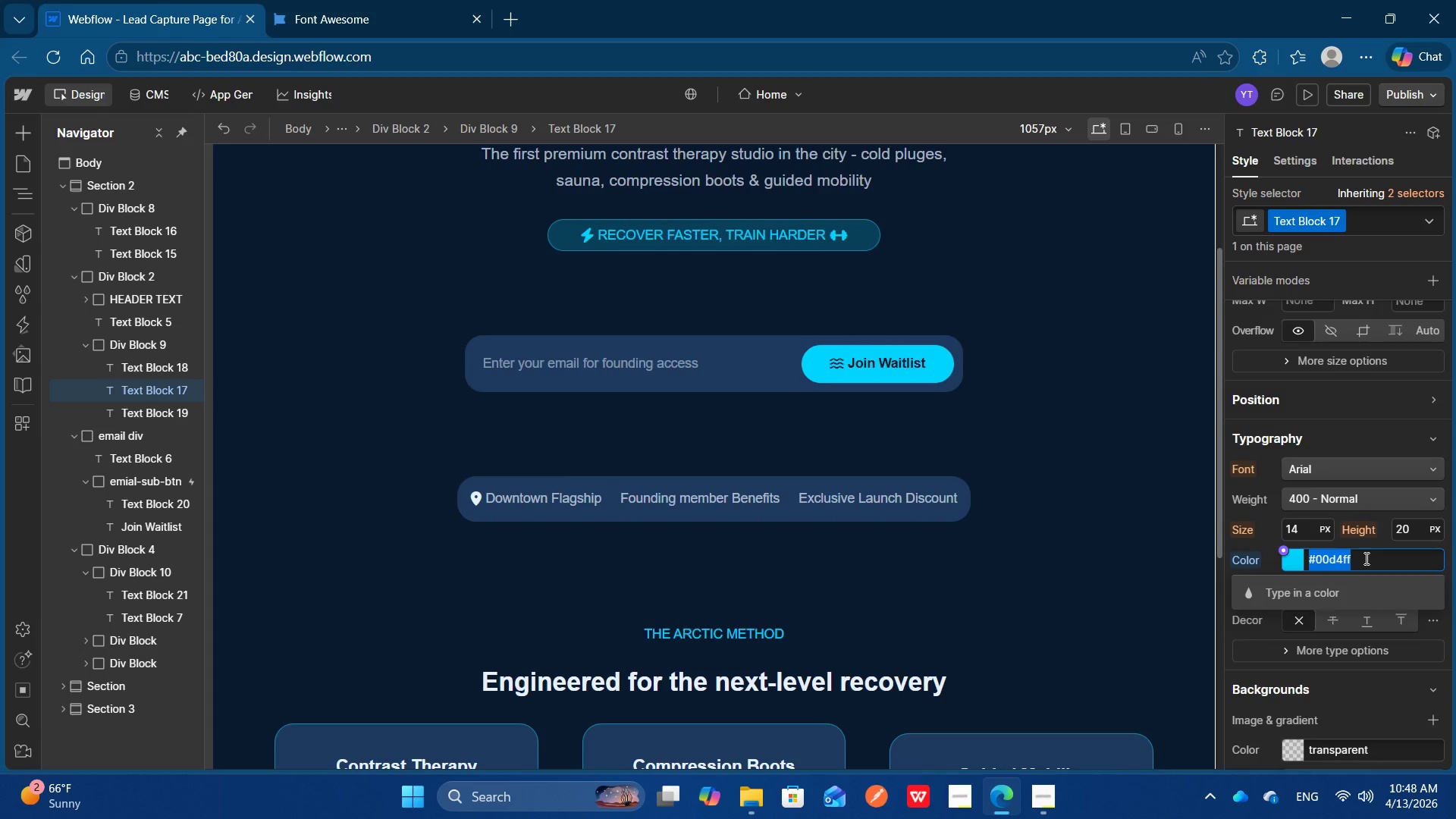 
key(Control+C)
 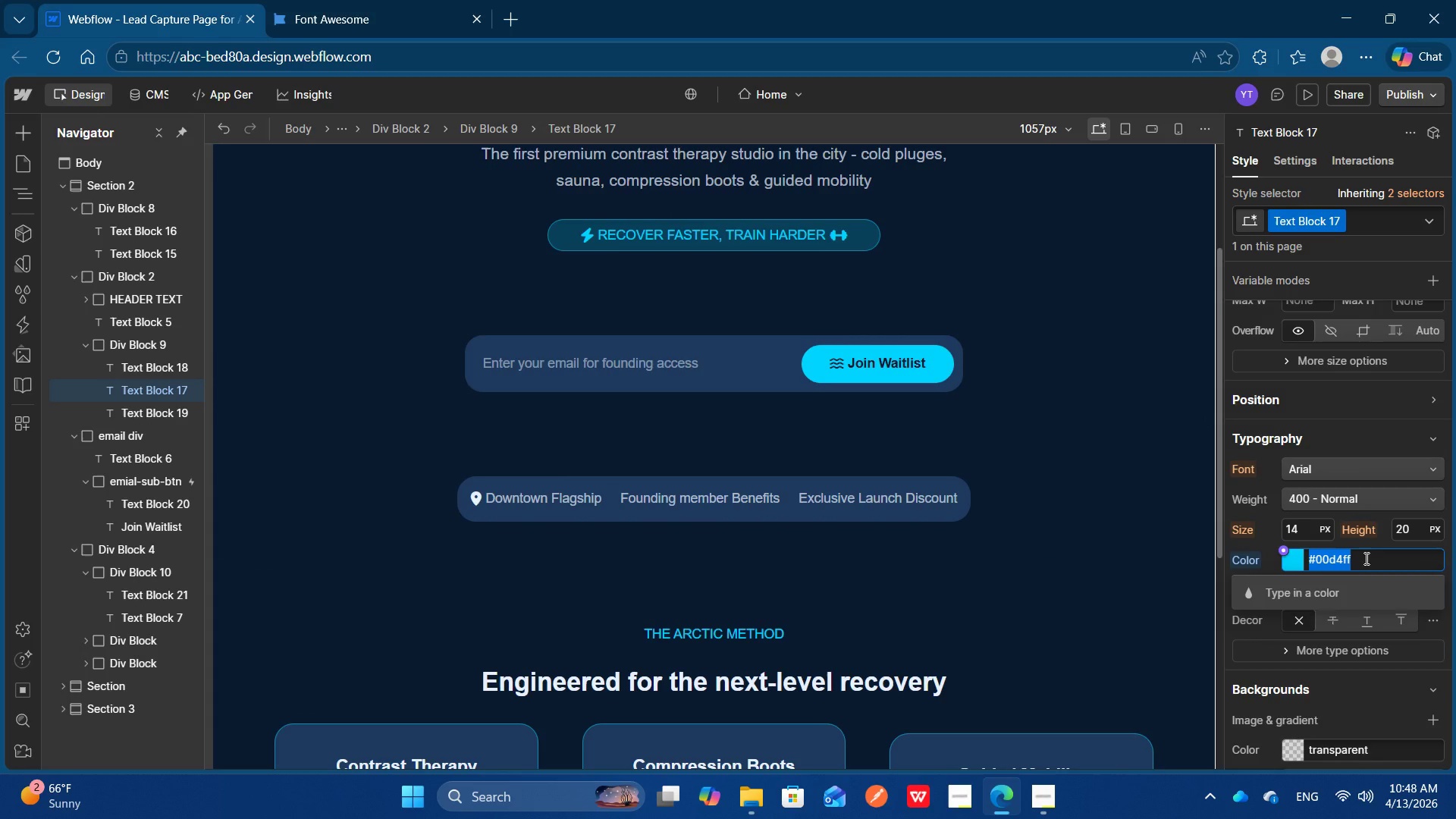 
key(Control+C)
 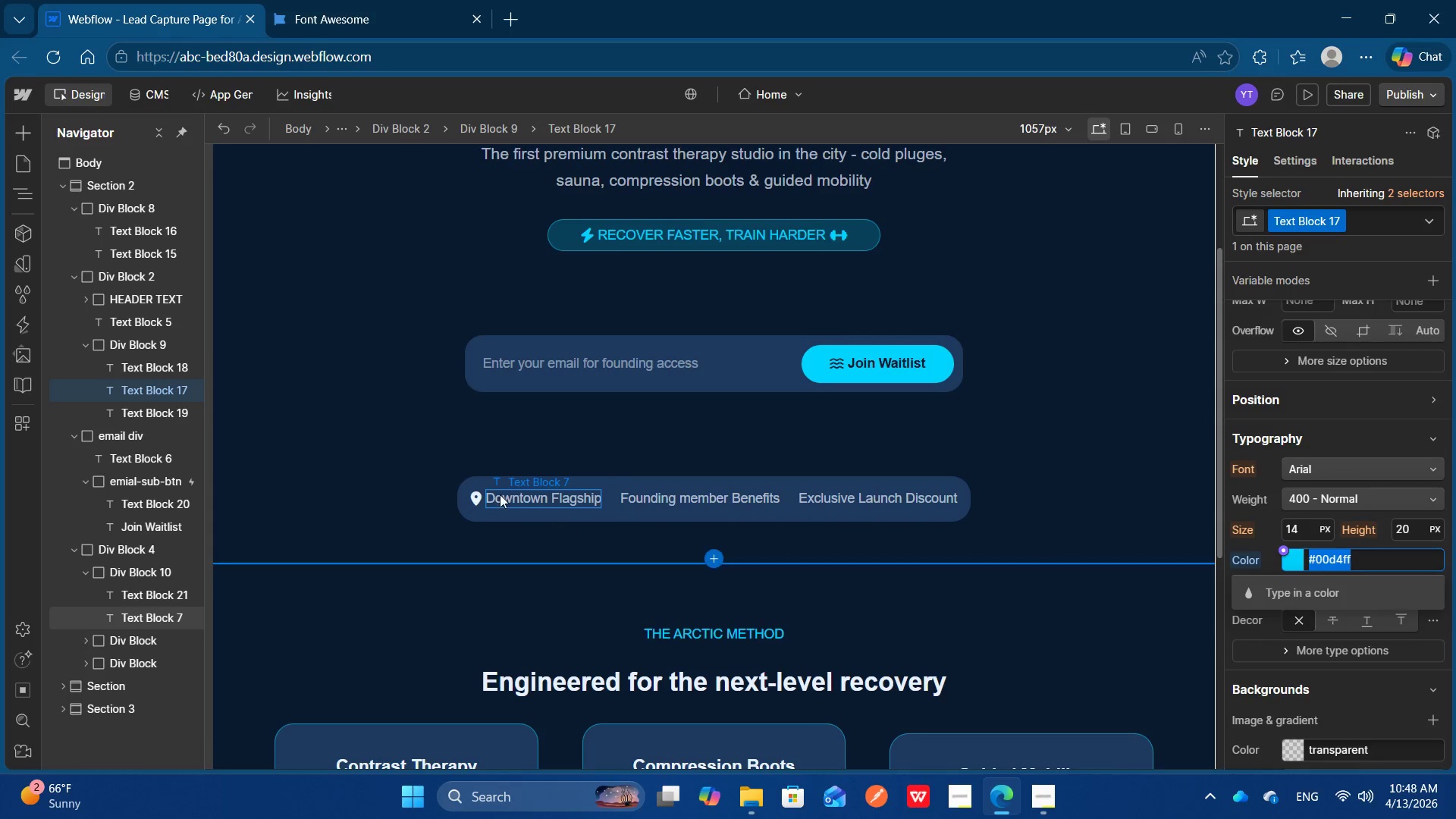 
left_click([508, 494])
 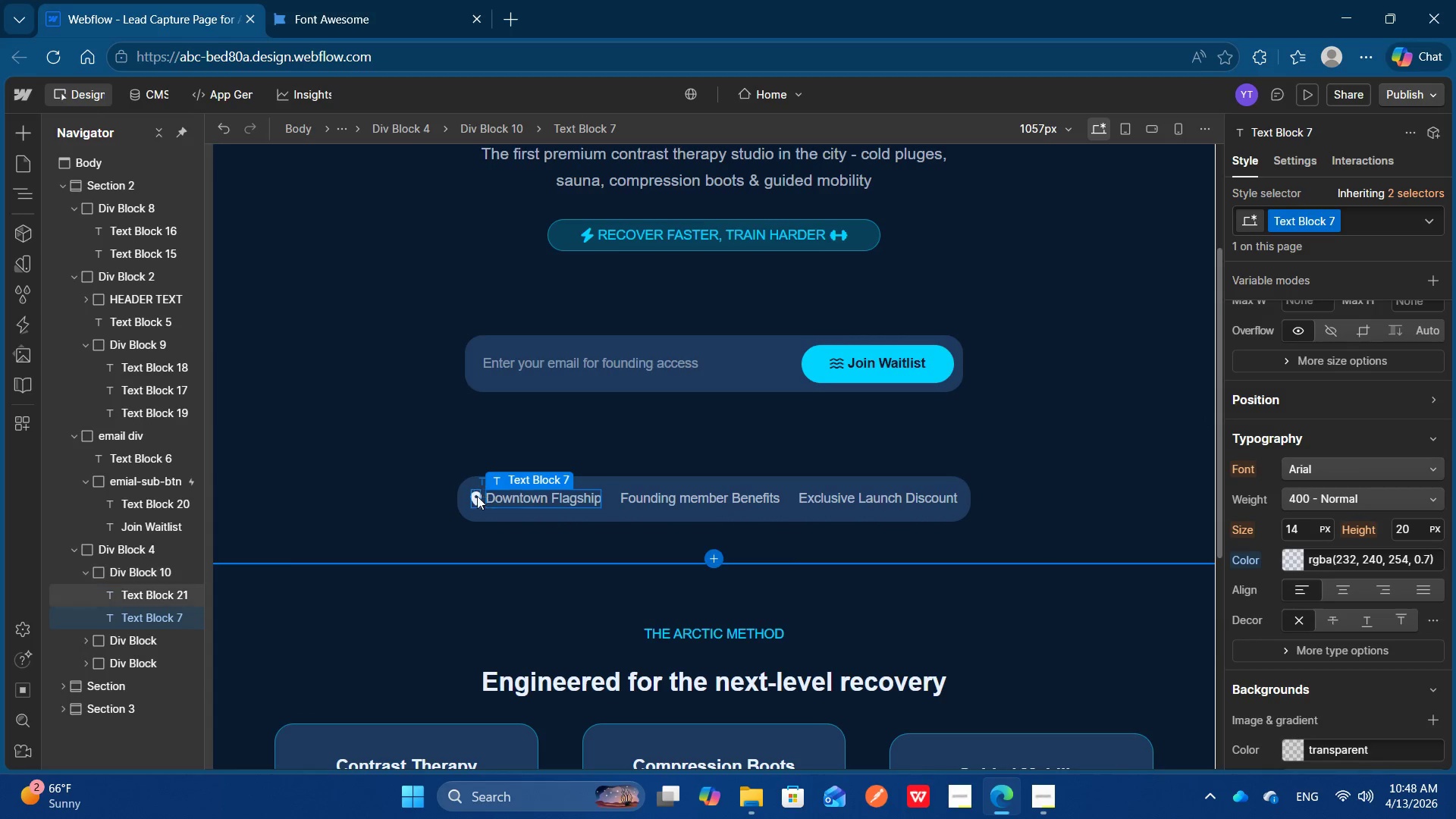 
left_click([477, 496])
 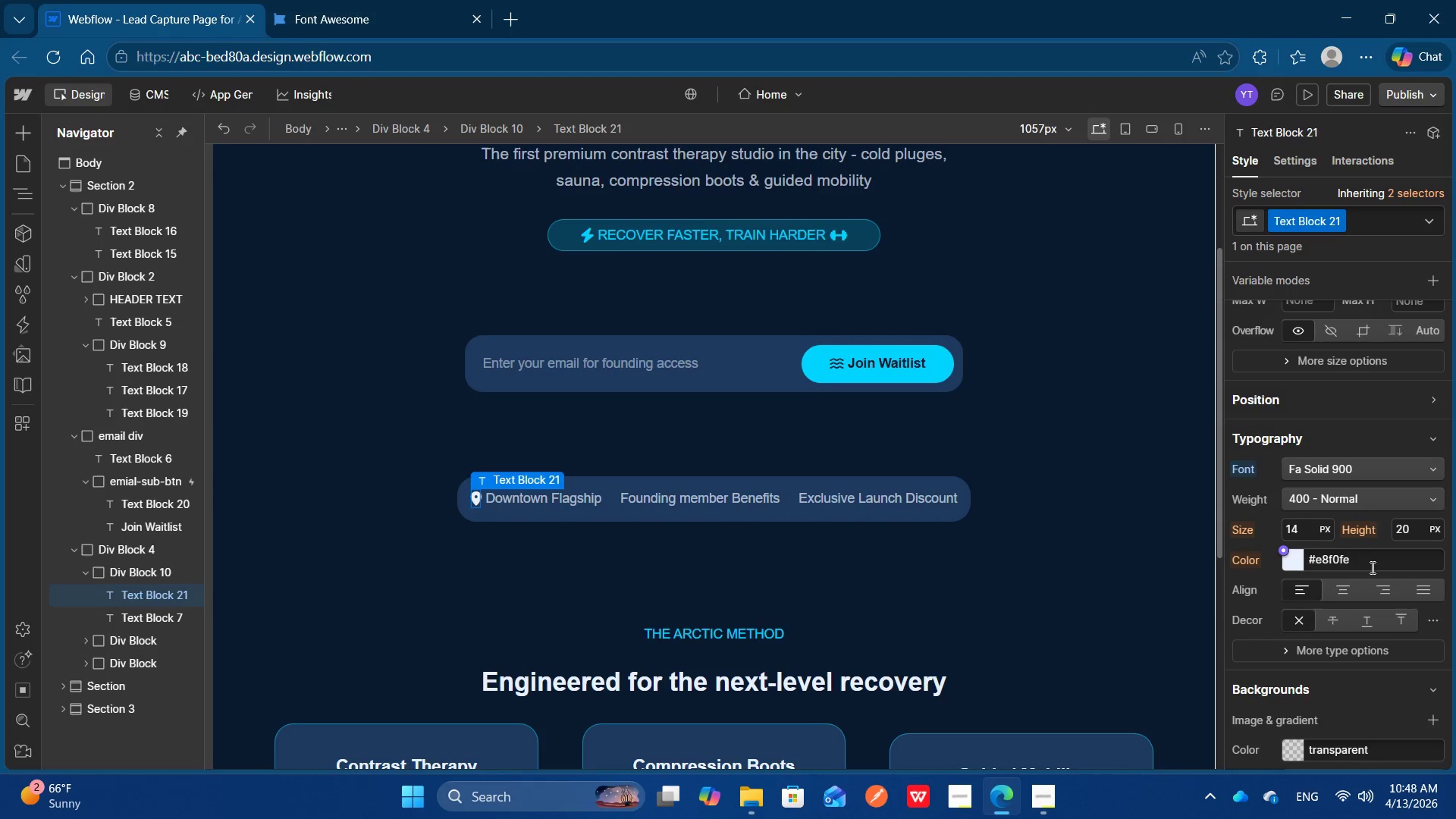 
left_click([1371, 567])
 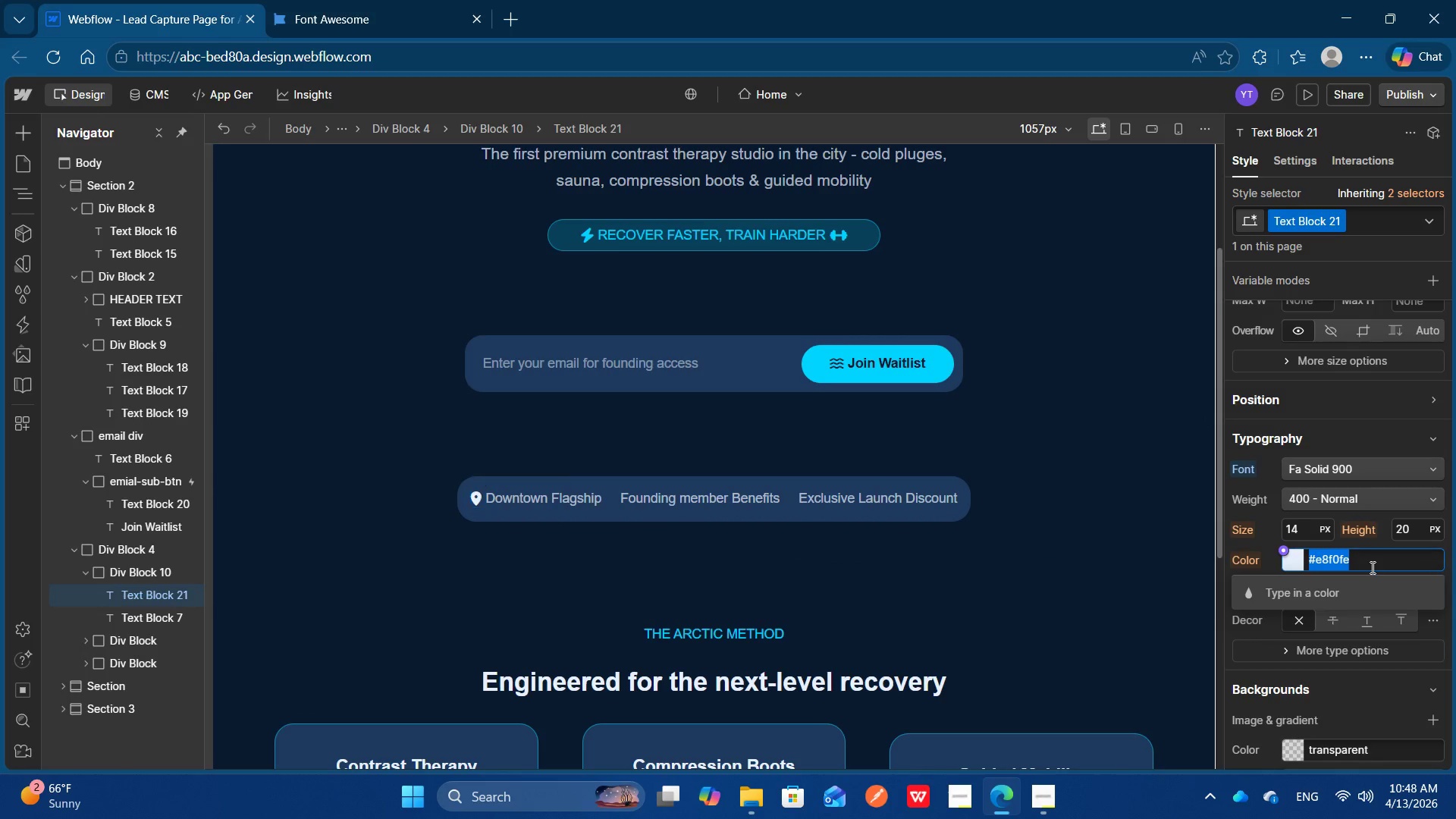 
key(Control+A)
 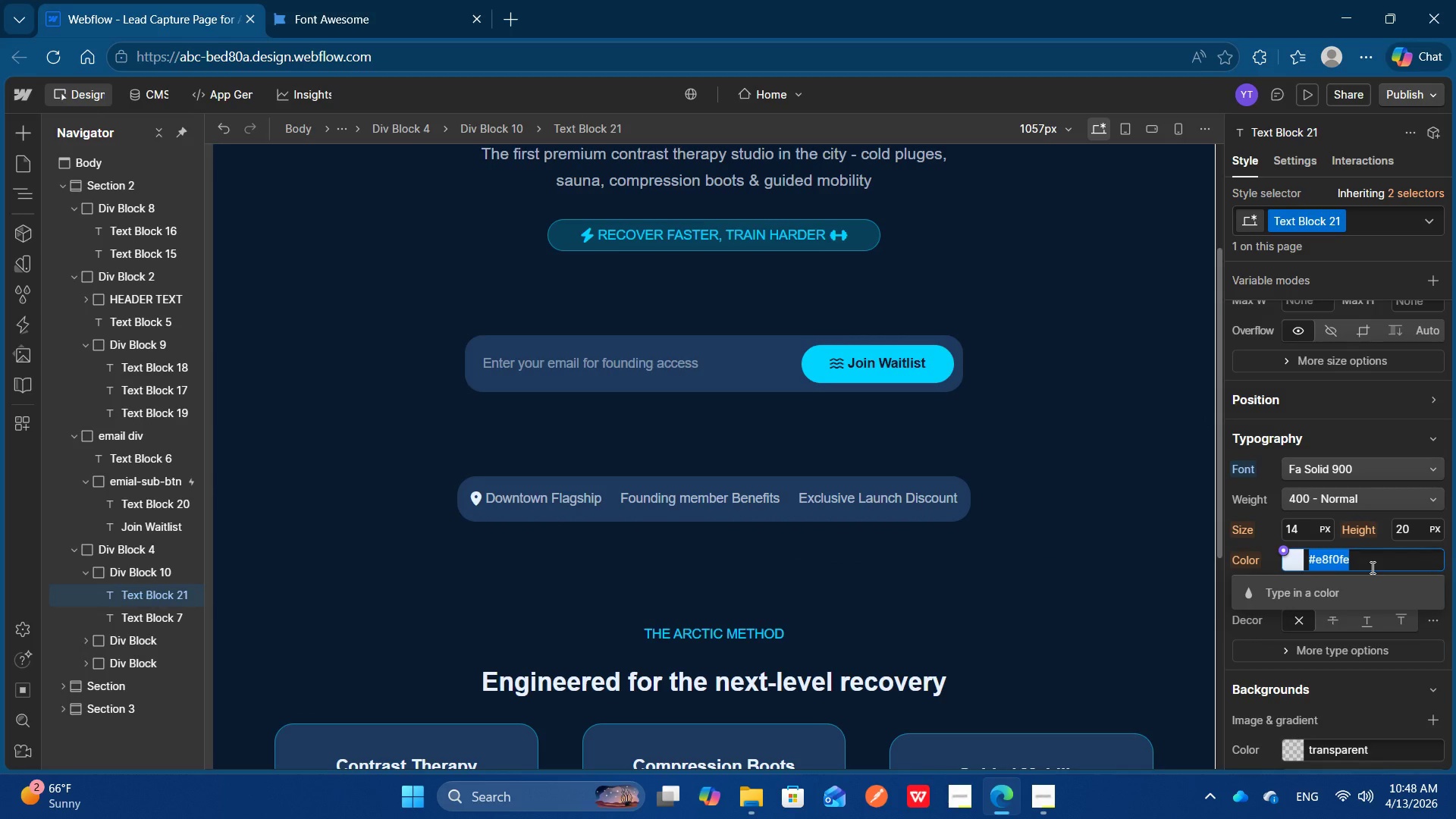 
key(Control+V)
 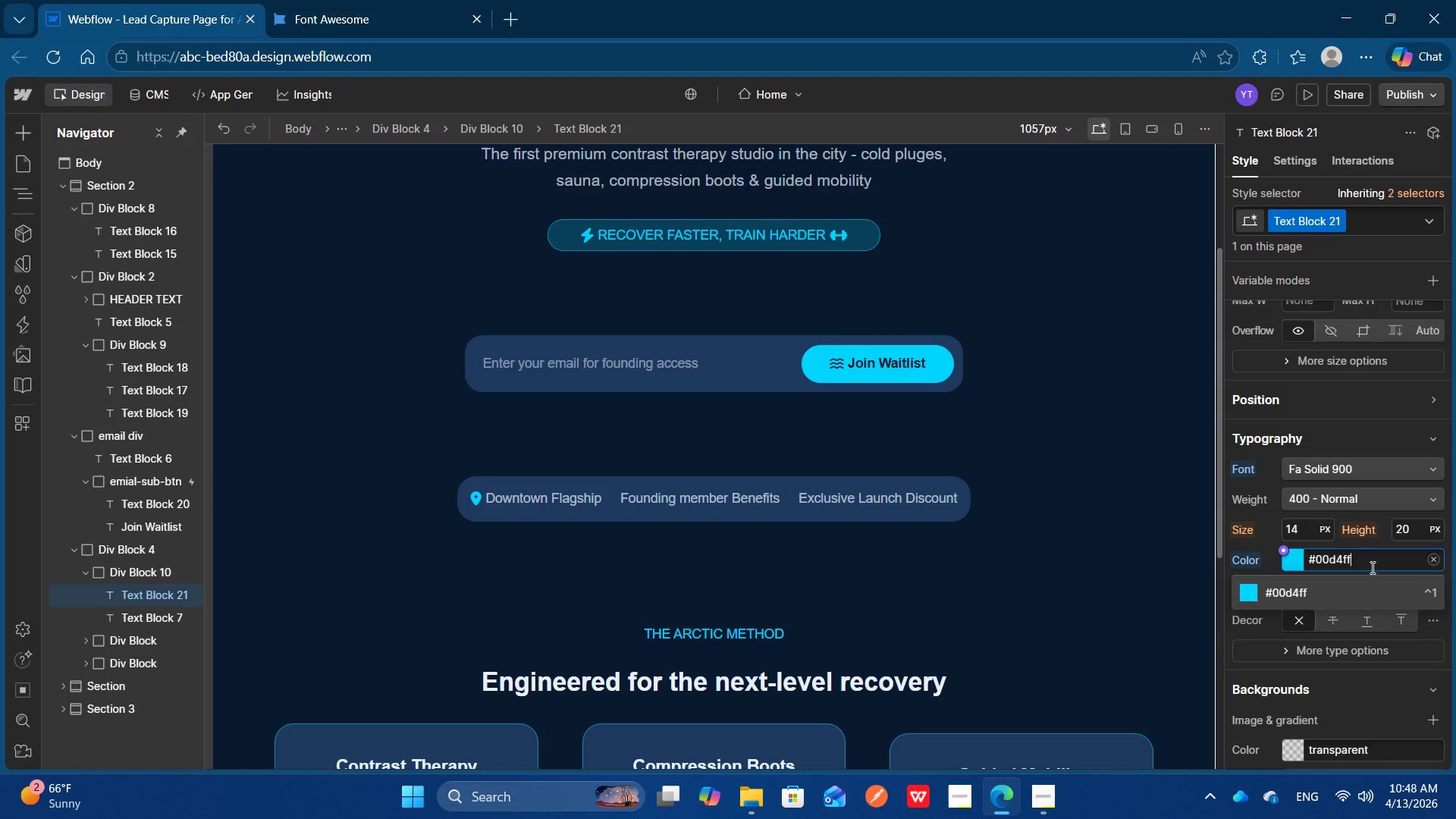 
key(Enter)
 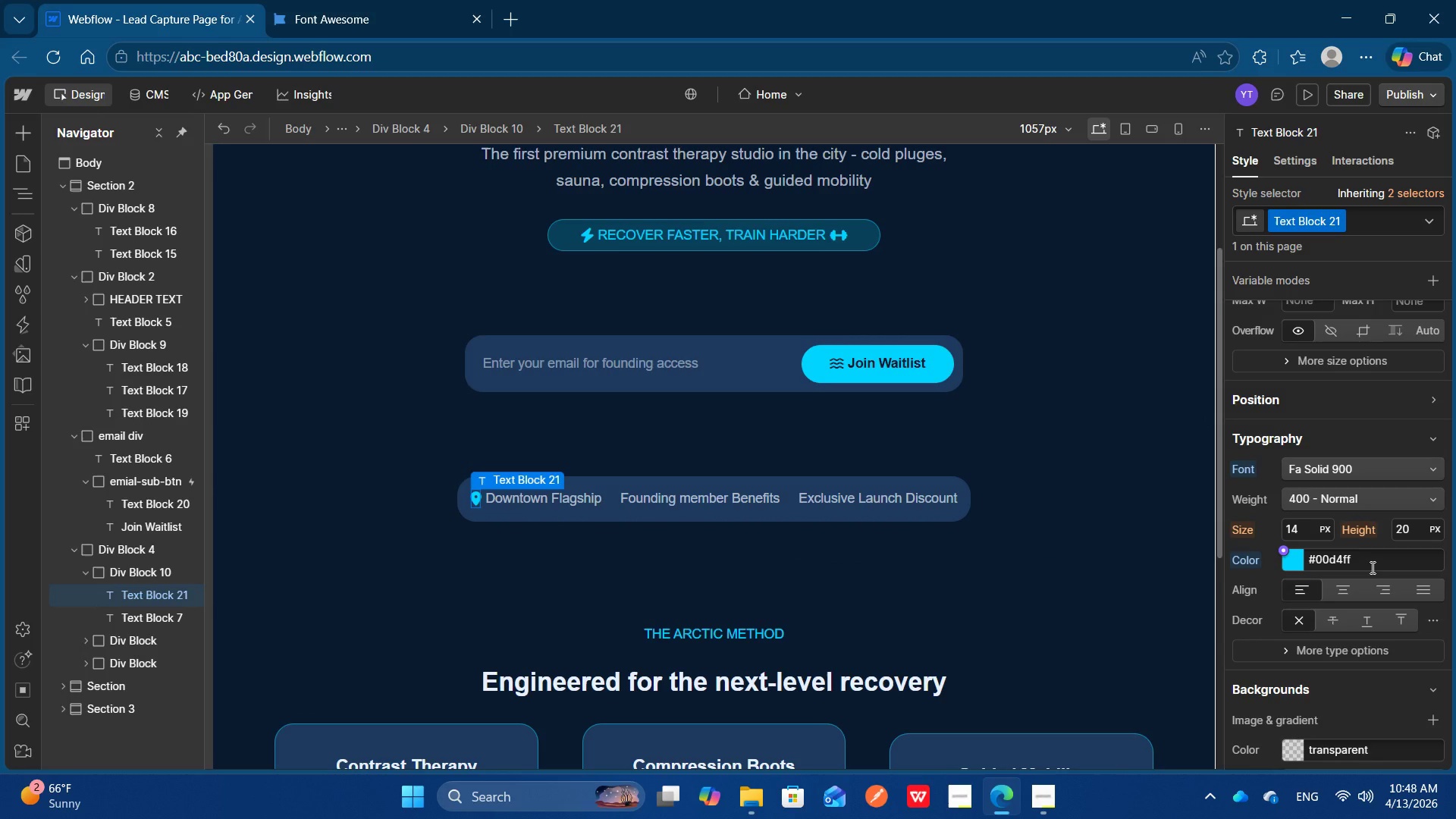 
wait(11.5)
 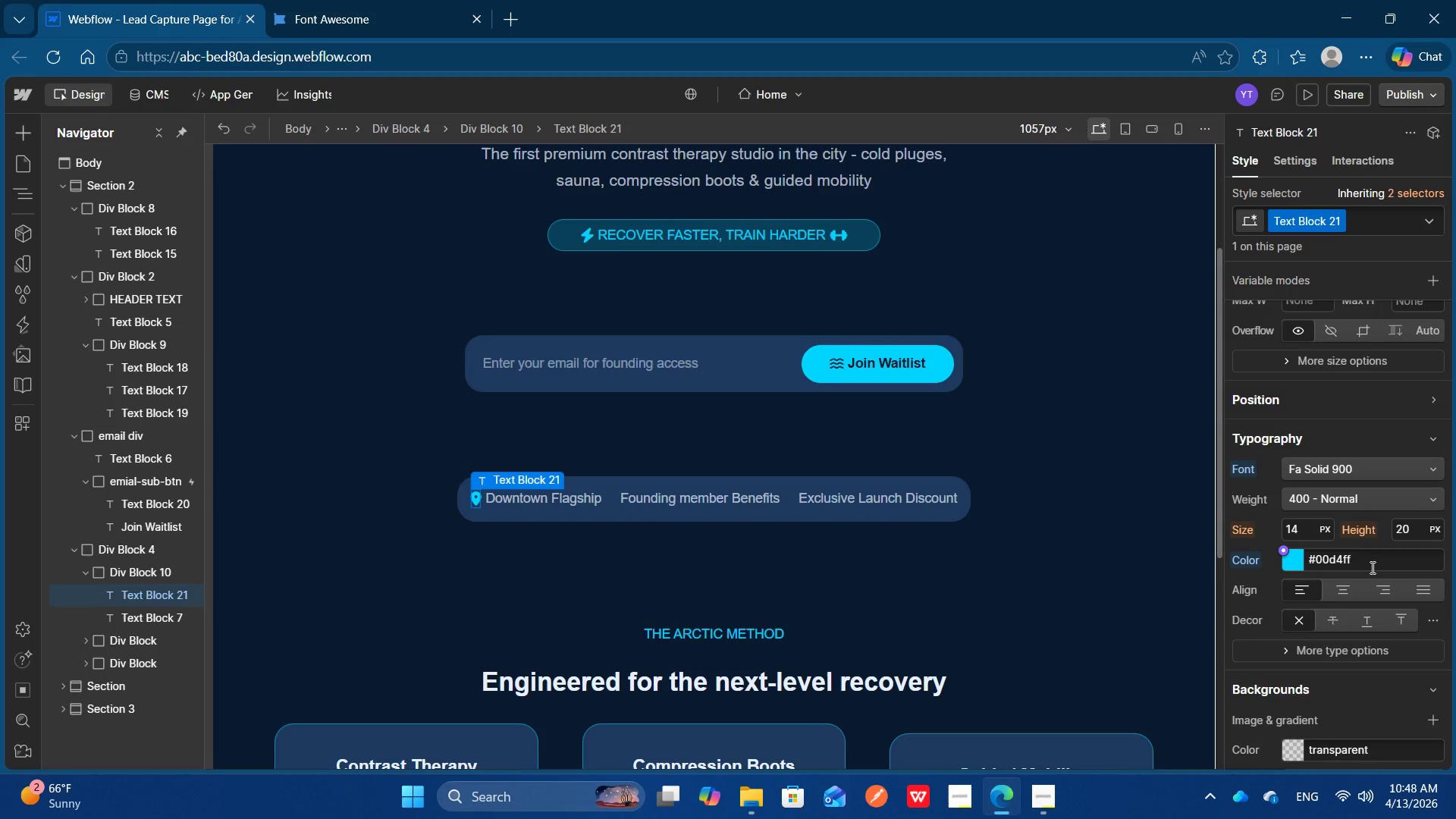 
key(ArrowRight)
 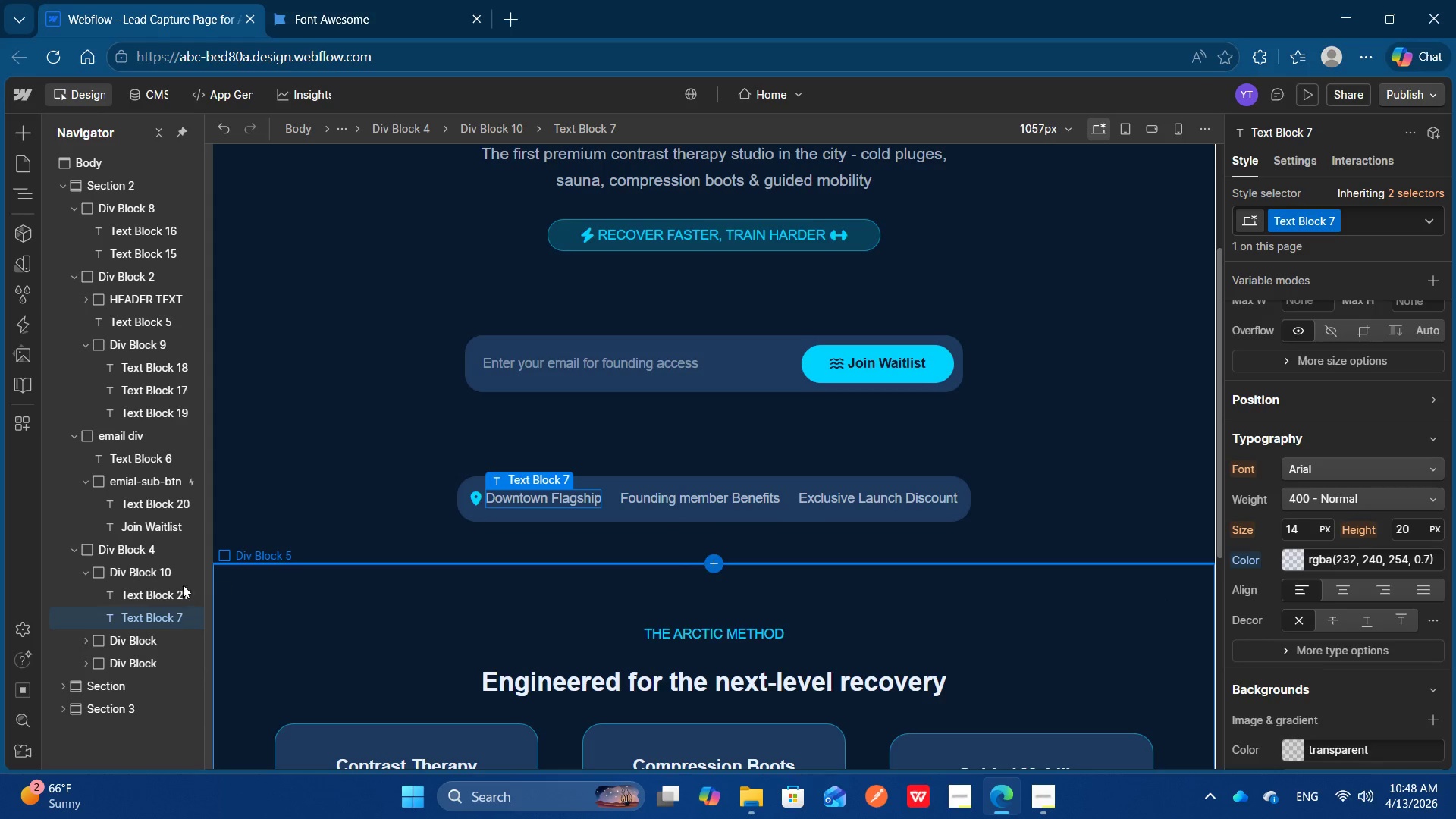 
left_click([162, 588])
 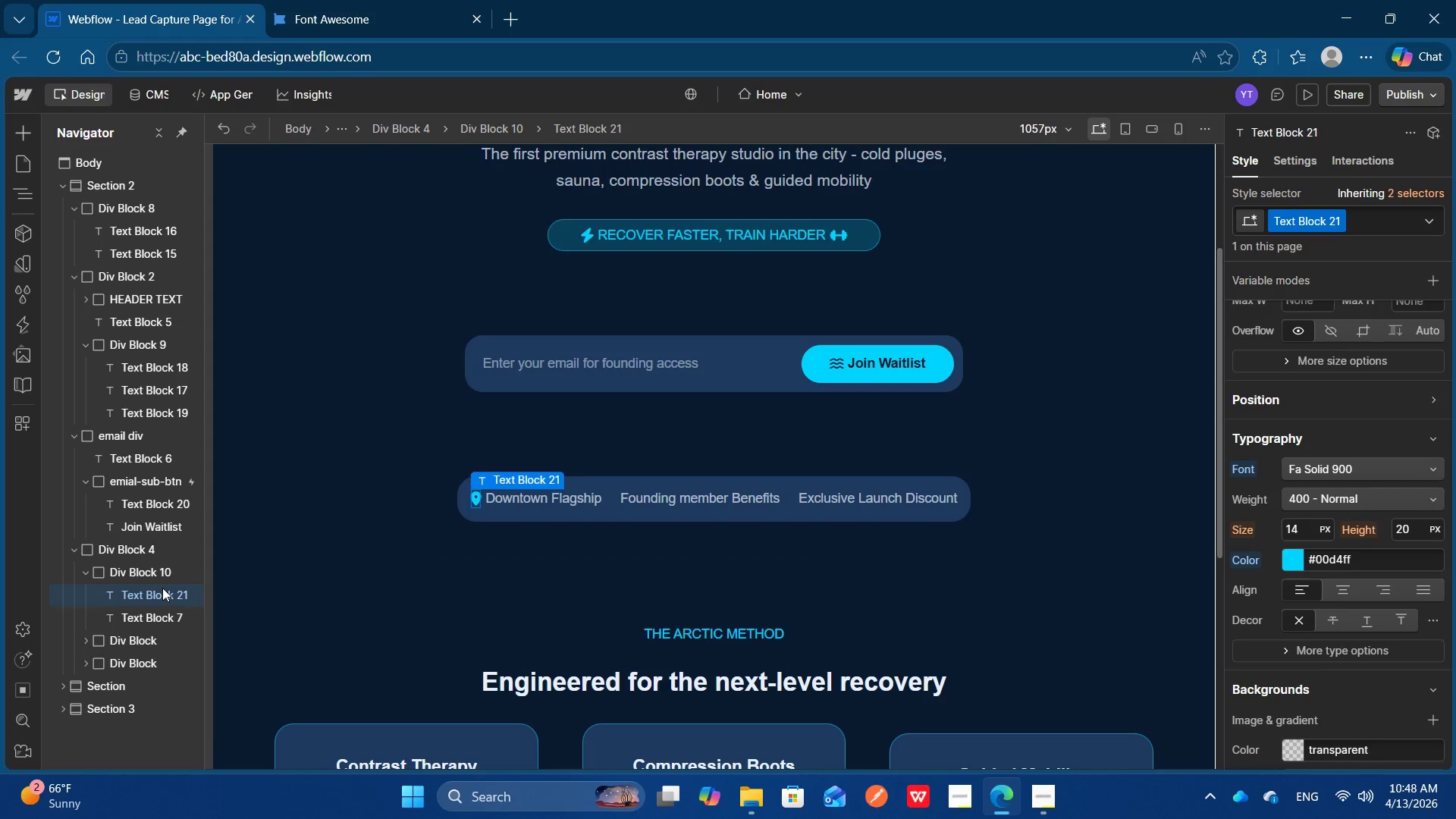 
hold_key(key=ControlLeft, duration=0.44)
 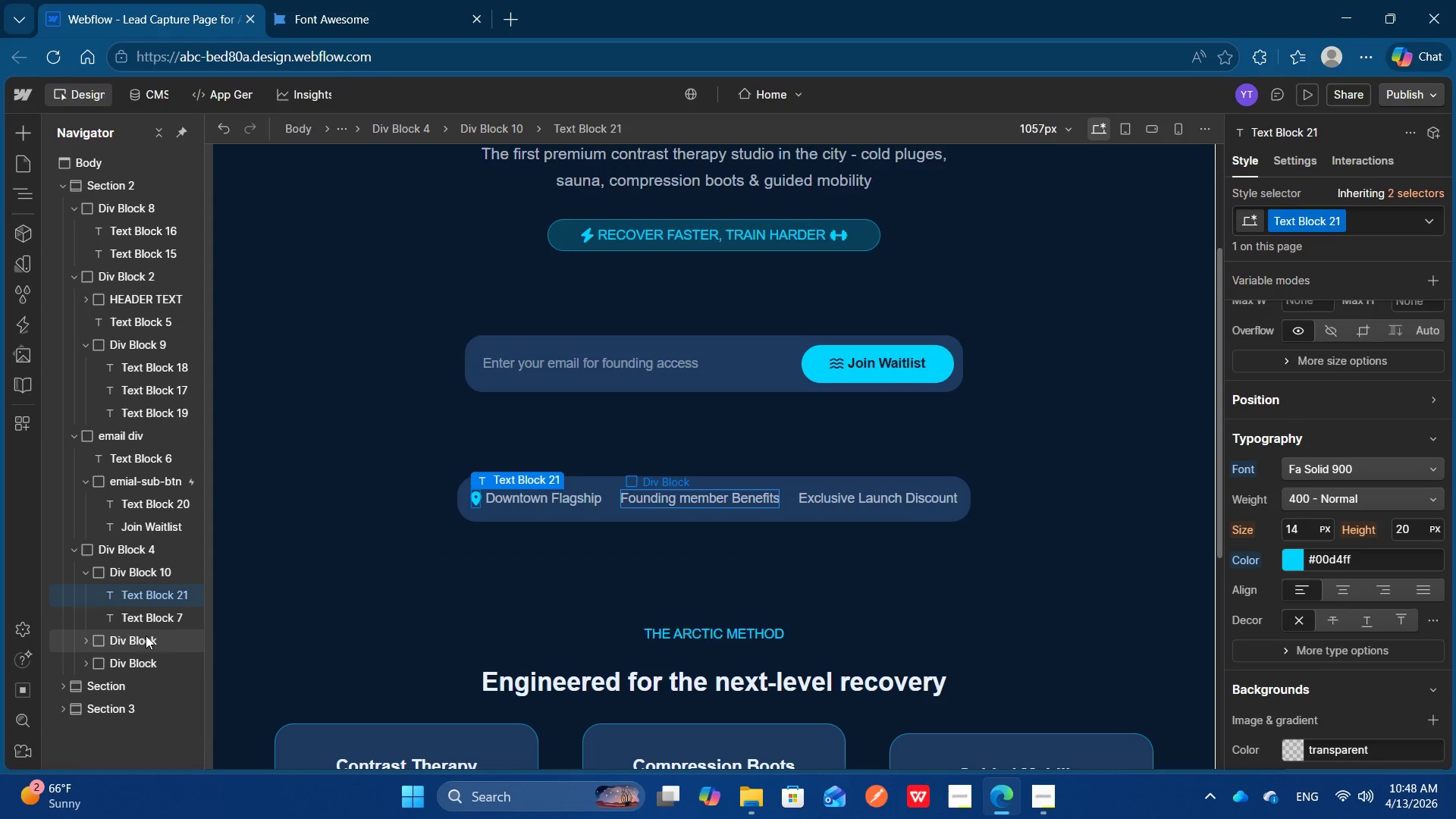 
key(C)
 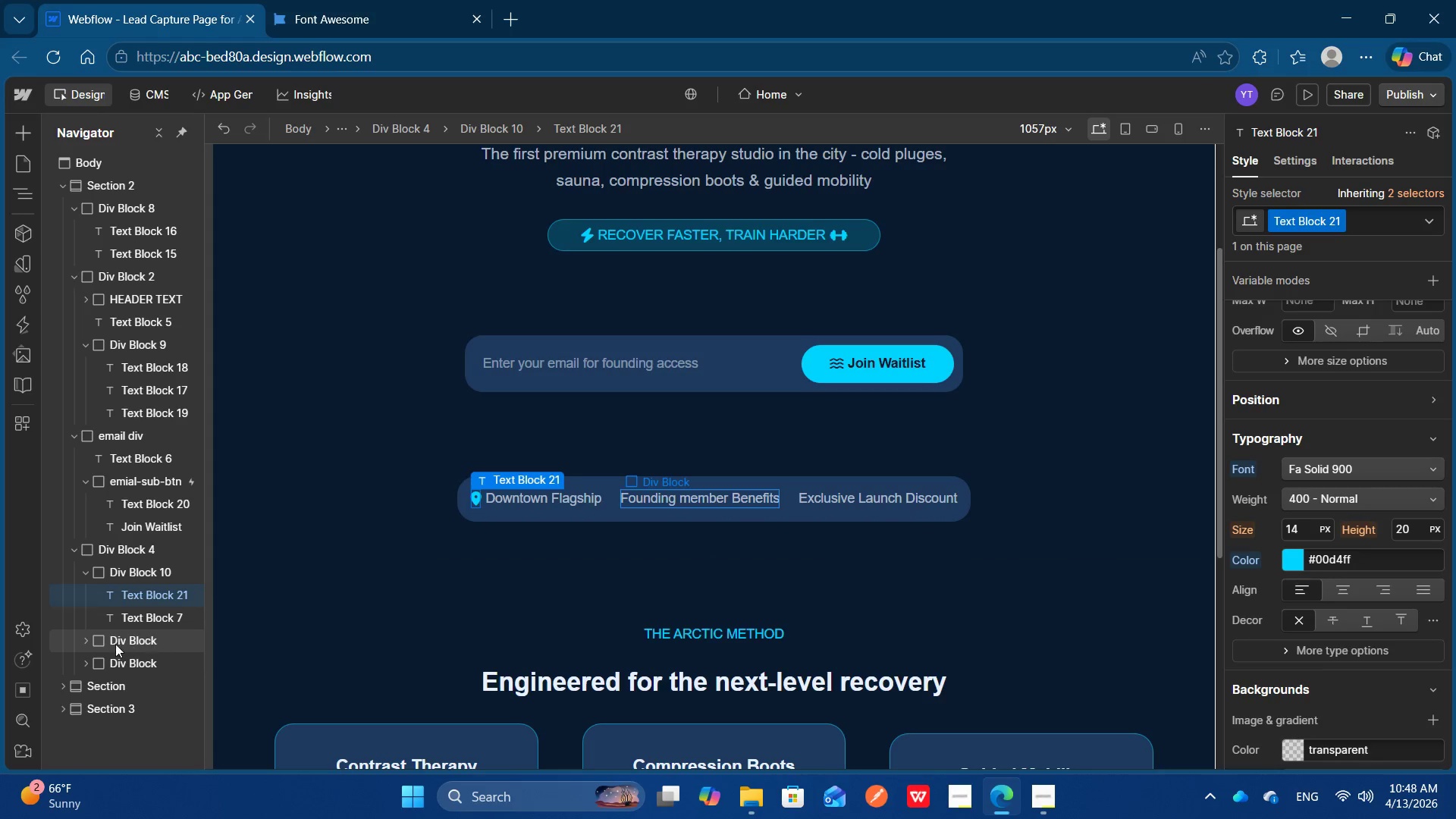 
left_click([91, 642])
 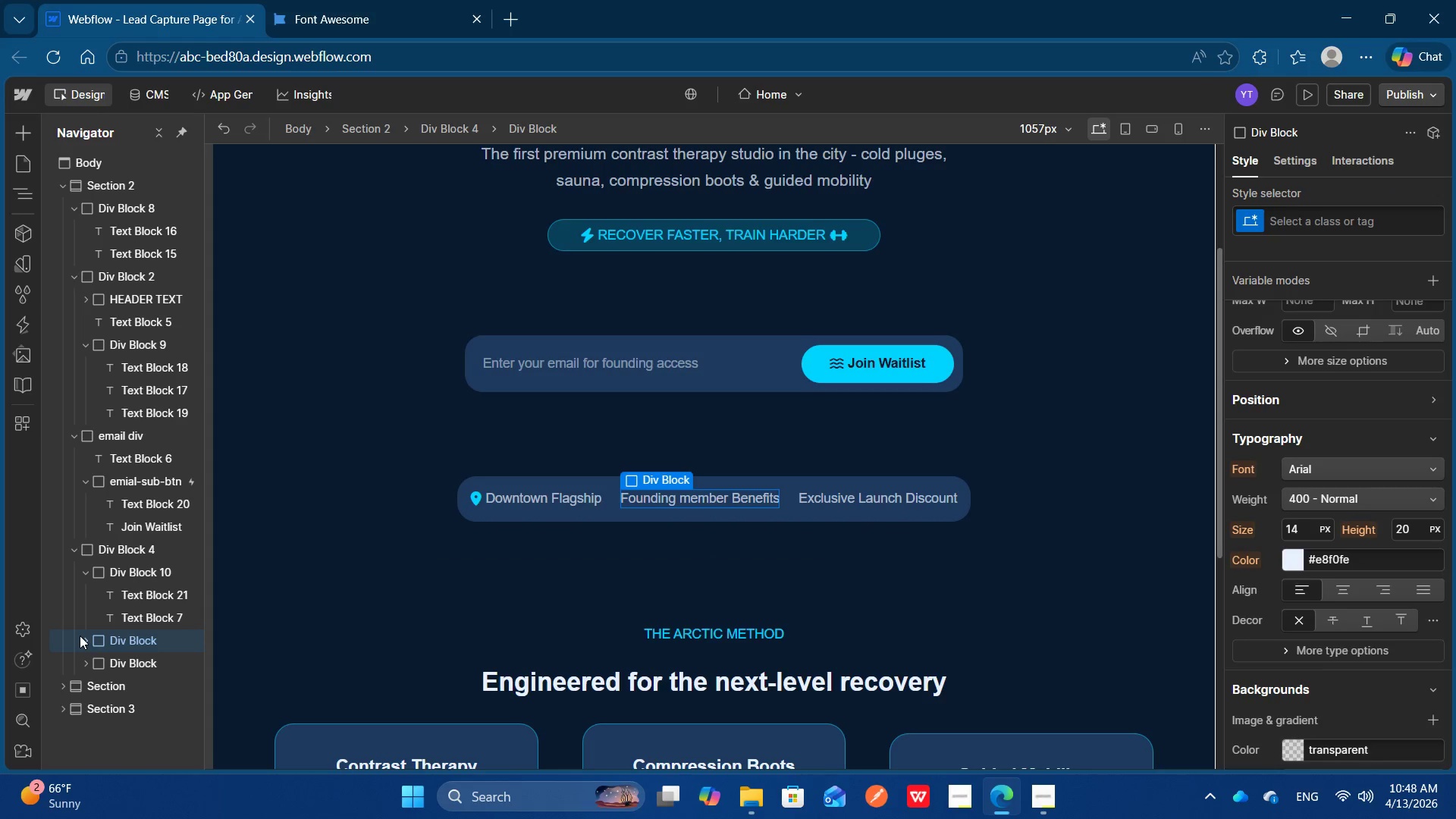 
left_click([85, 639])
 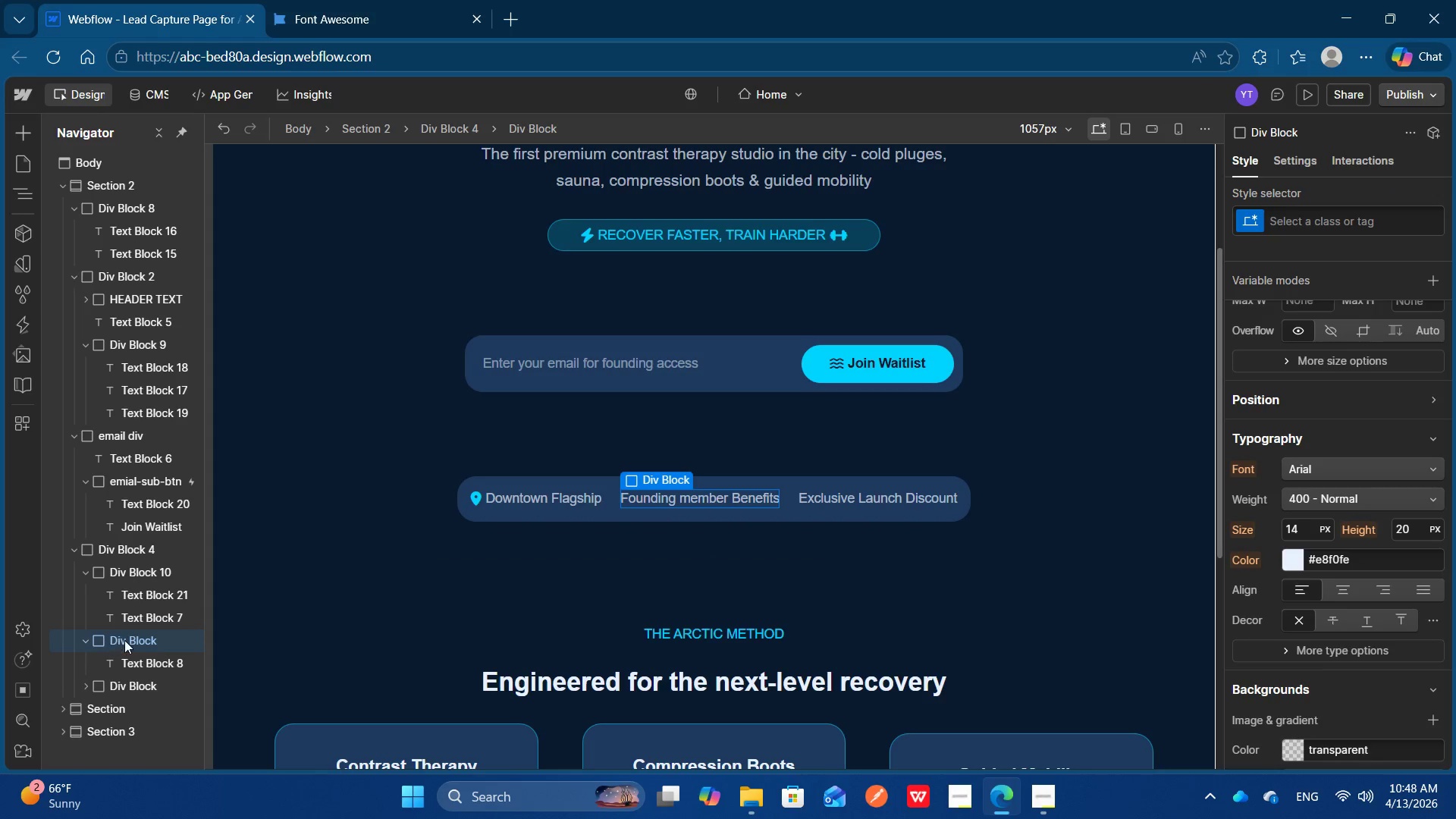 
key(Control+V)
 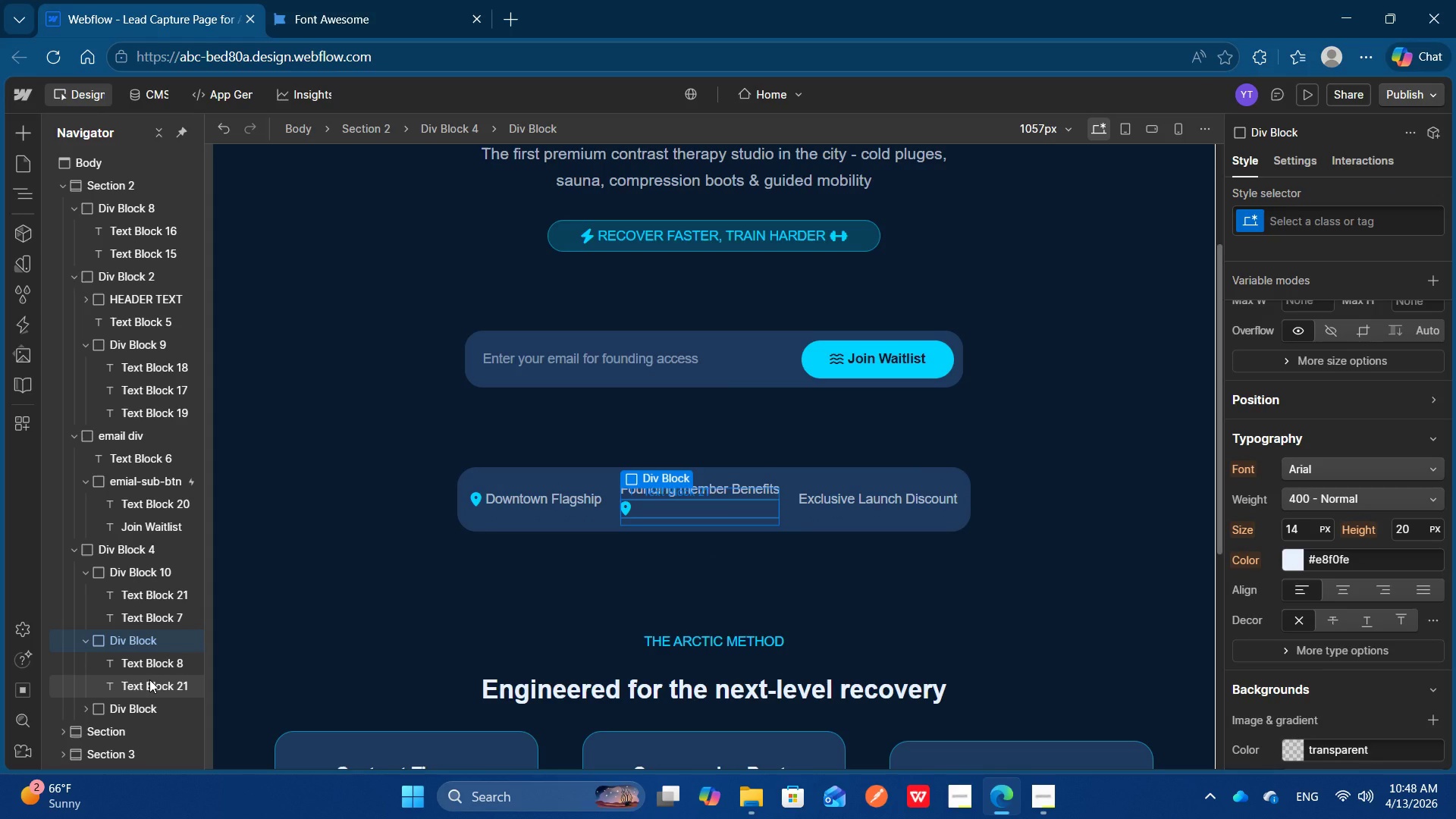 
left_click_drag(start_coordinate=[149, 679], to_coordinate=[149, 661])
 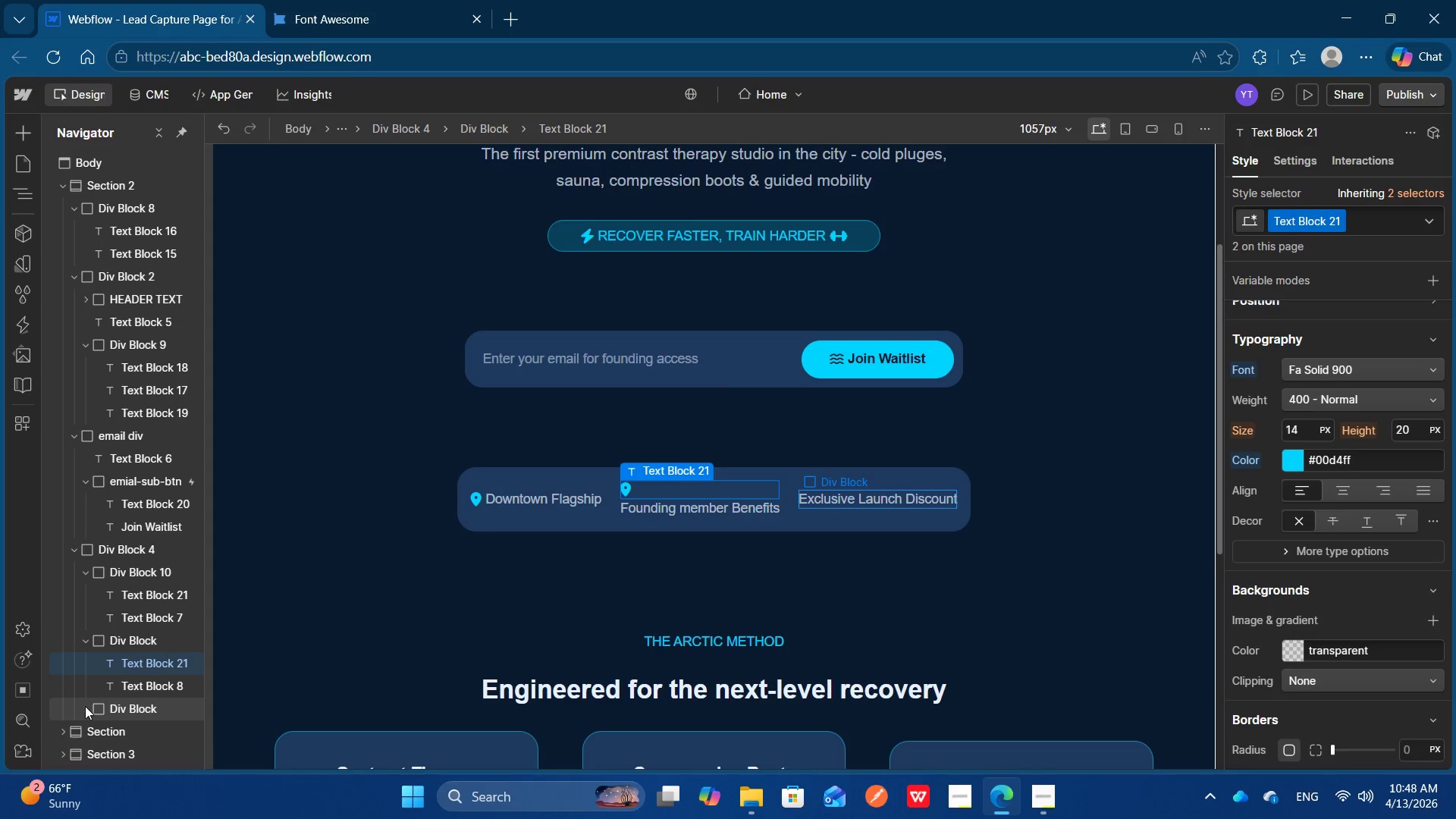 
left_click([85, 706])
 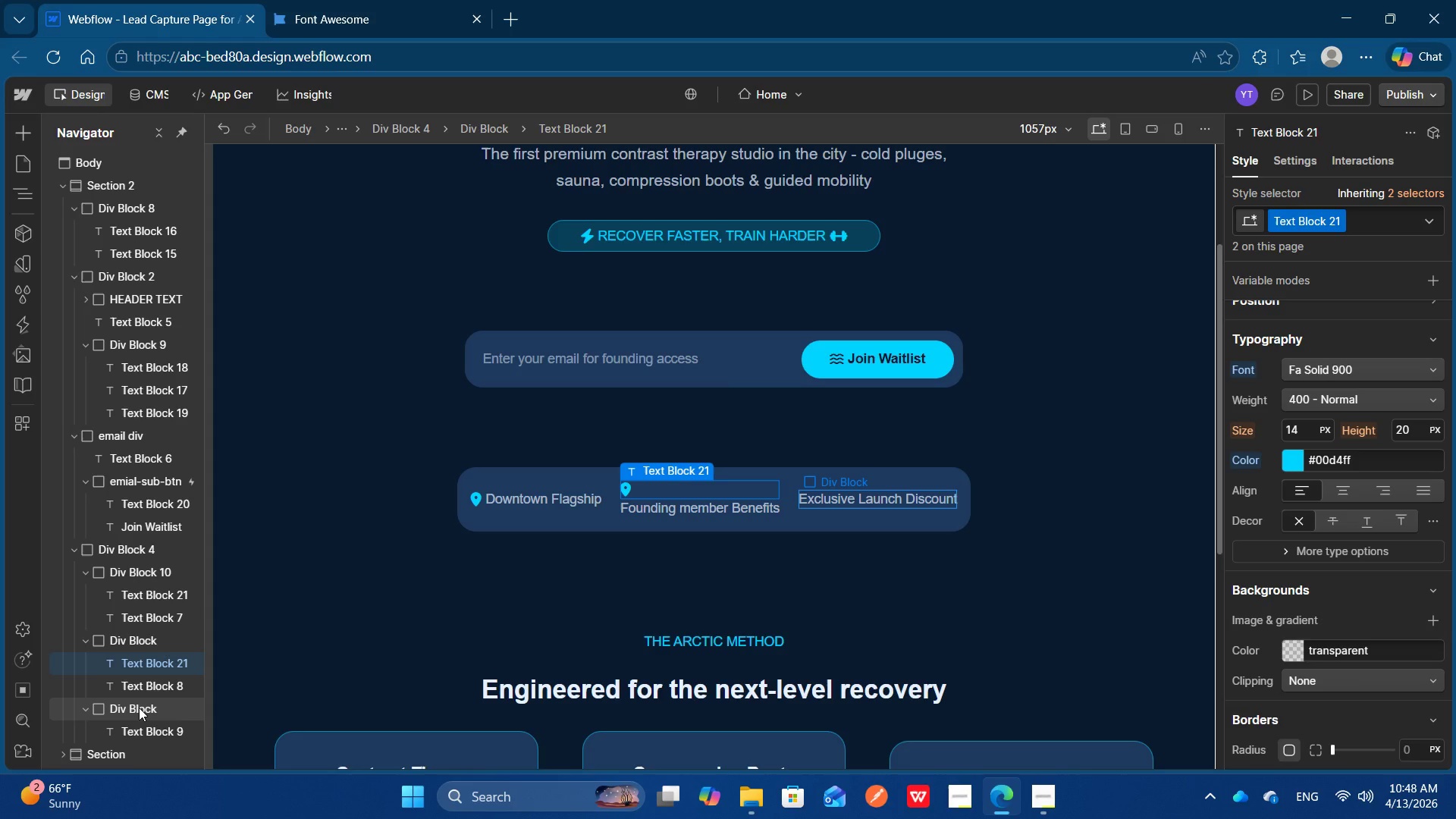 
left_click([139, 708])
 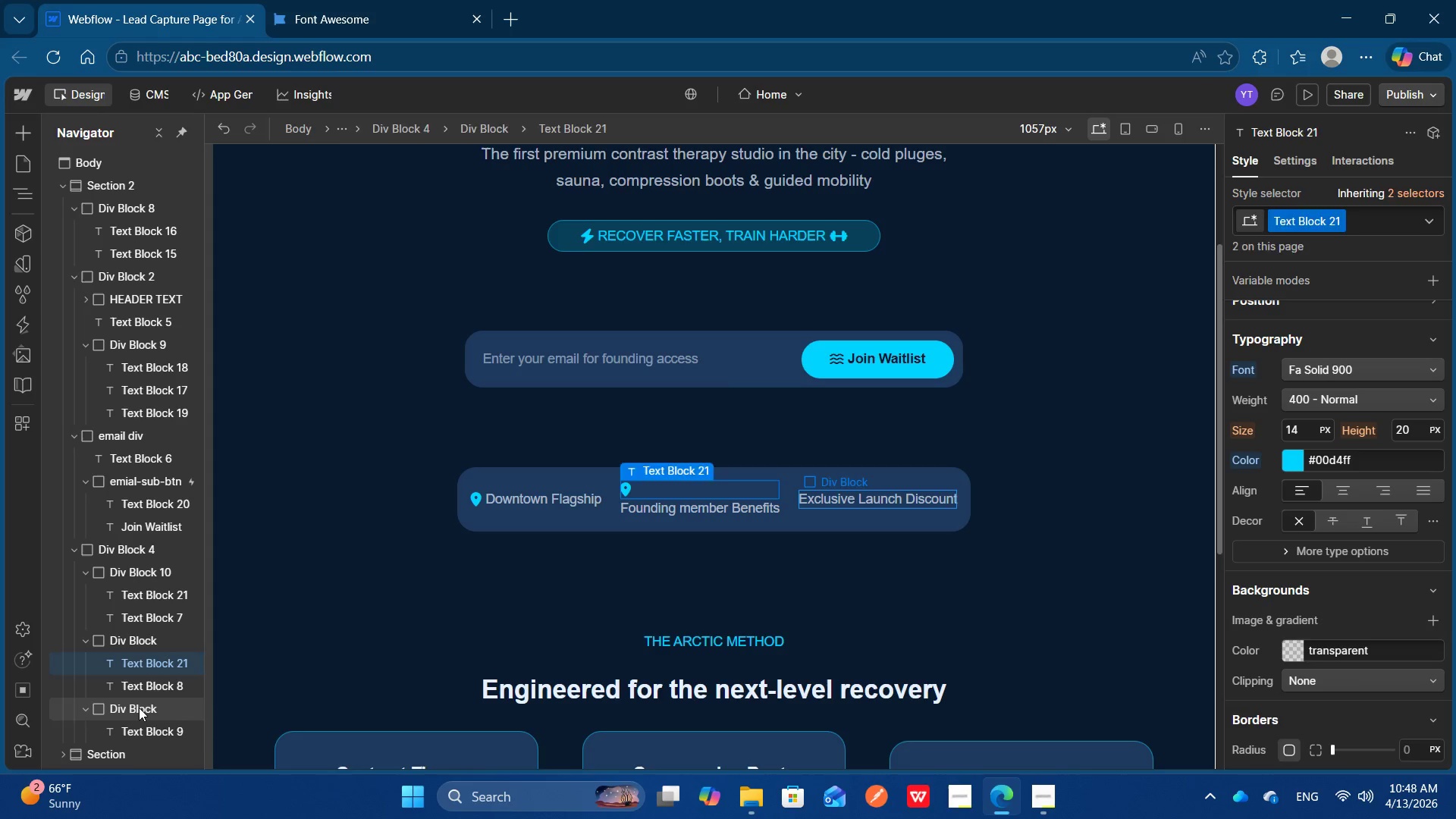 
key(Control+V)
 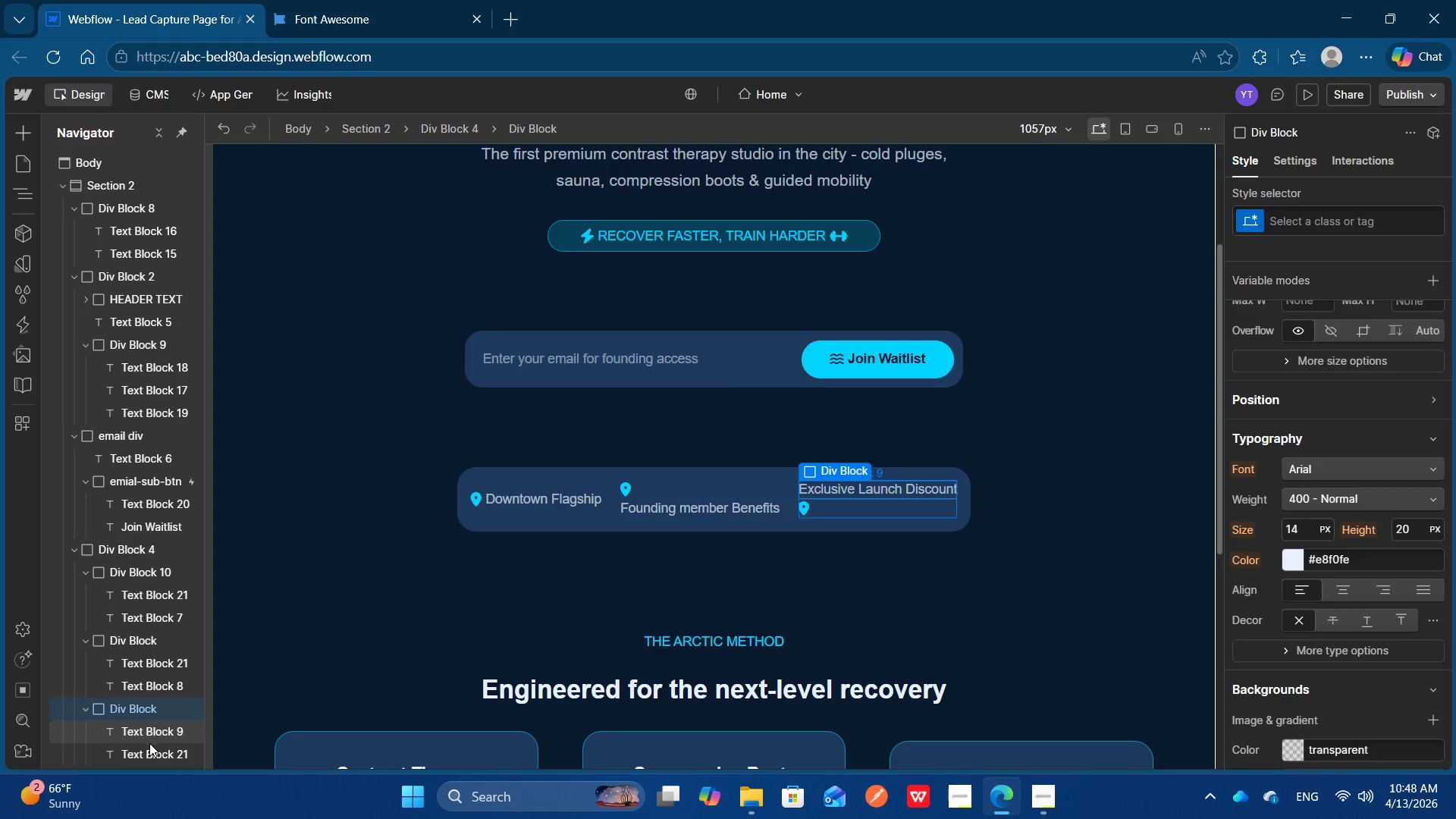 
left_click_drag(start_coordinate=[150, 746], to_coordinate=[147, 723])
 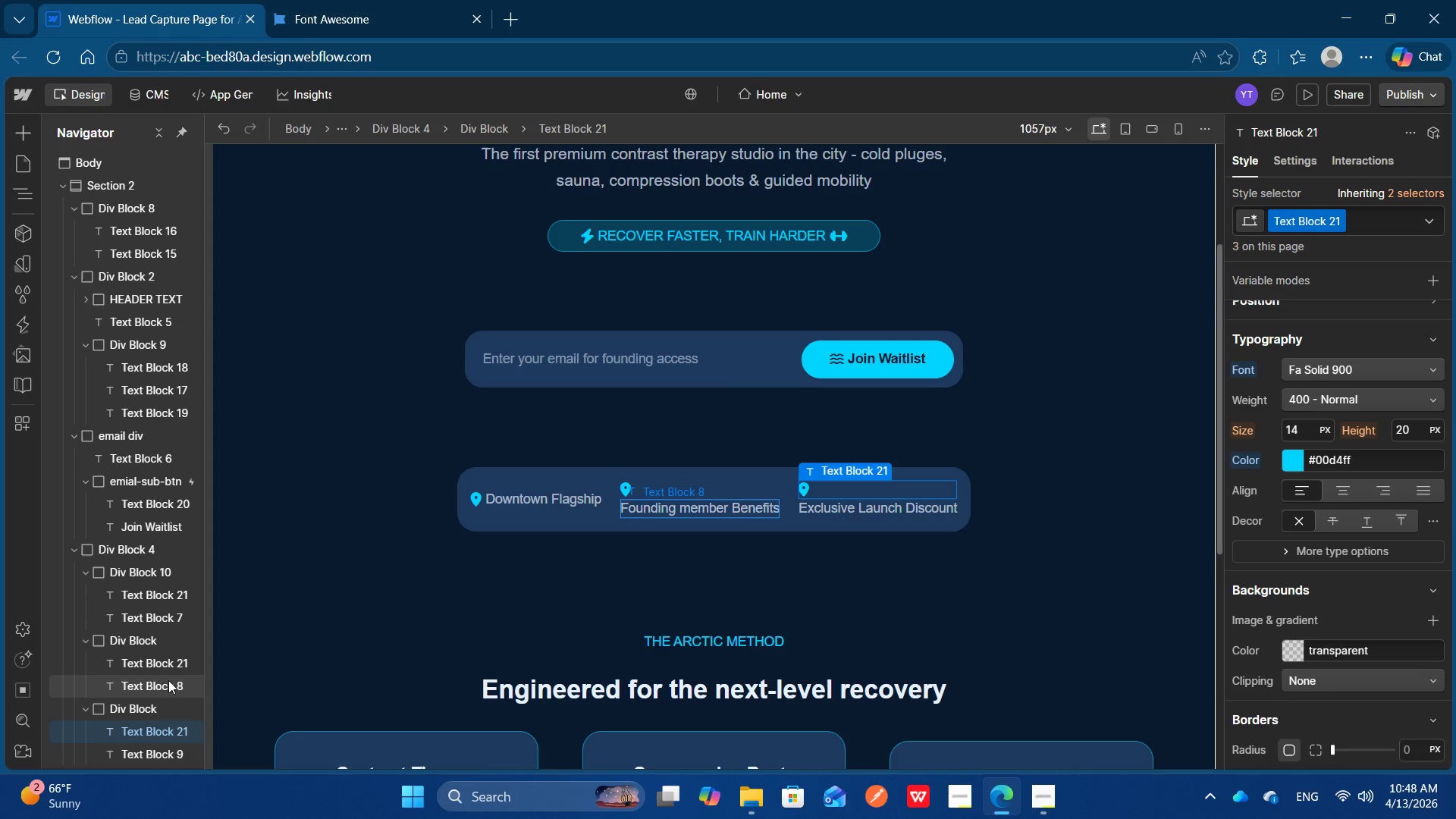 
left_click([140, 638])
 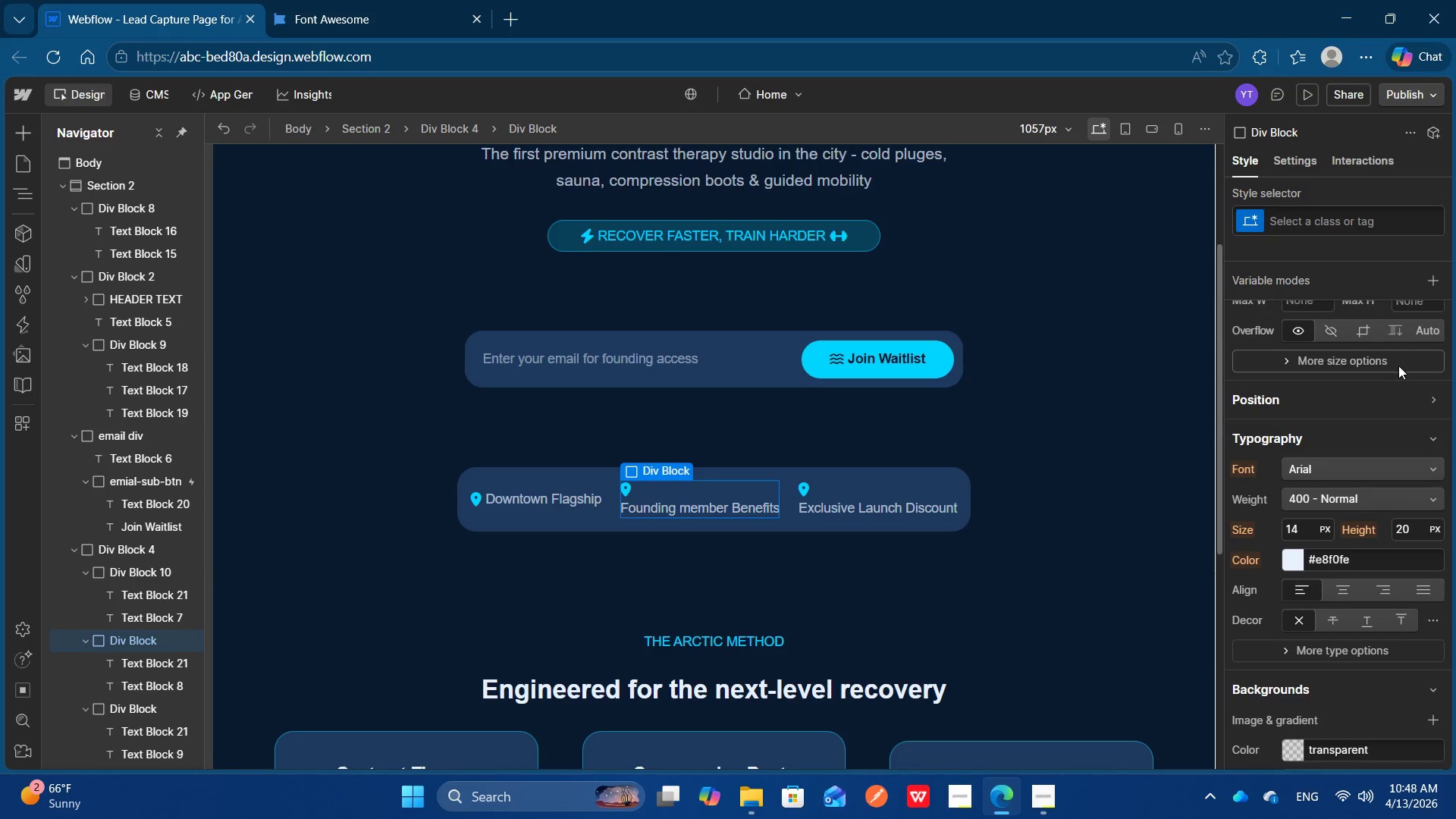 
scroll: coordinate [1392, 382], scroll_direction: up, amount: 7.0
 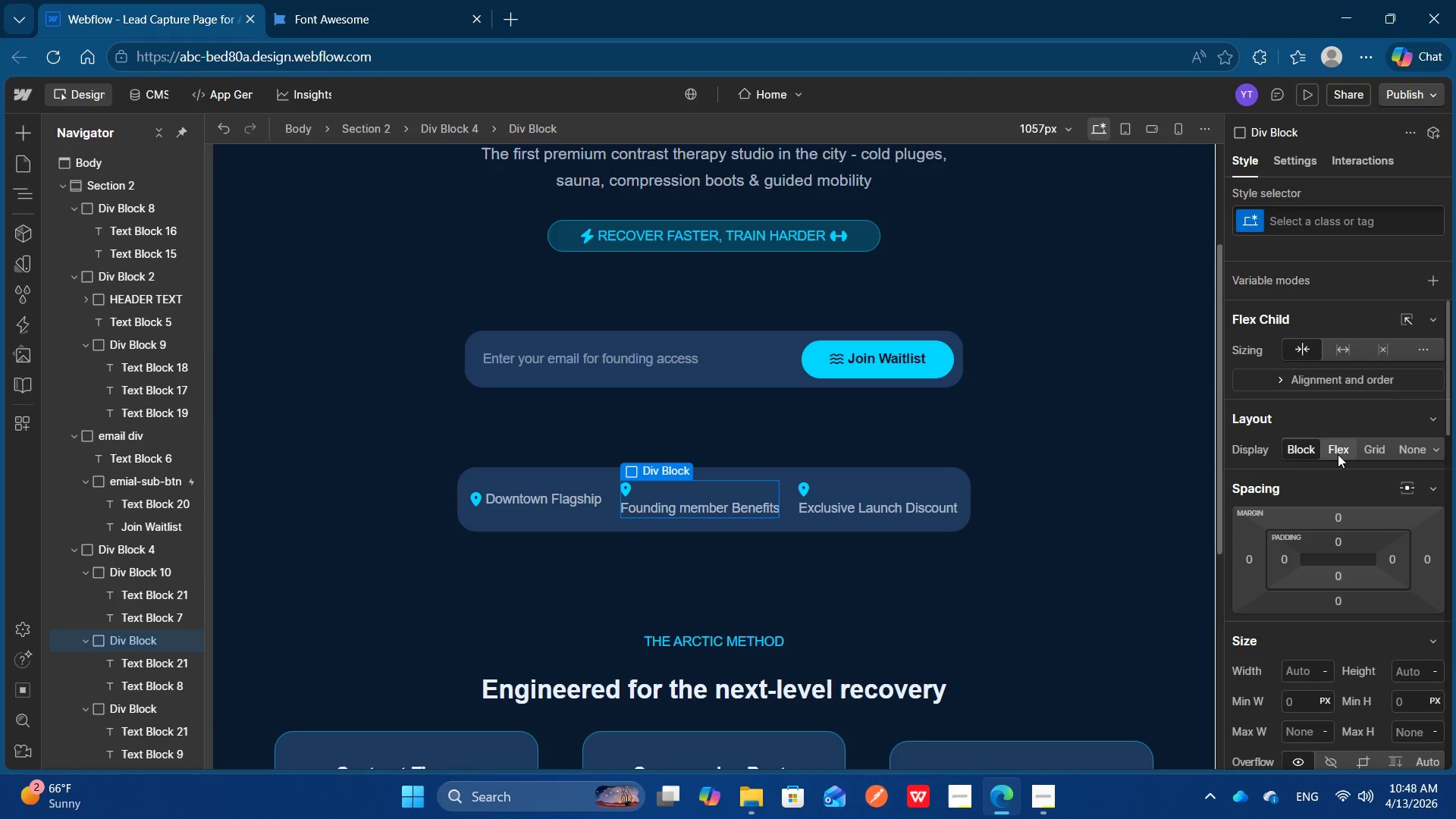 
left_click([1338, 454])
 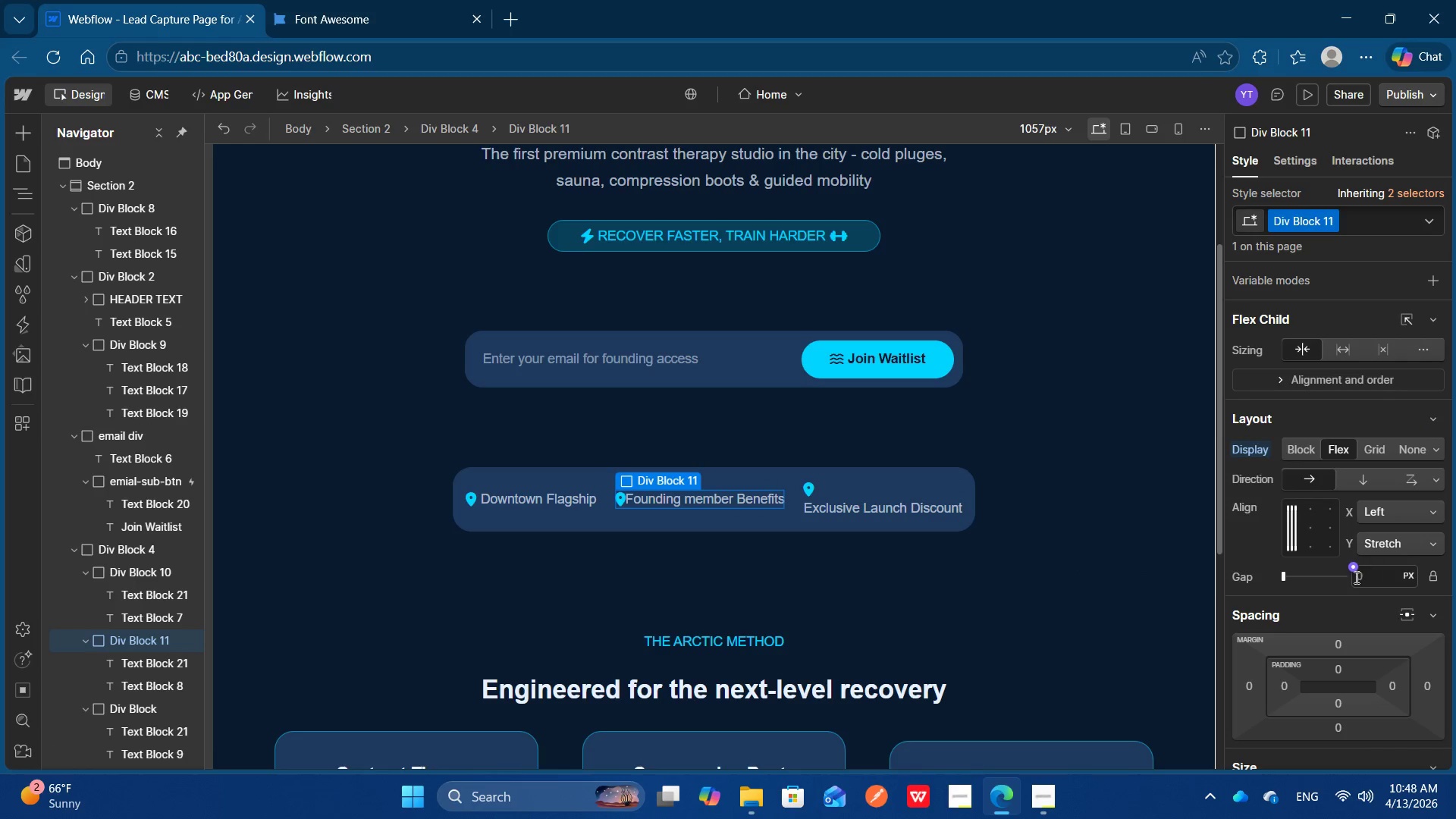 
left_click([1367, 577])
 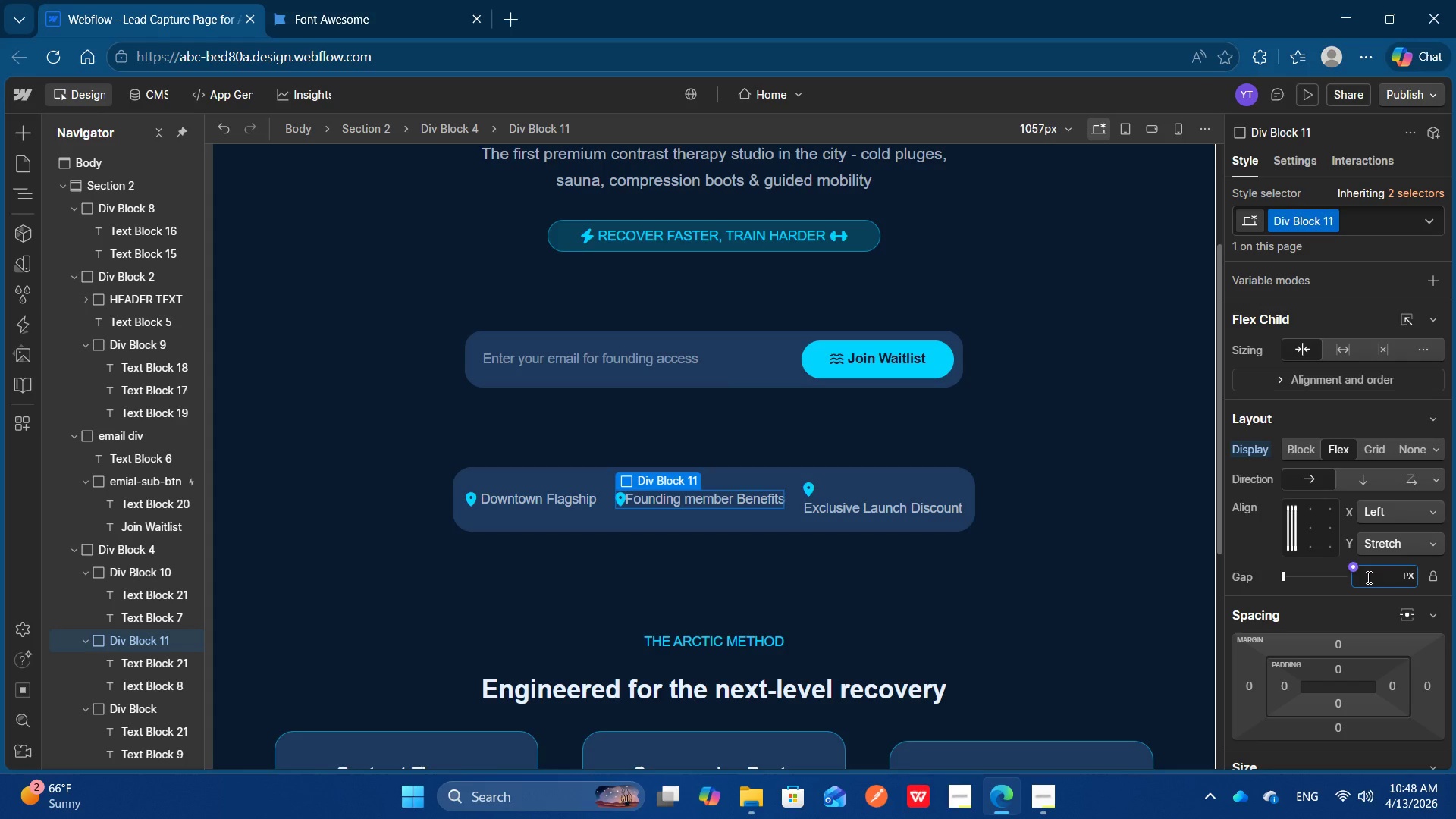 
key(5)
 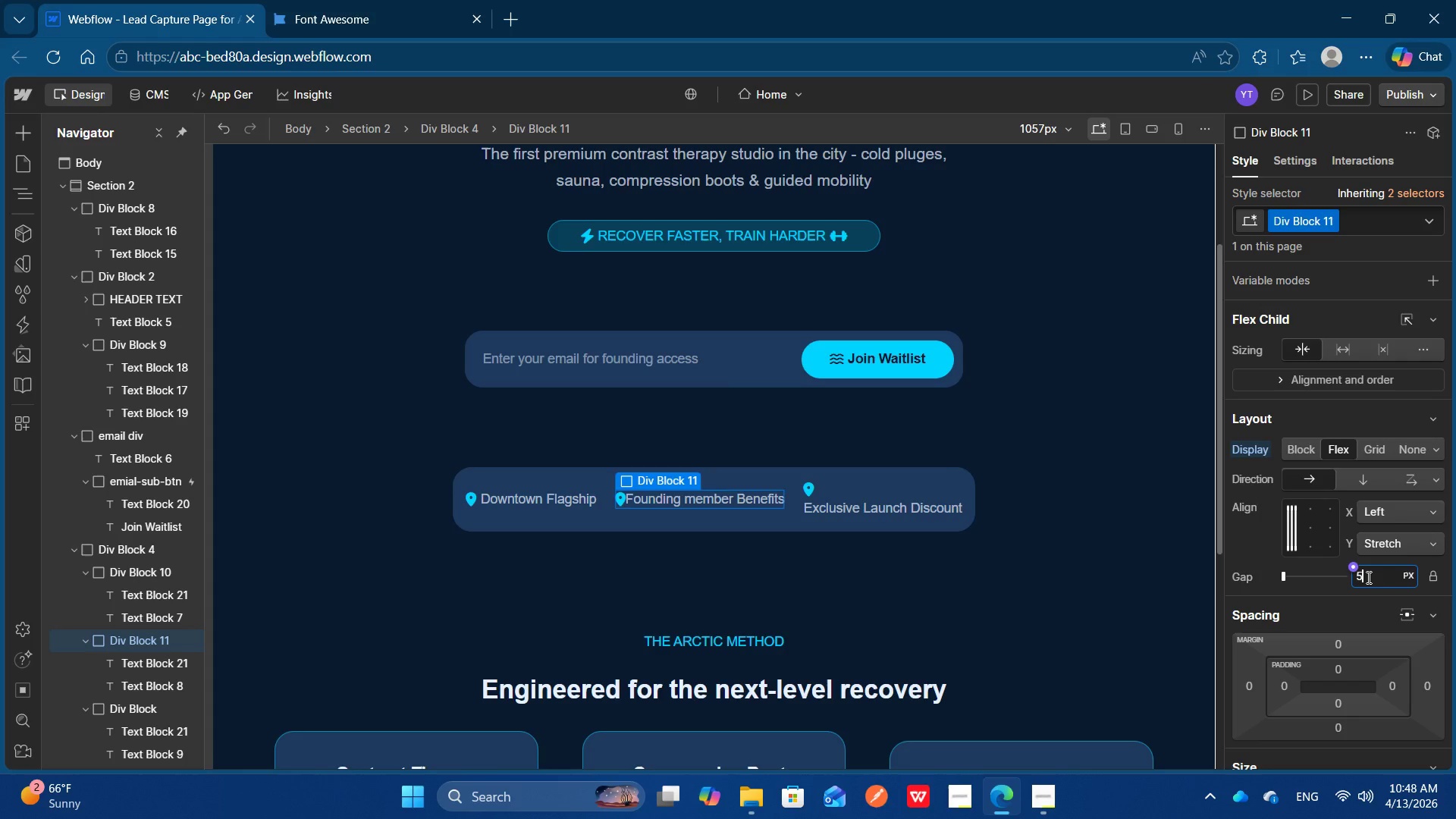 
key(Enter)
 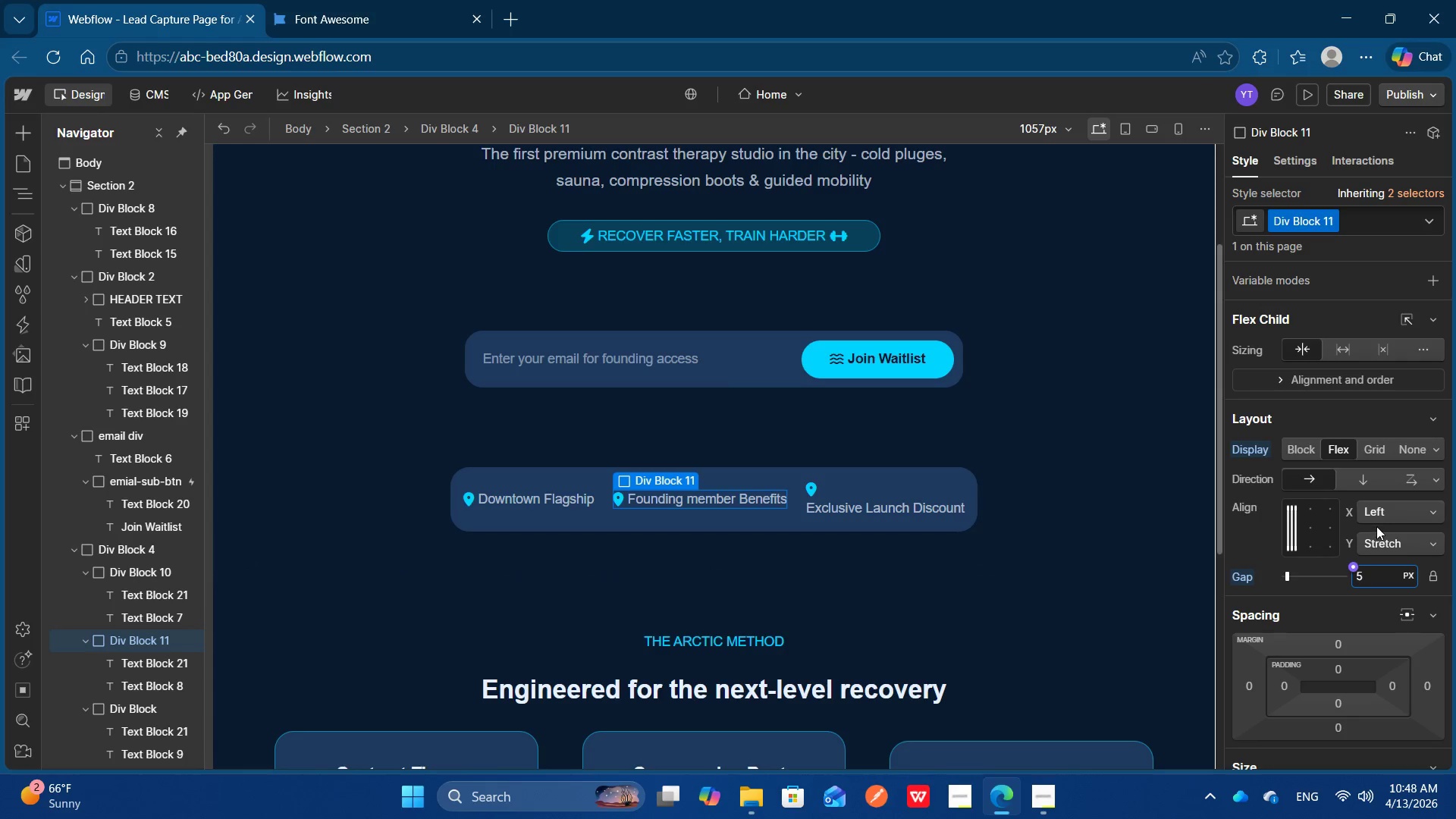 
left_click([1386, 535])
 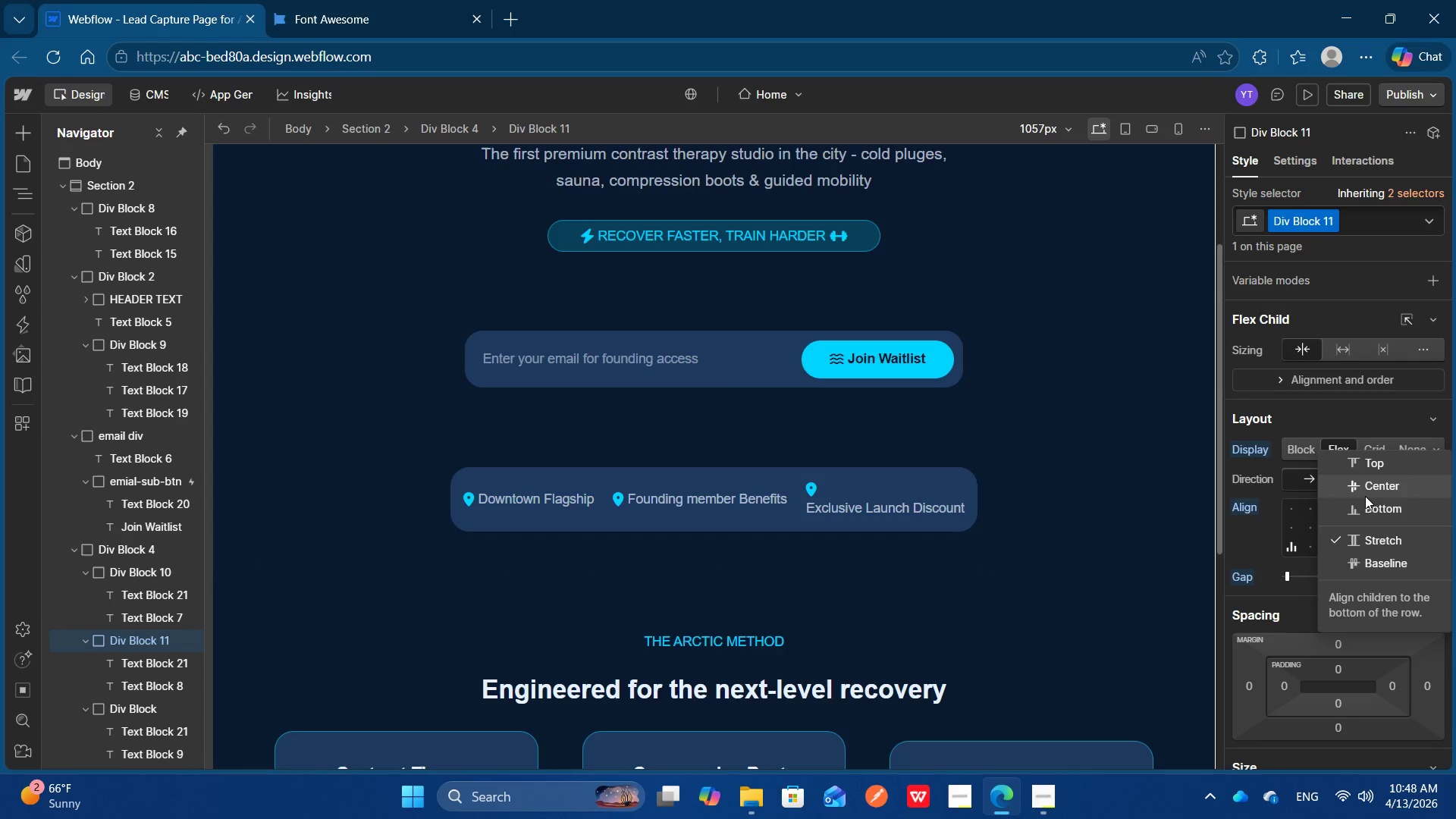 
left_click([1367, 485])
 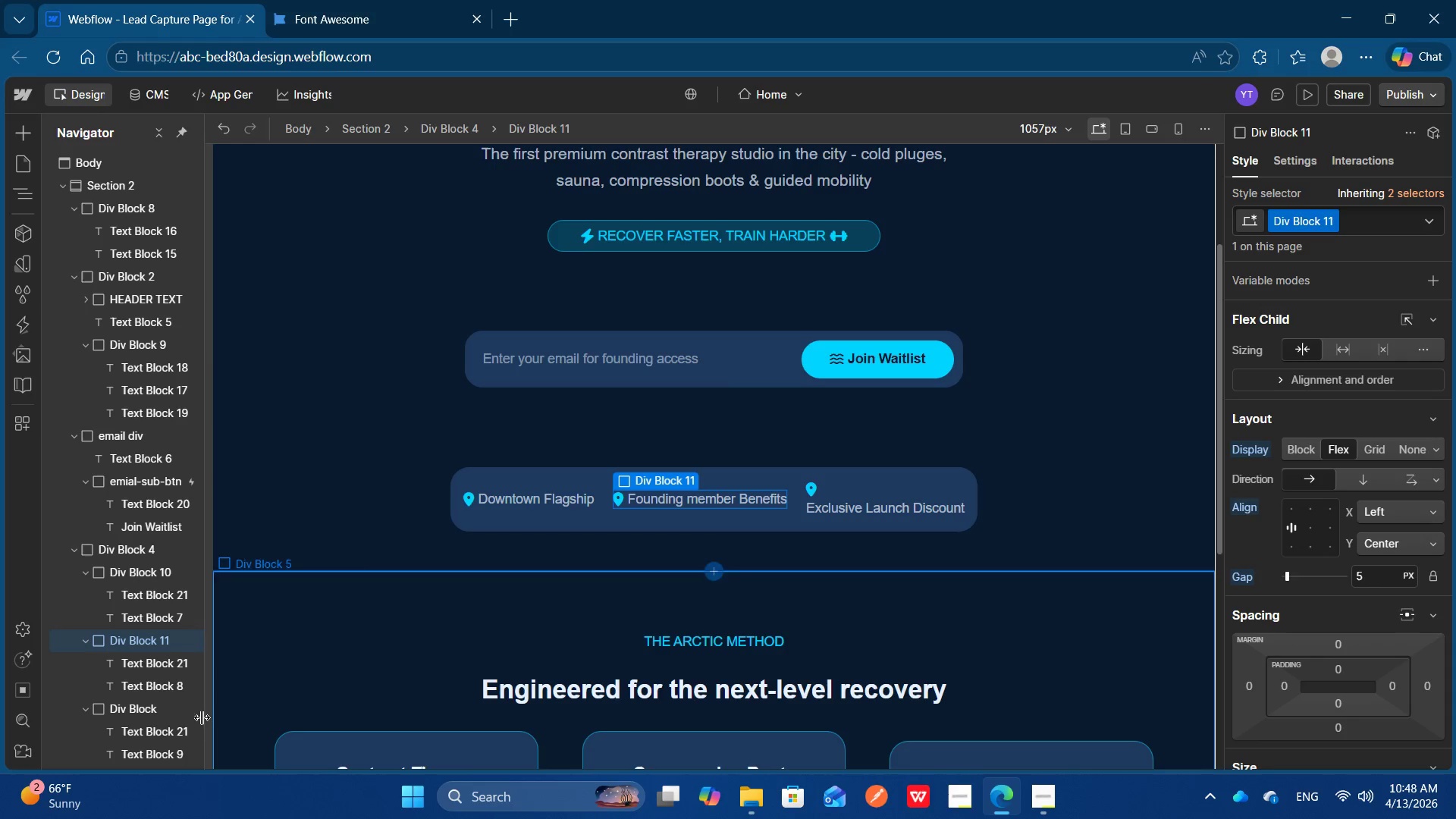 
left_click([142, 707])
 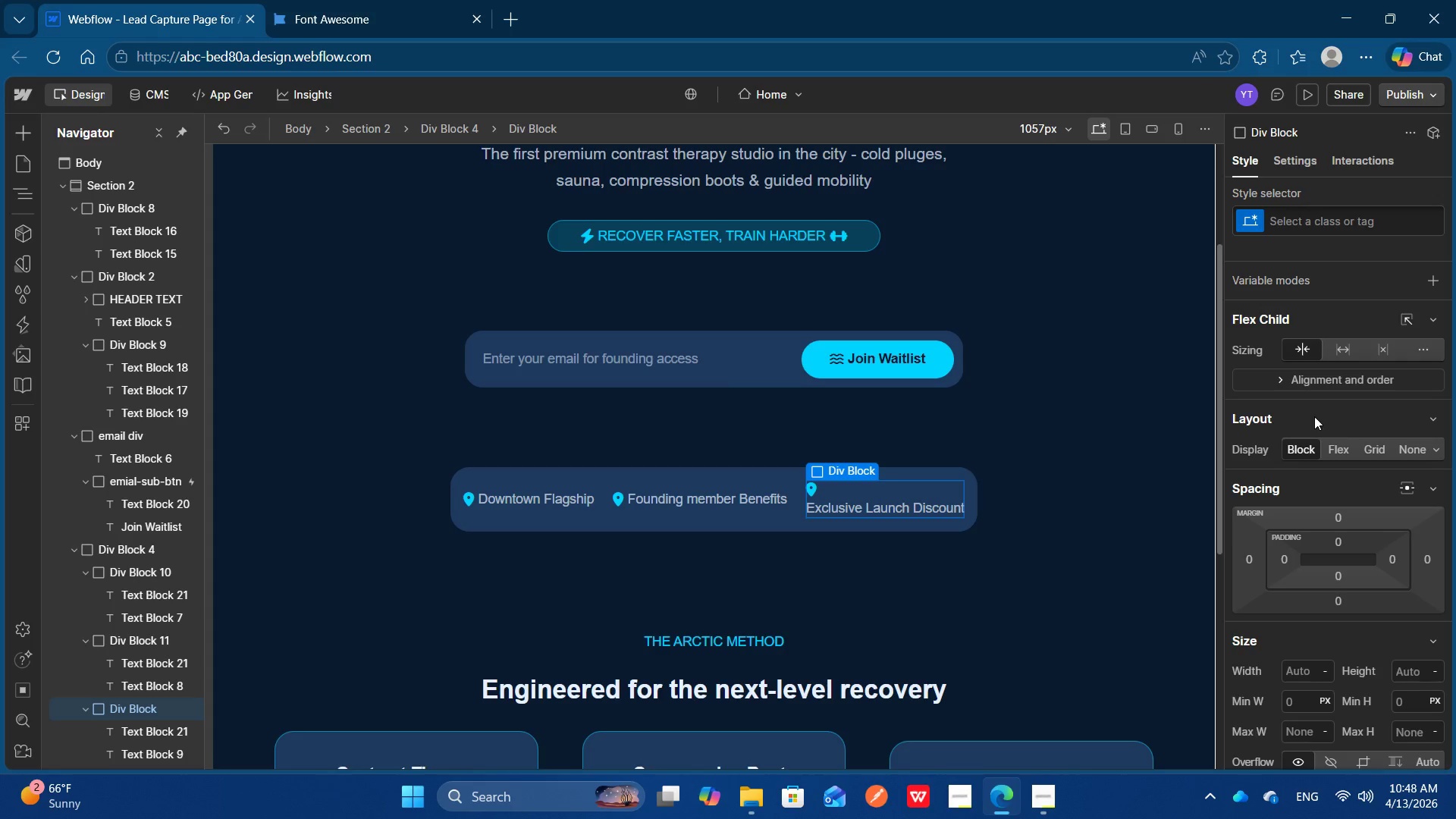 
left_click([1341, 453])
 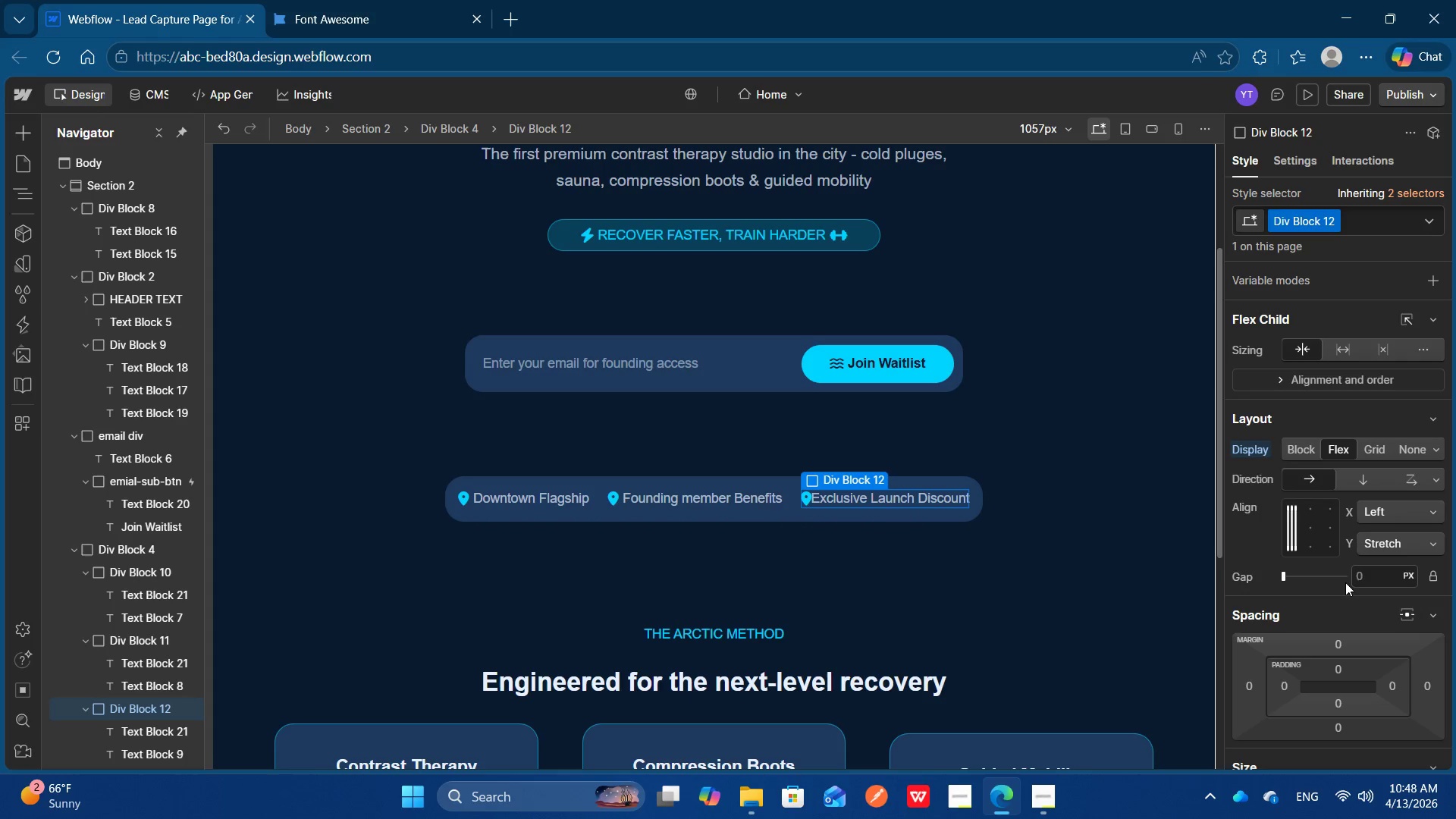 
left_click([1372, 580])
 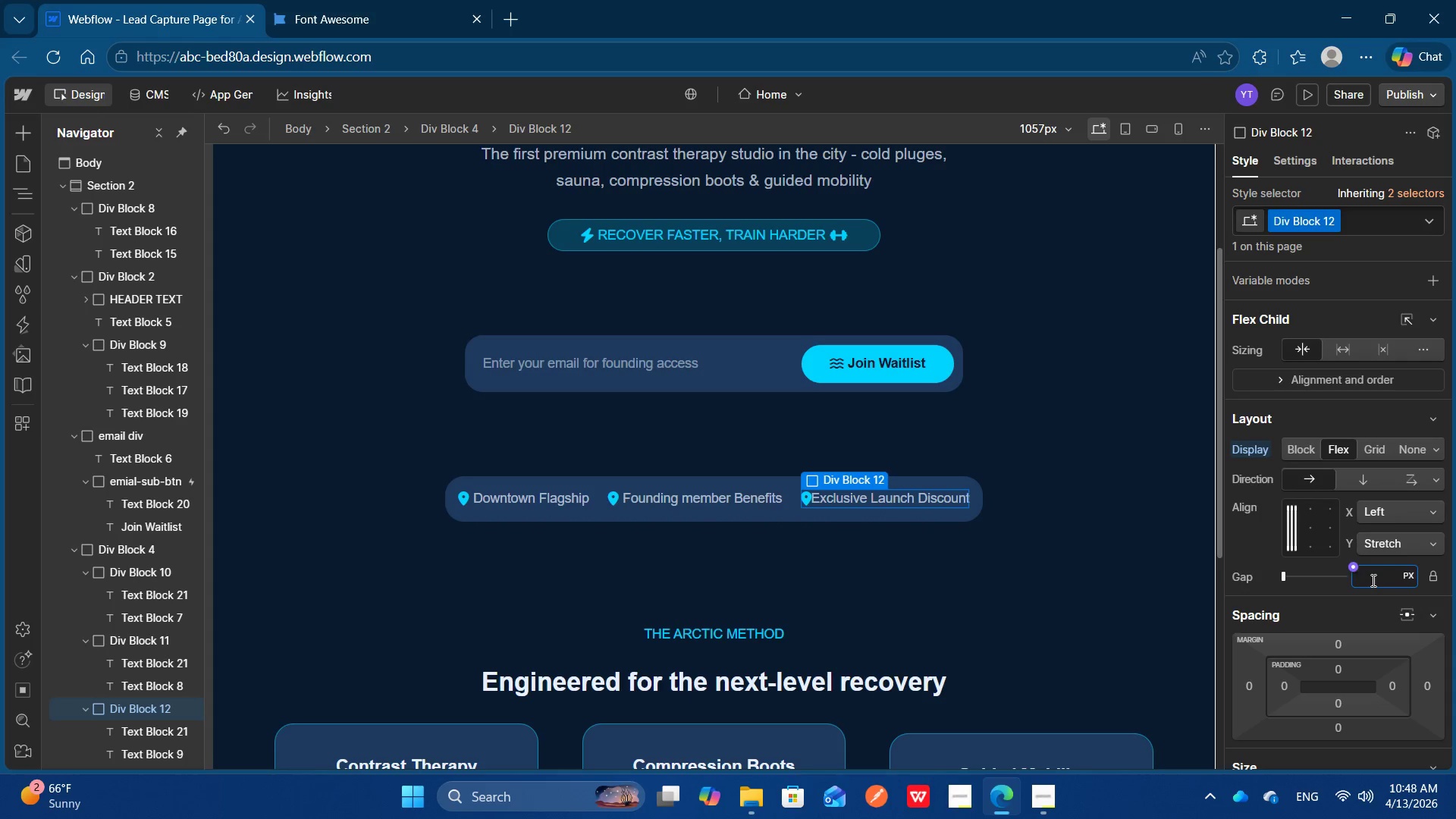 
key(5)
 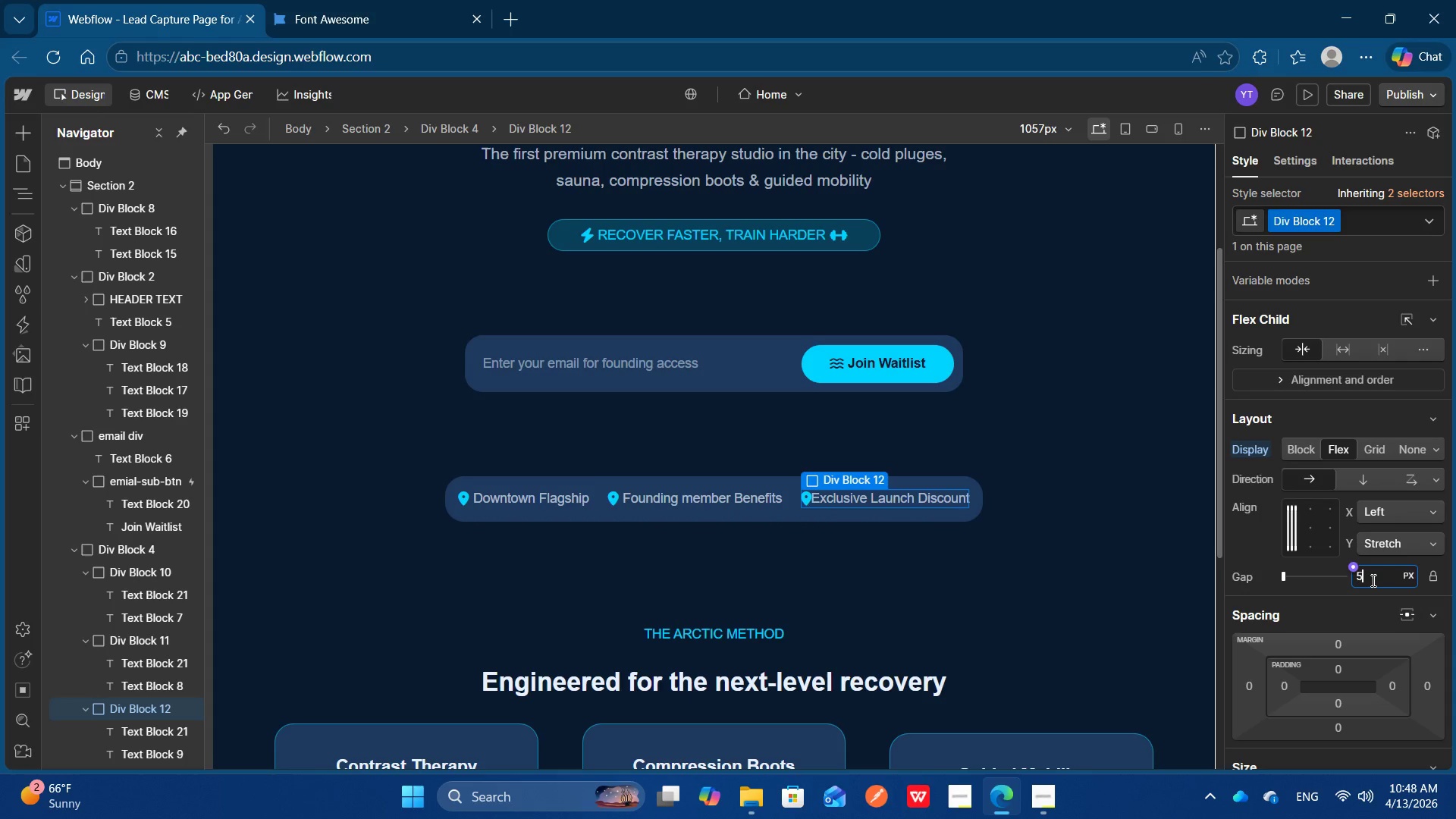 
key(Enter)
 